 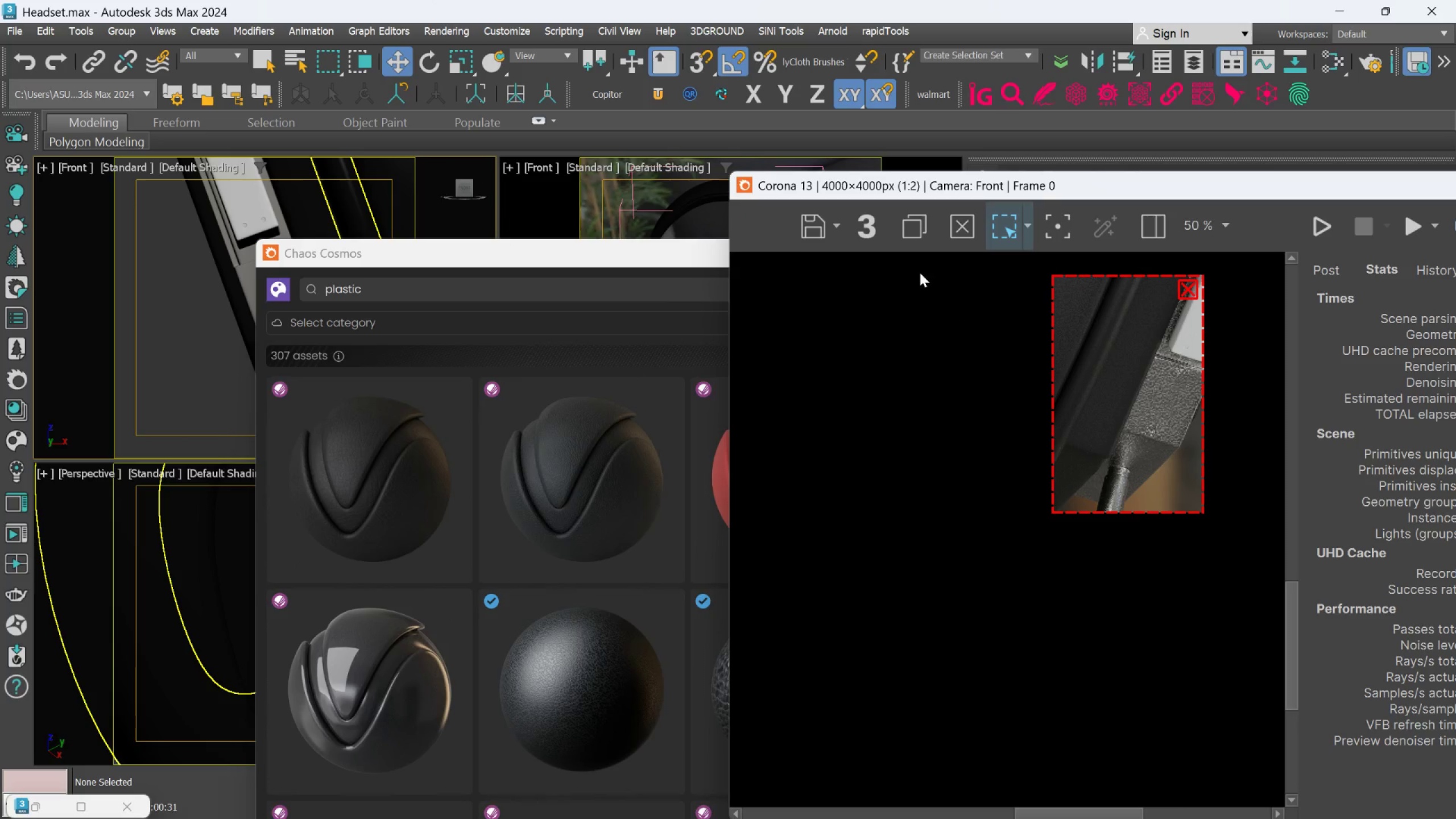 
left_click([608, 281])
 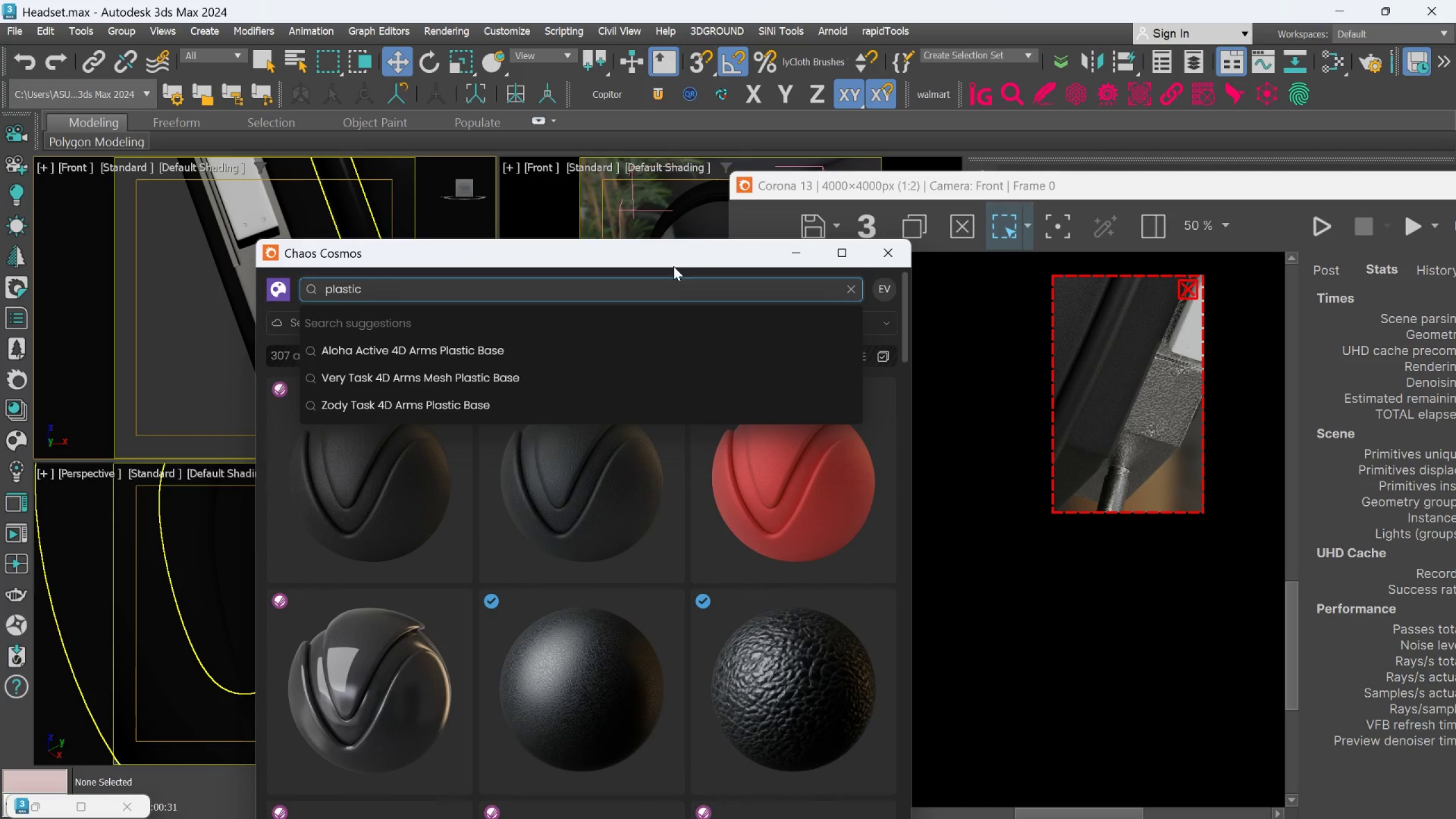 
left_click([673, 253])
 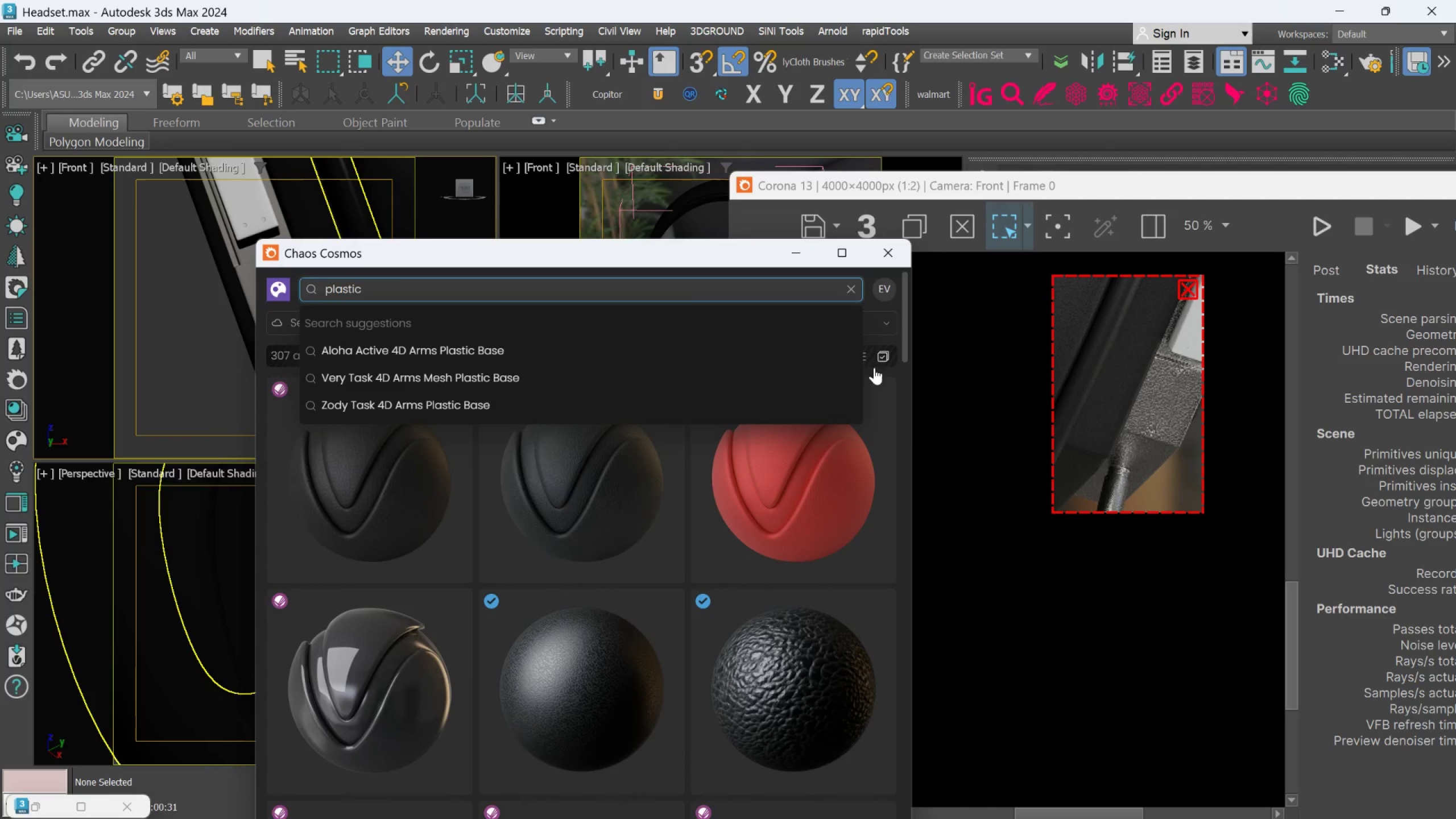 
left_click([925, 433])
 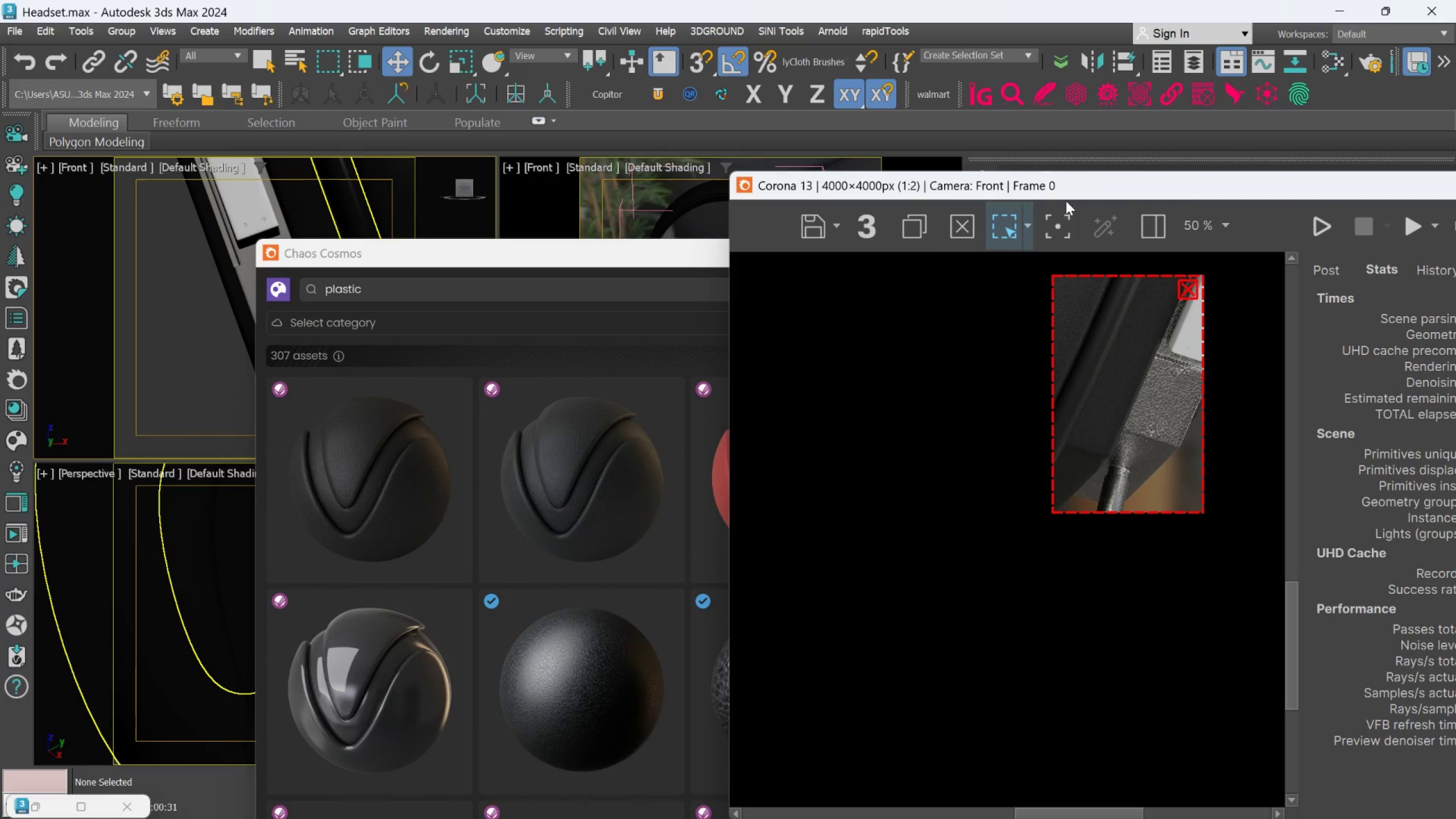 
left_click_drag(start_coordinate=[1097, 191], to_coordinate=[899, 693])
 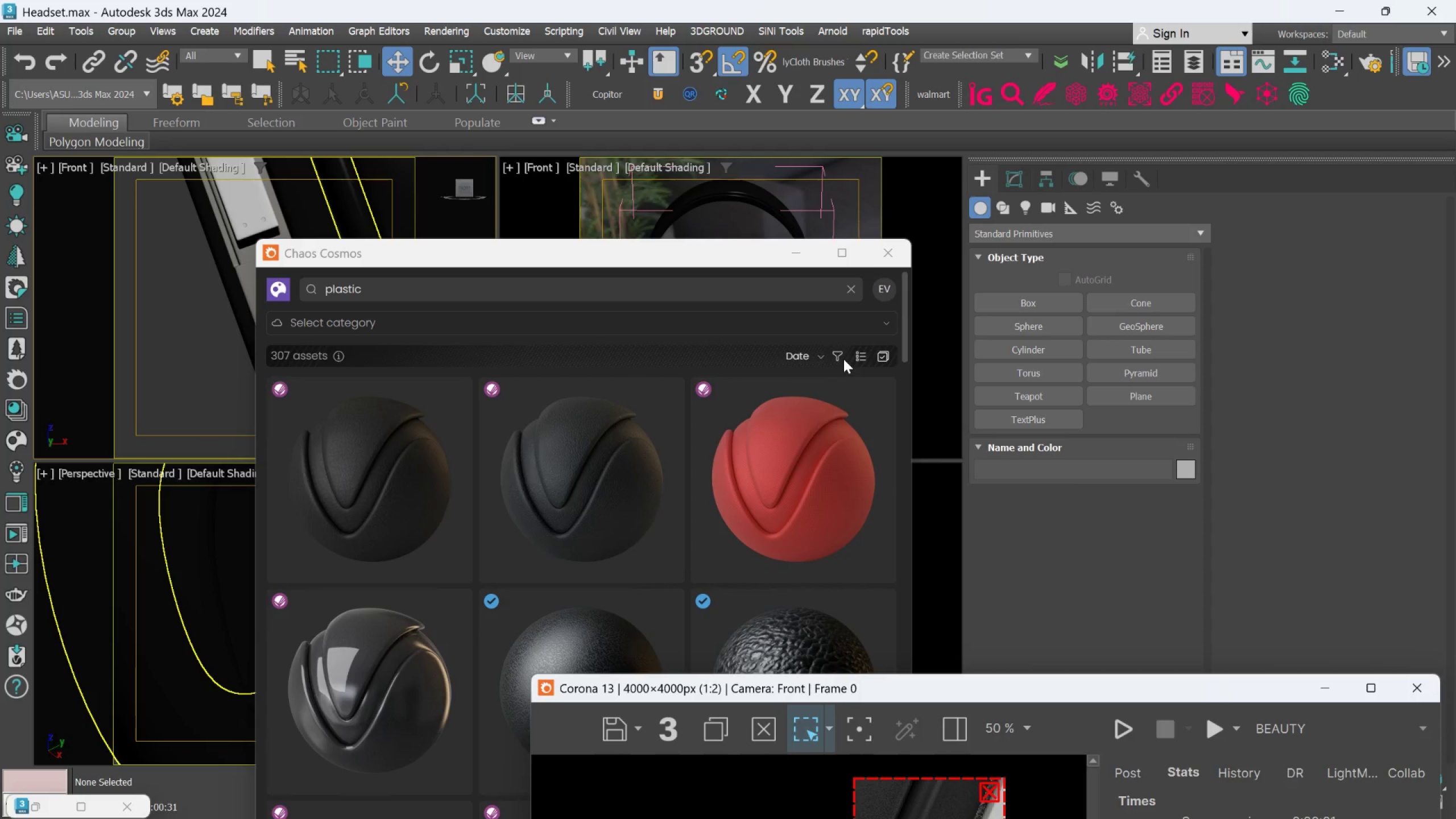 
left_click([841, 359])
 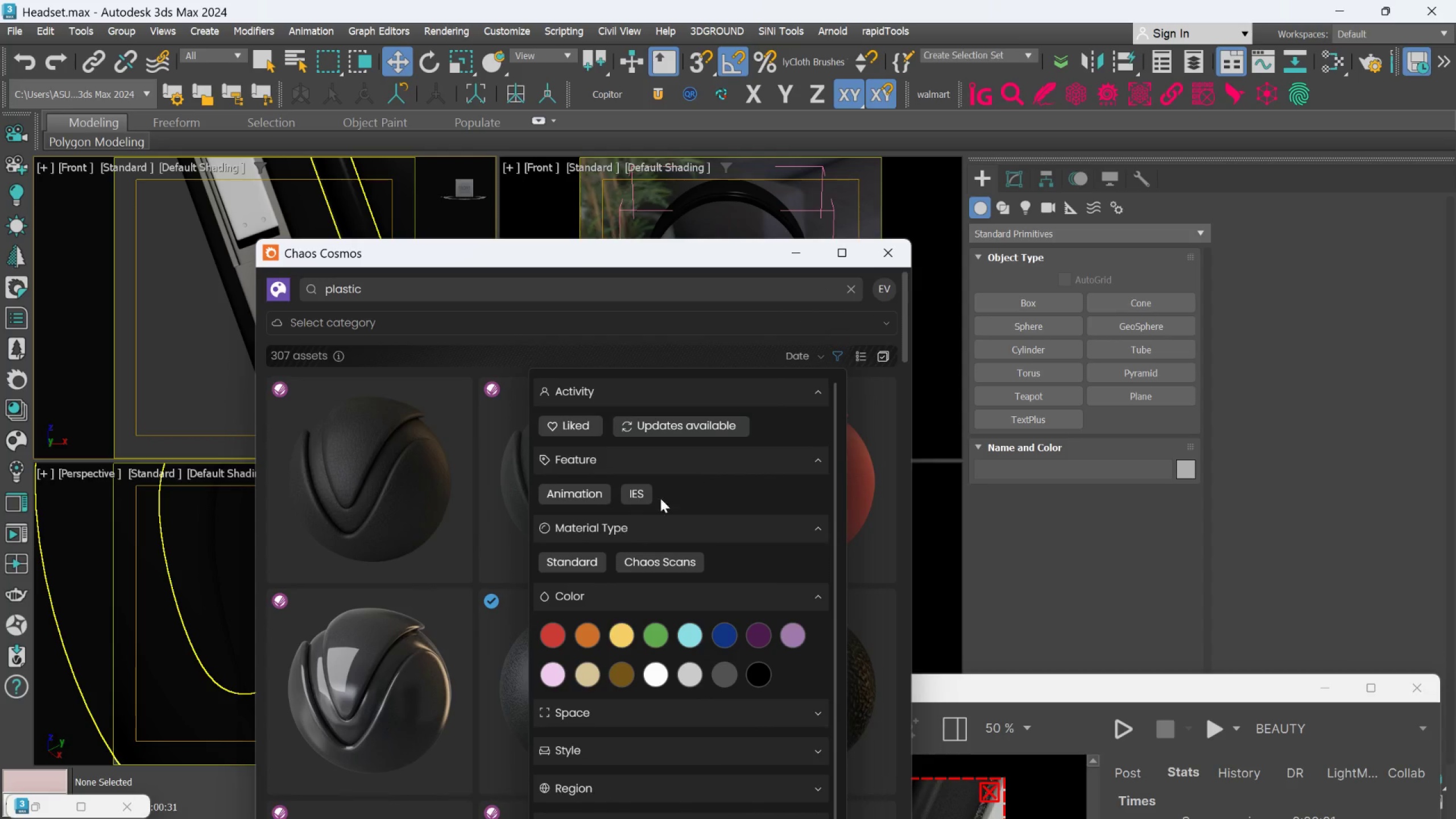 
left_click([577, 556])
 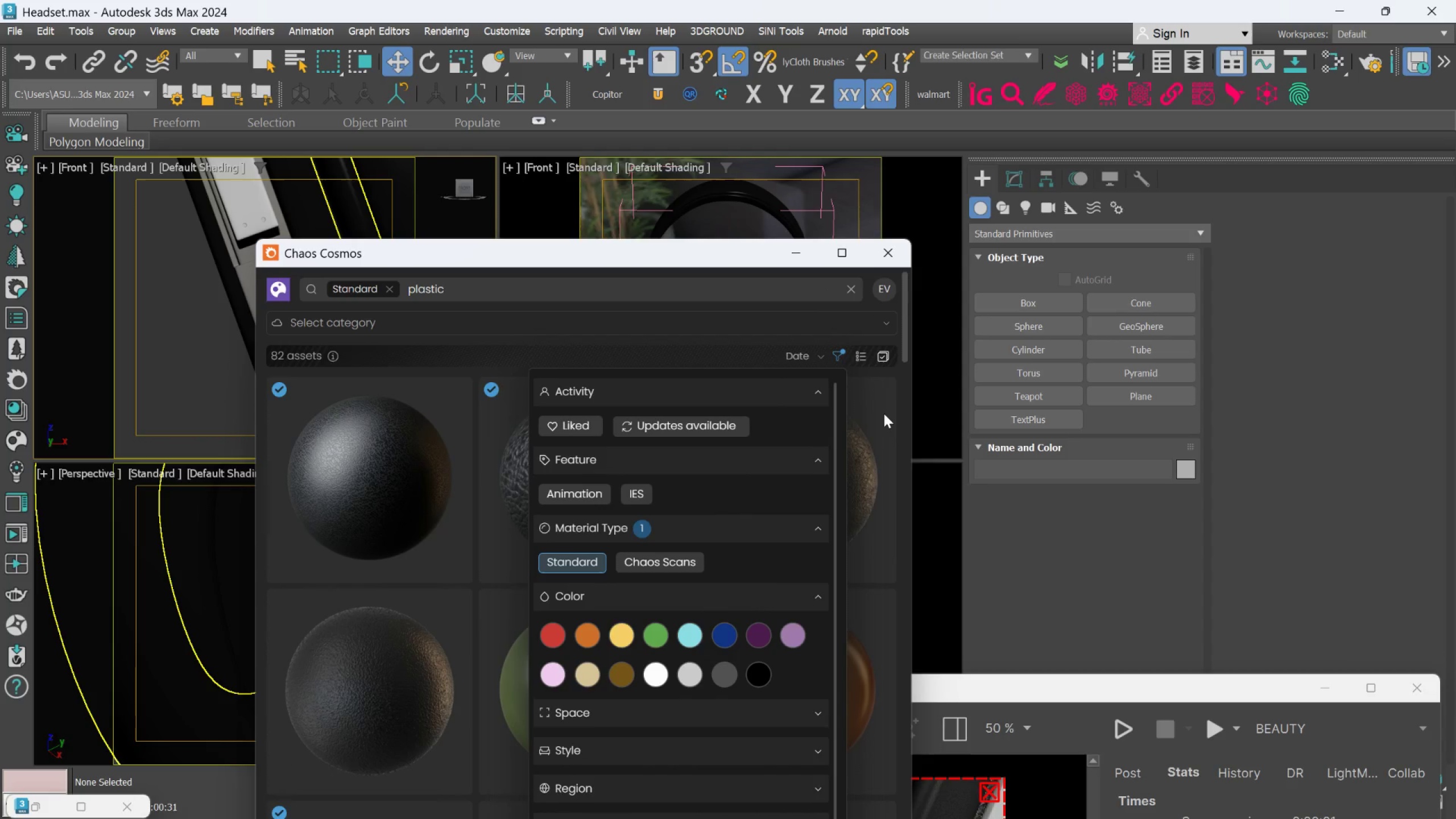 
left_click([882, 415])
 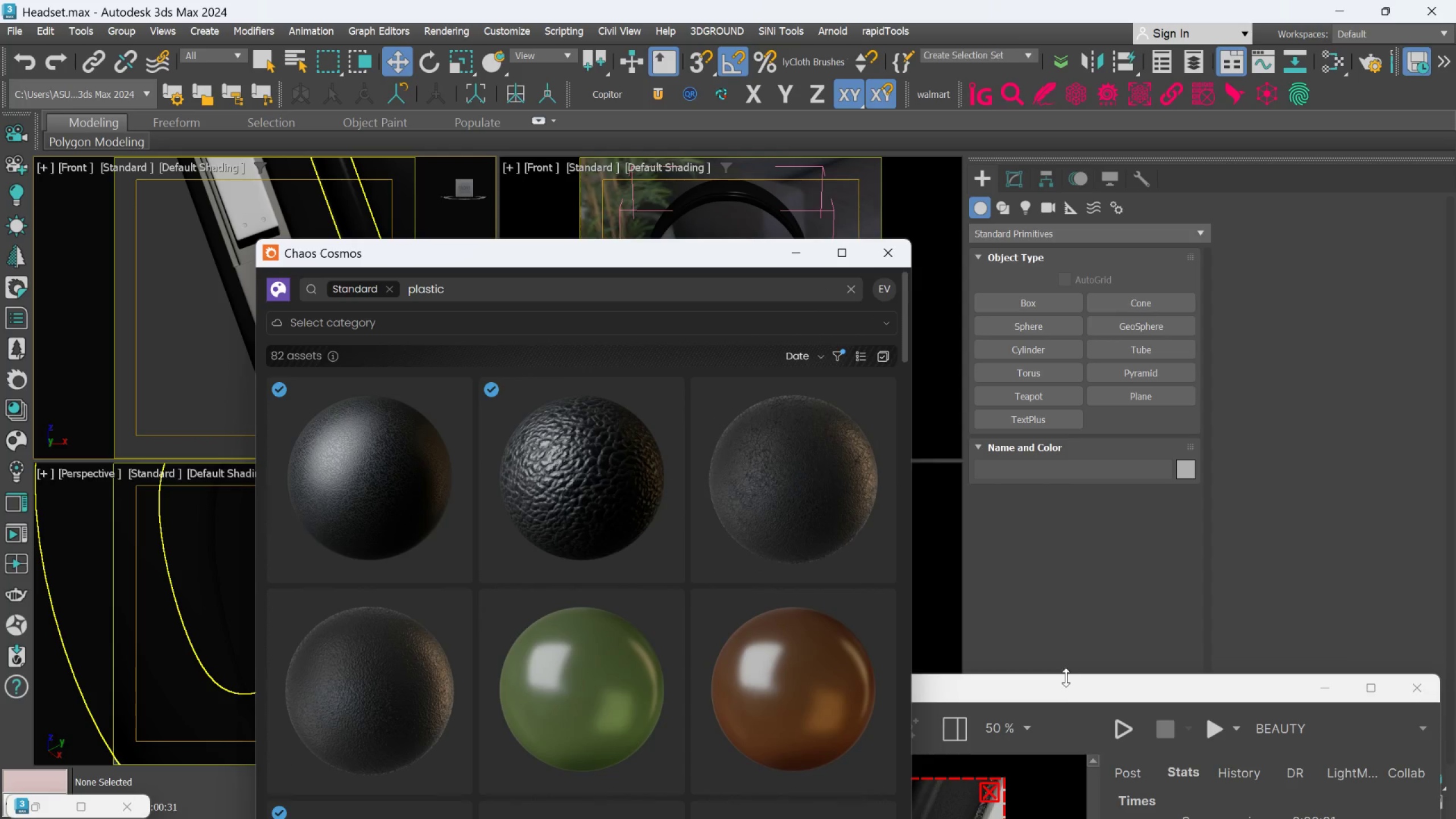 
left_click_drag(start_coordinate=[1065, 686], to_coordinate=[1360, 298])
 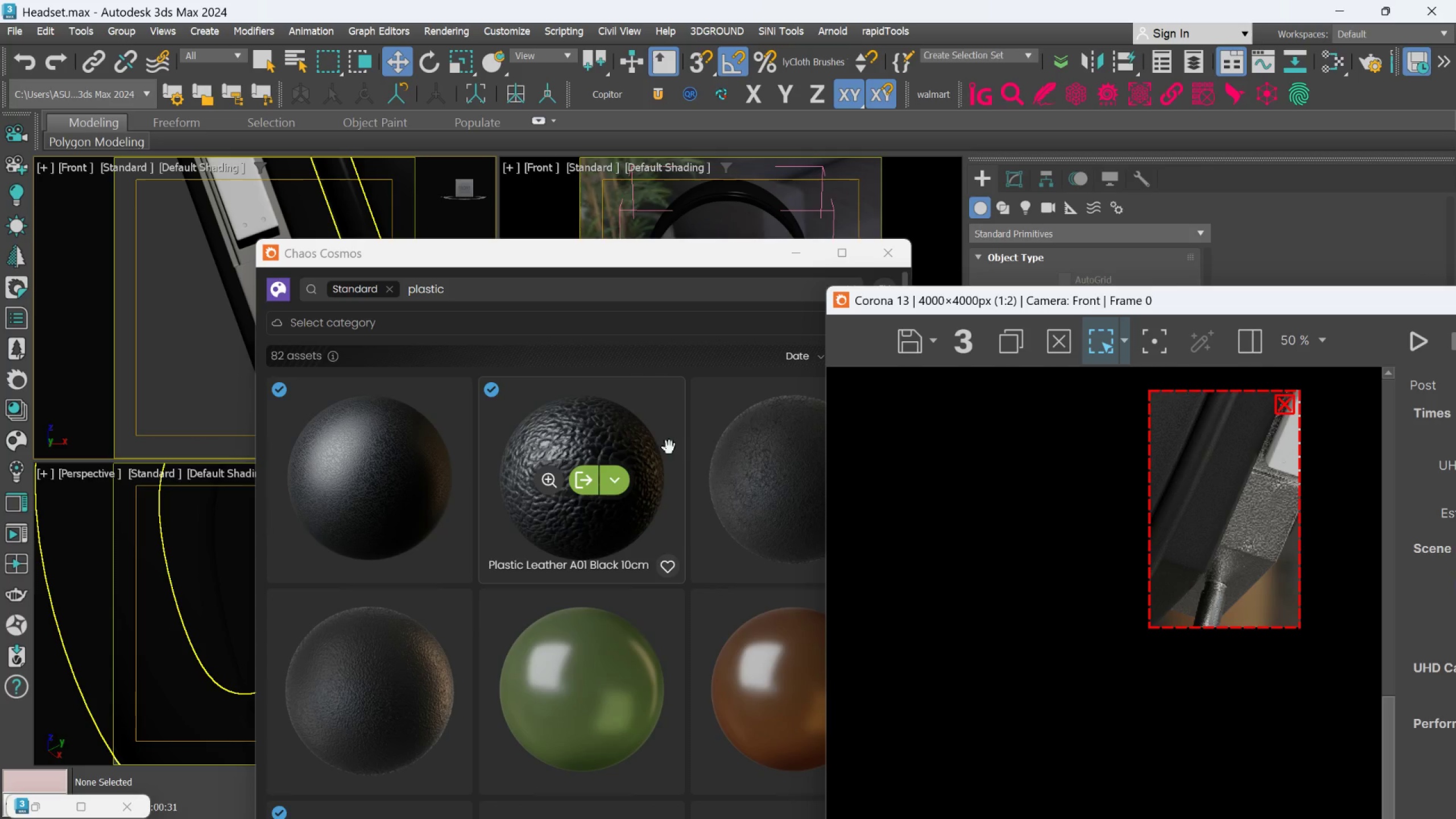 
scroll: coordinate [670, 447], scroll_direction: down, amount: 2.0
 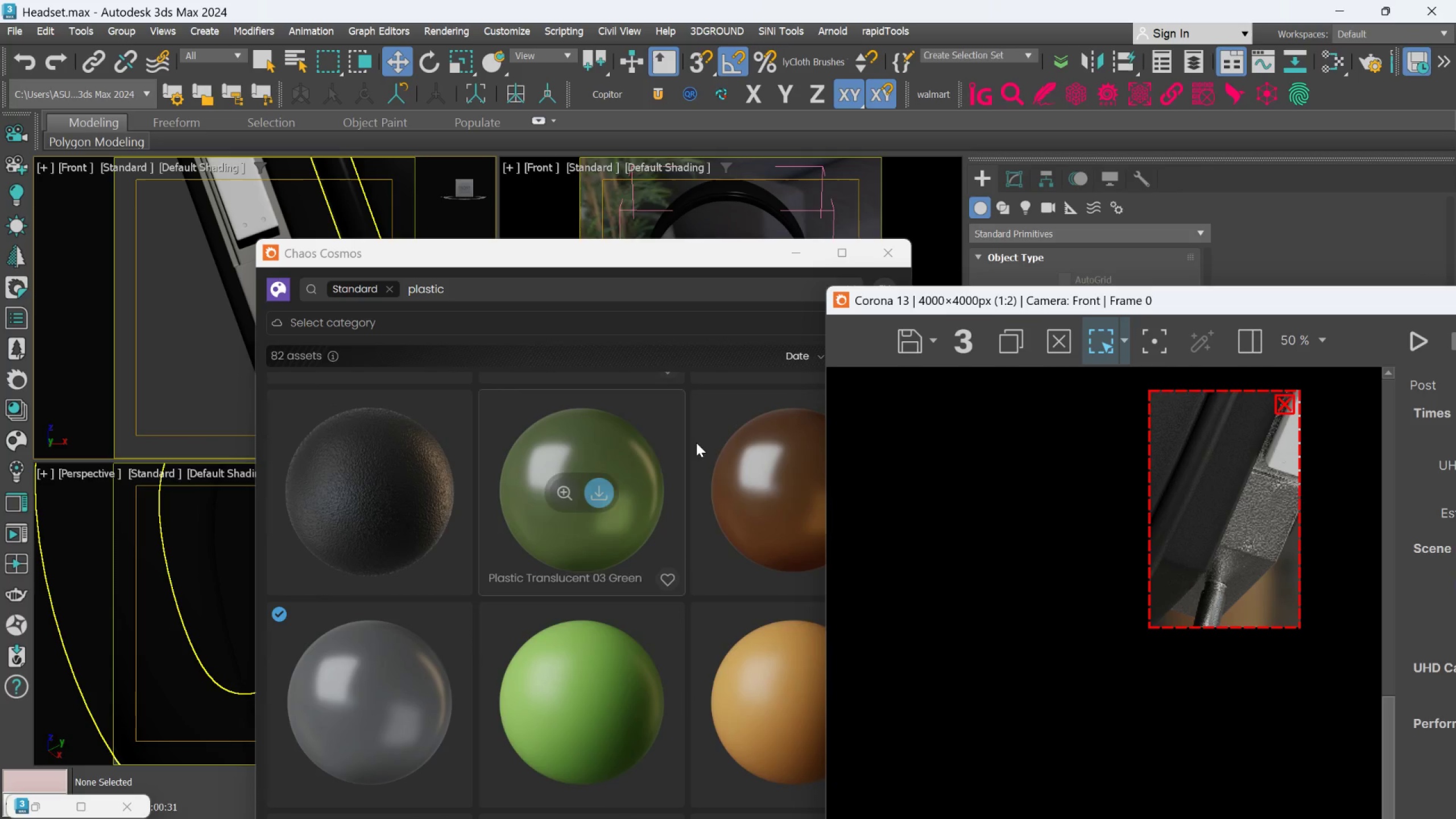 
scroll: coordinate [716, 442], scroll_direction: up, amount: 3.0
 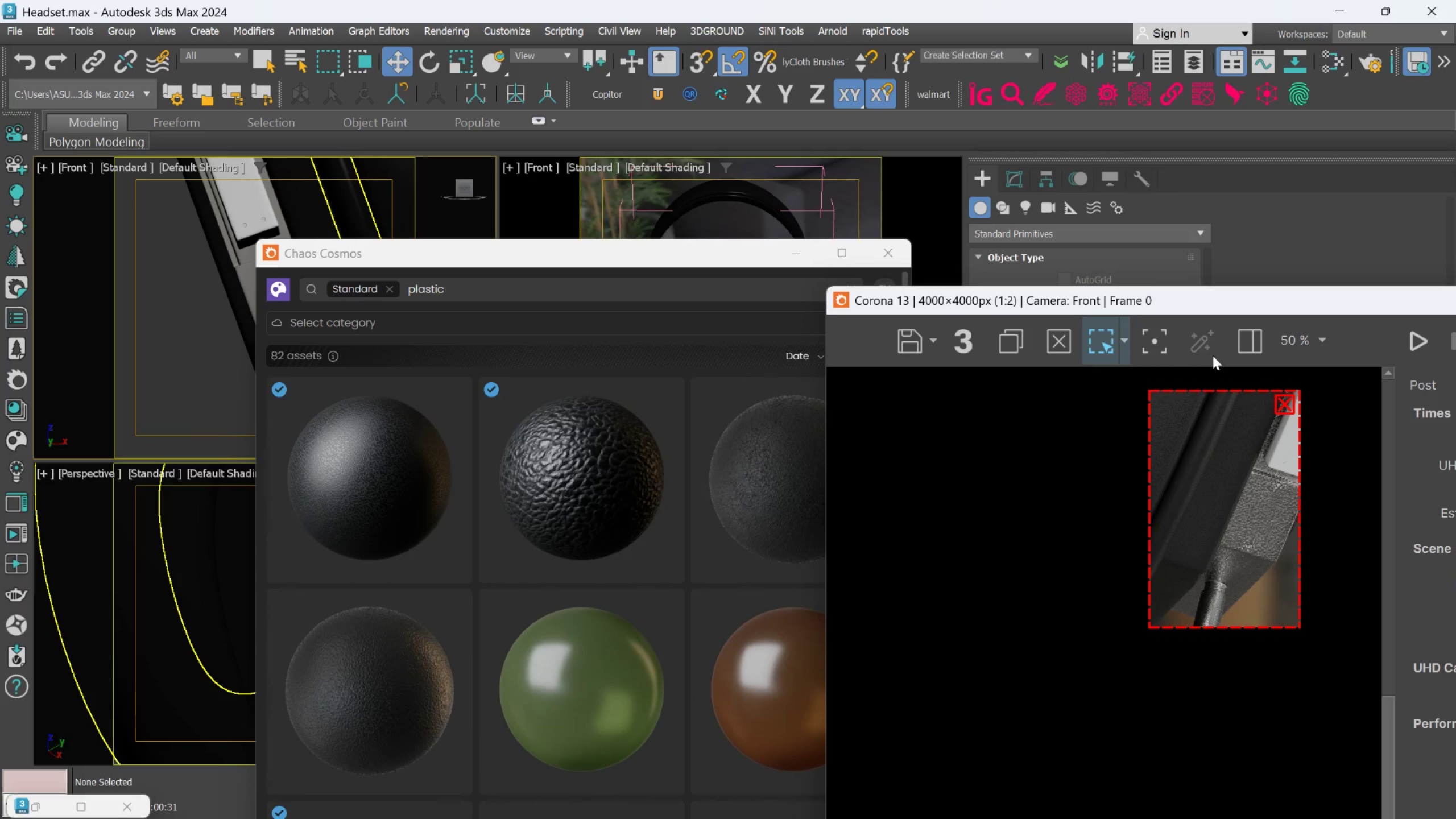 
left_click_drag(start_coordinate=[1222, 300], to_coordinate=[1338, 297])
 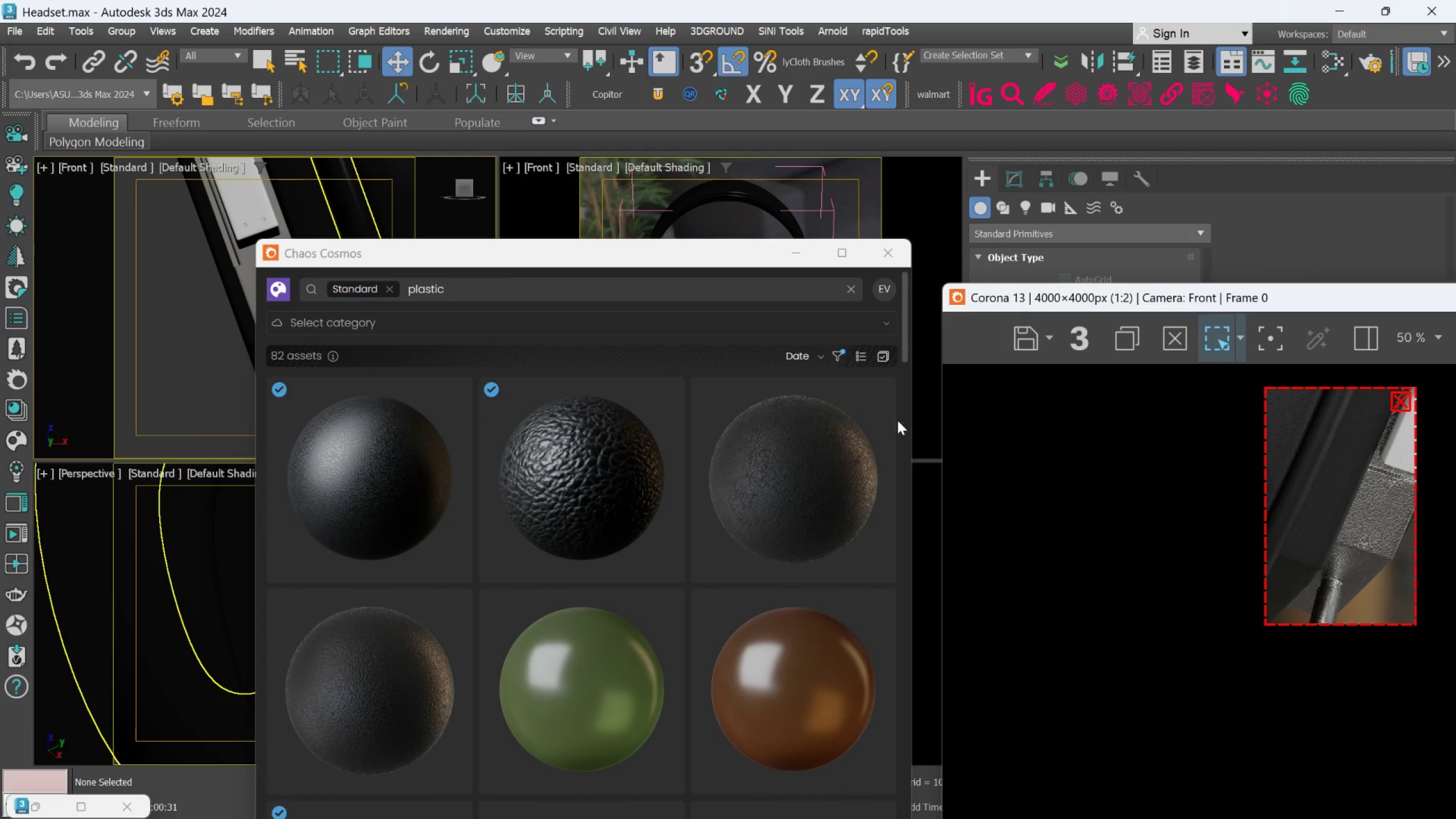 
scroll: coordinate [522, 650], scroll_direction: down, amount: 10.0
 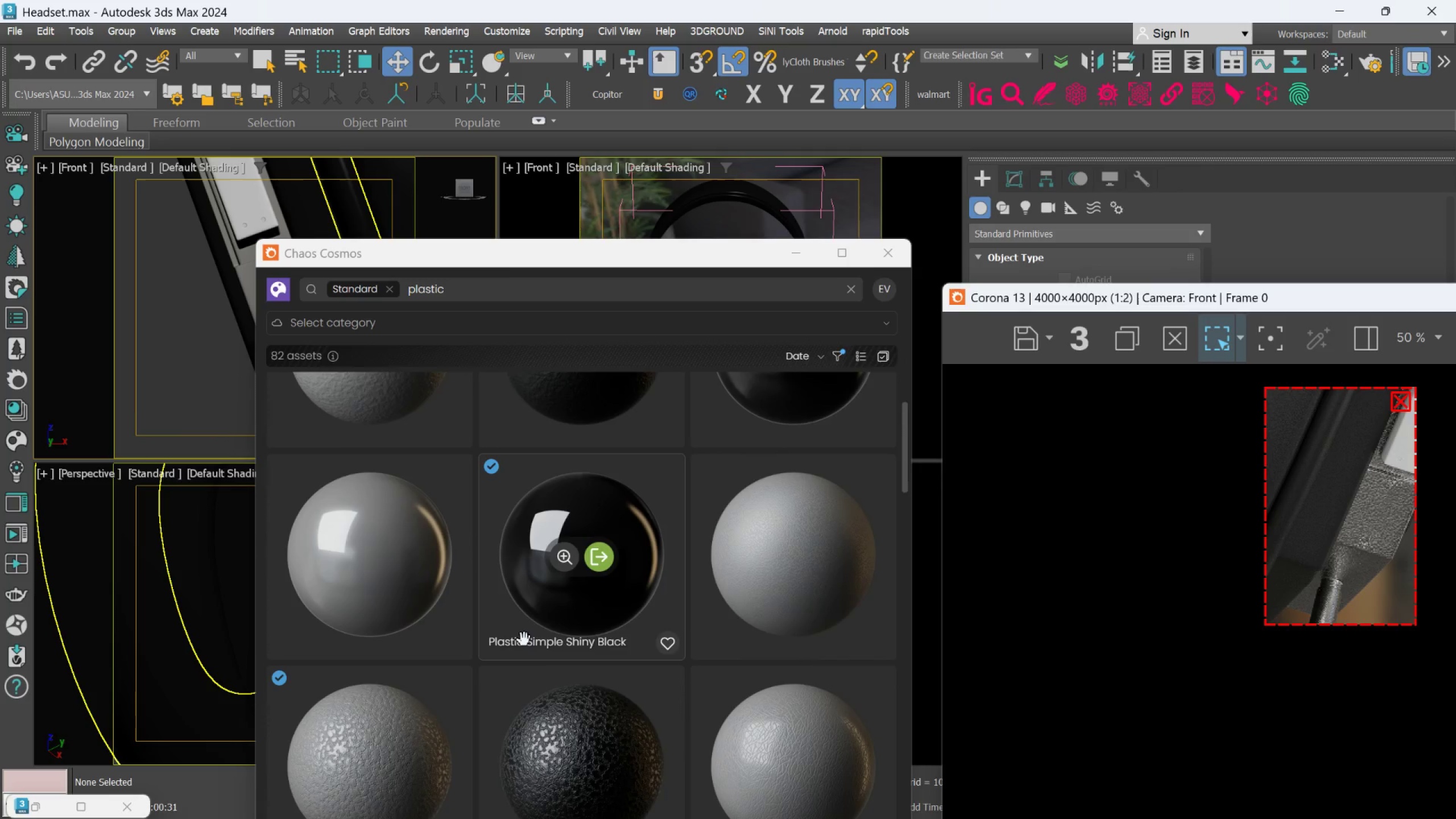 
scroll: coordinate [527, 639], scroll_direction: down, amount: 2.0
 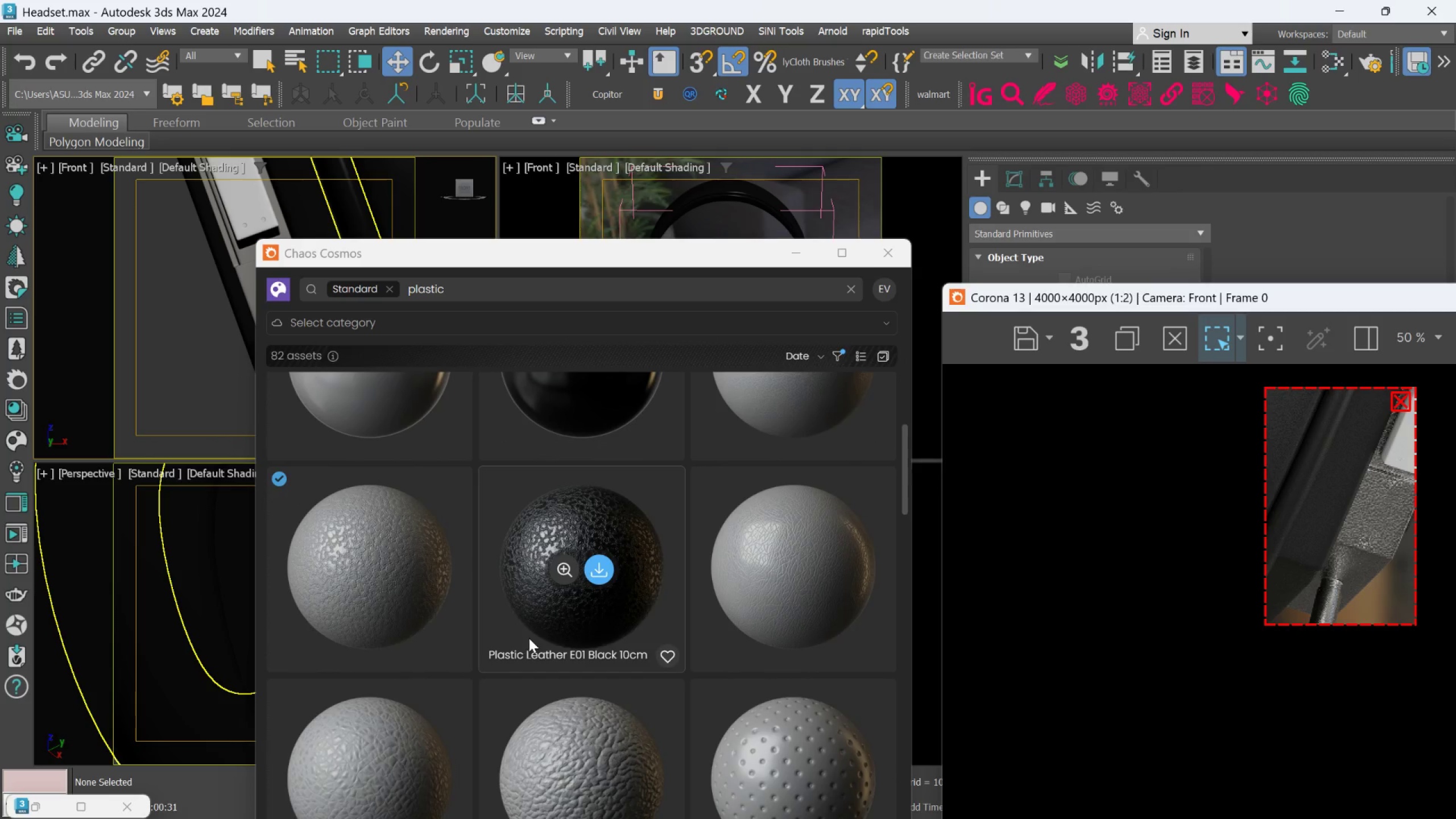 
scroll: coordinate [763, 543], scroll_direction: up, amount: 20.0
 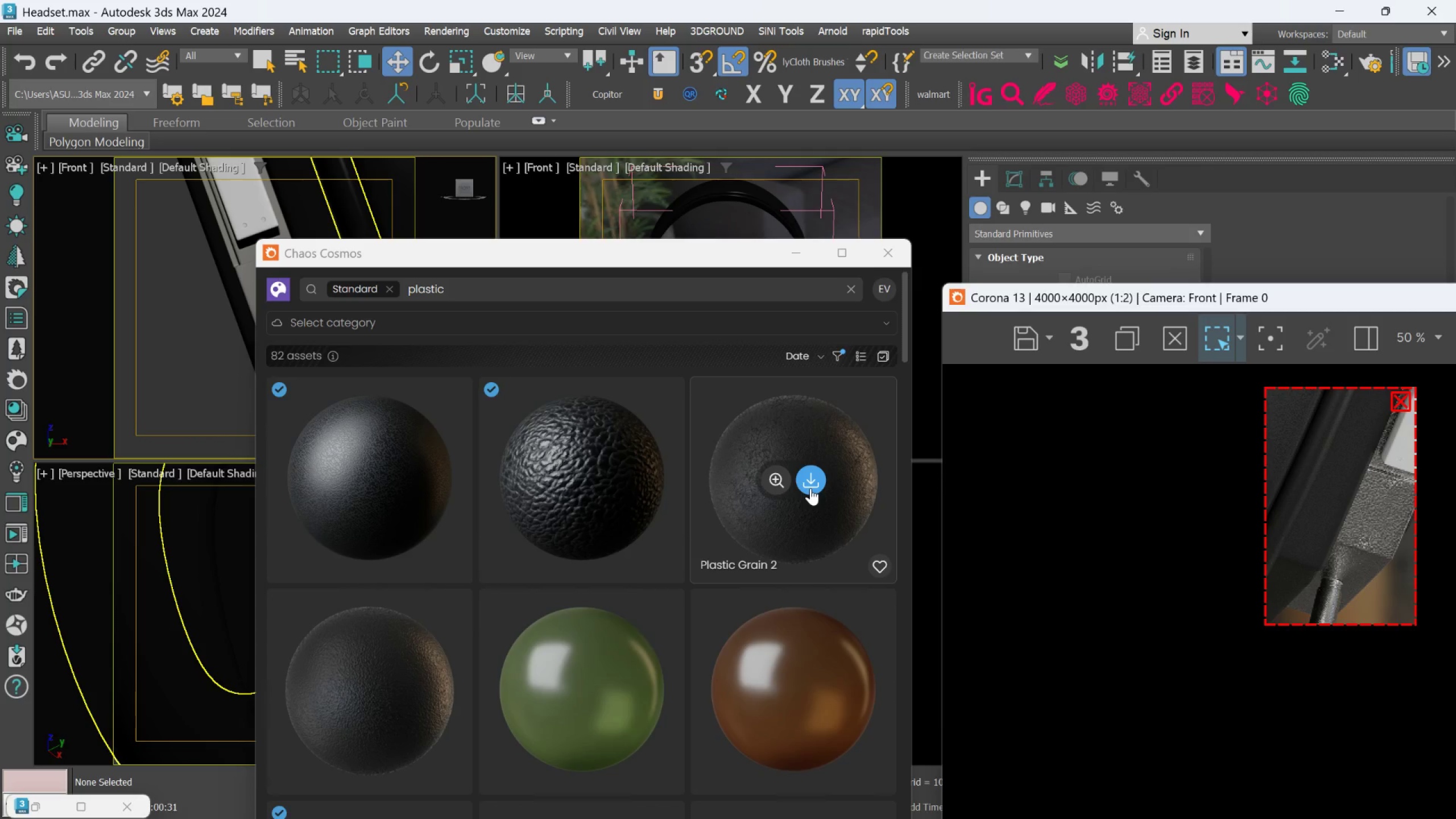 
wait(17.43)
 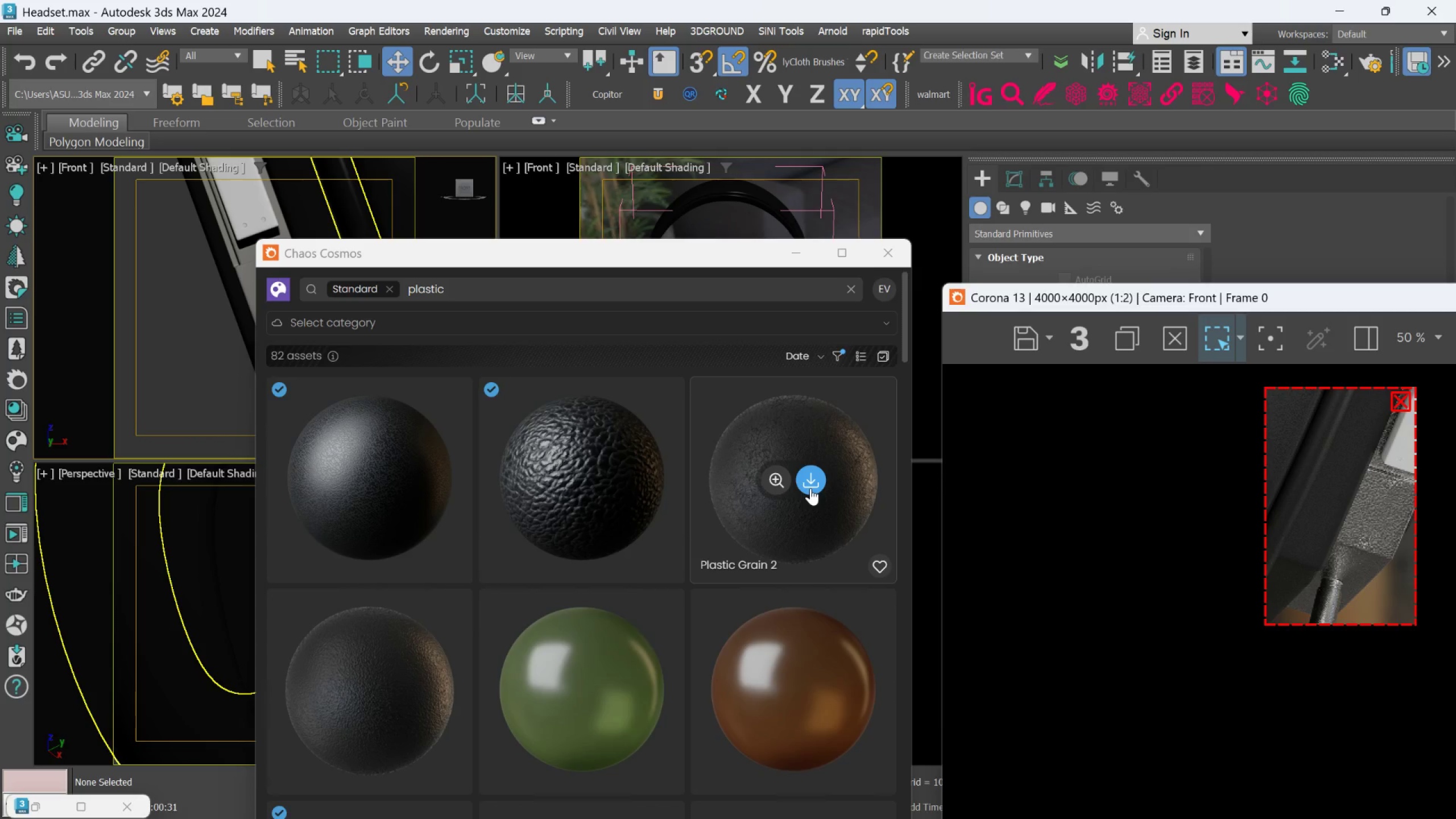 
mouse_move([868, 500])
 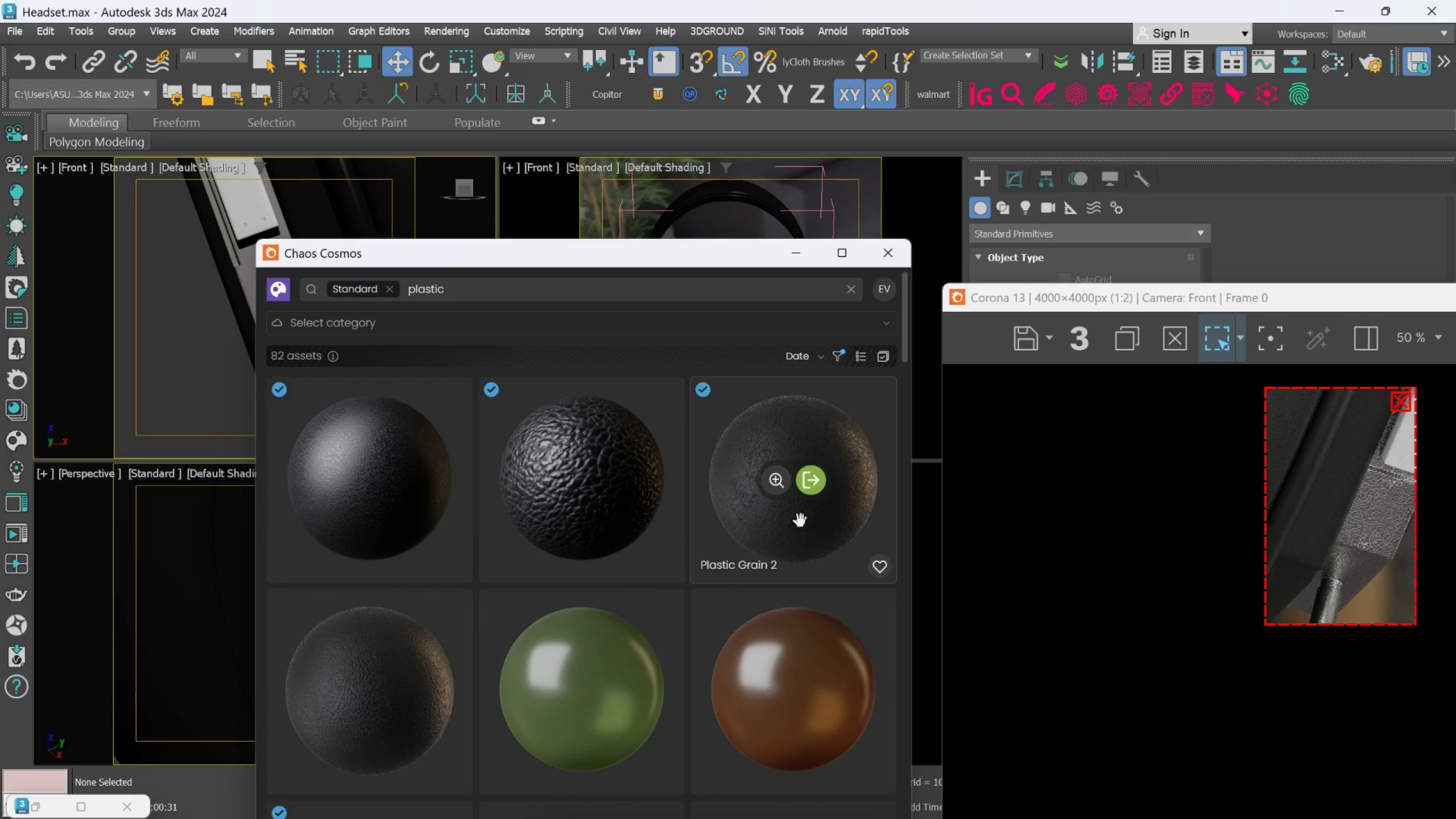 
wait(26.19)
 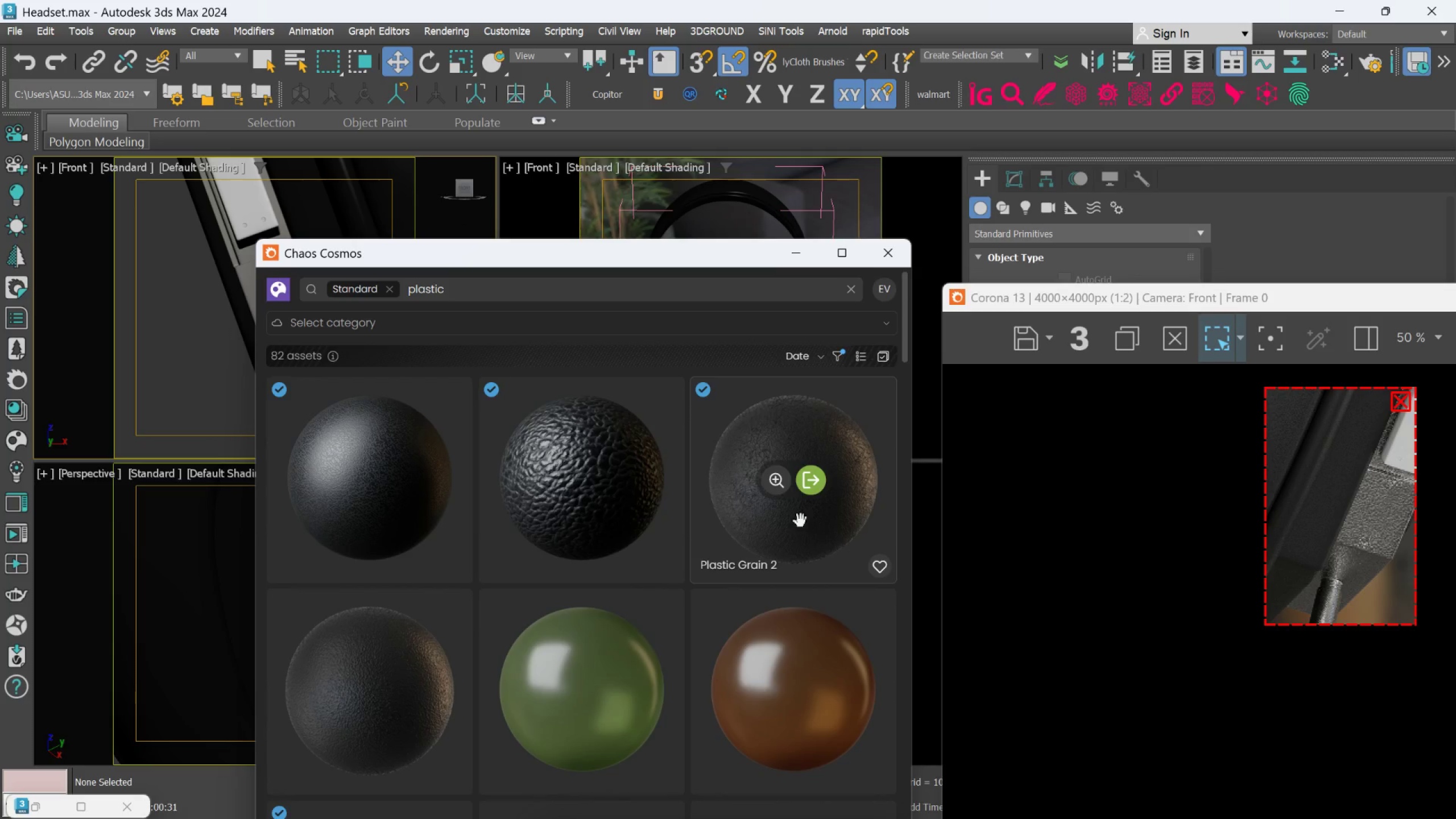 
left_click([32, 804])
 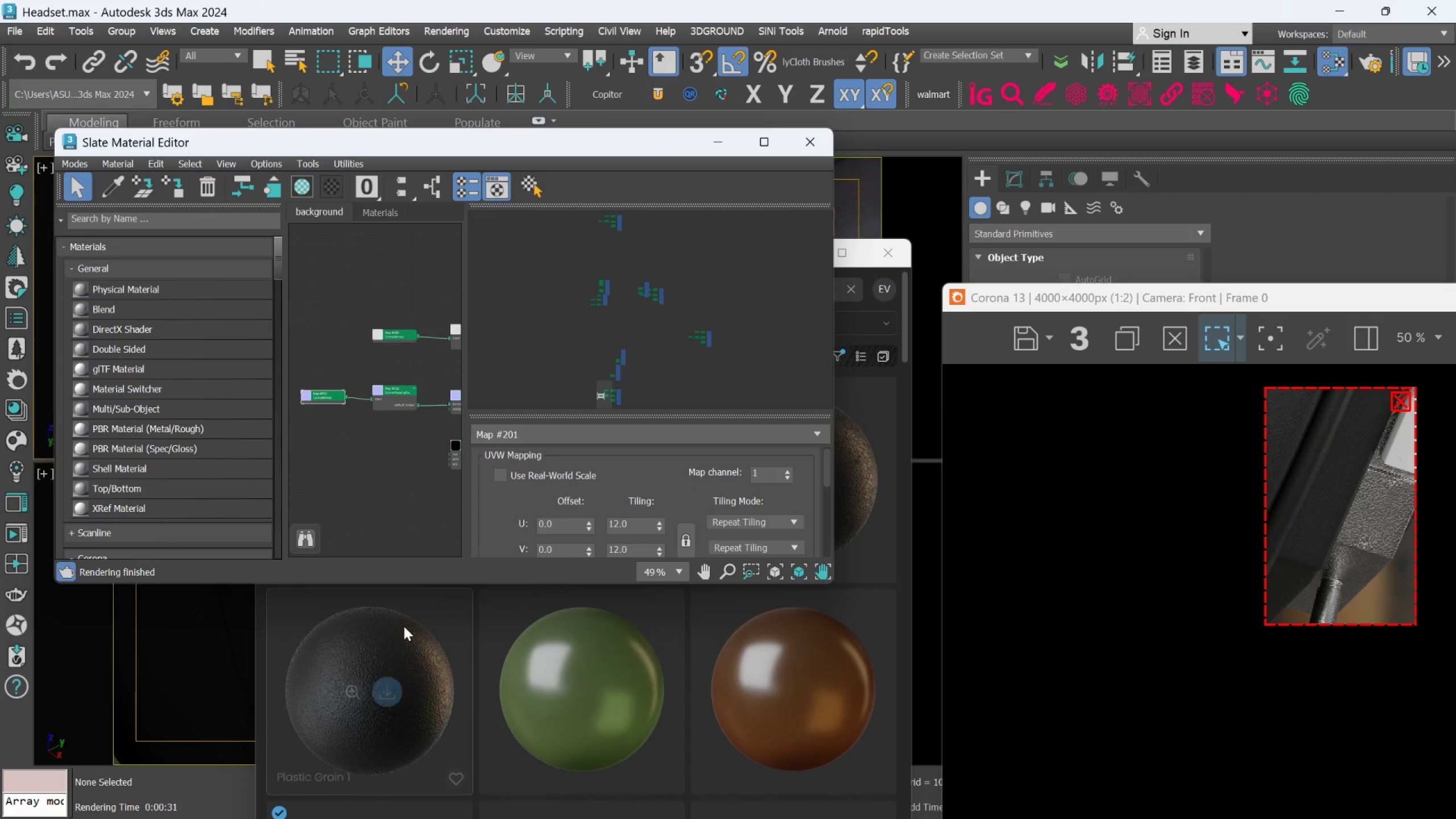 
scroll: coordinate [400, 470], scroll_direction: down, amount: 4.0
 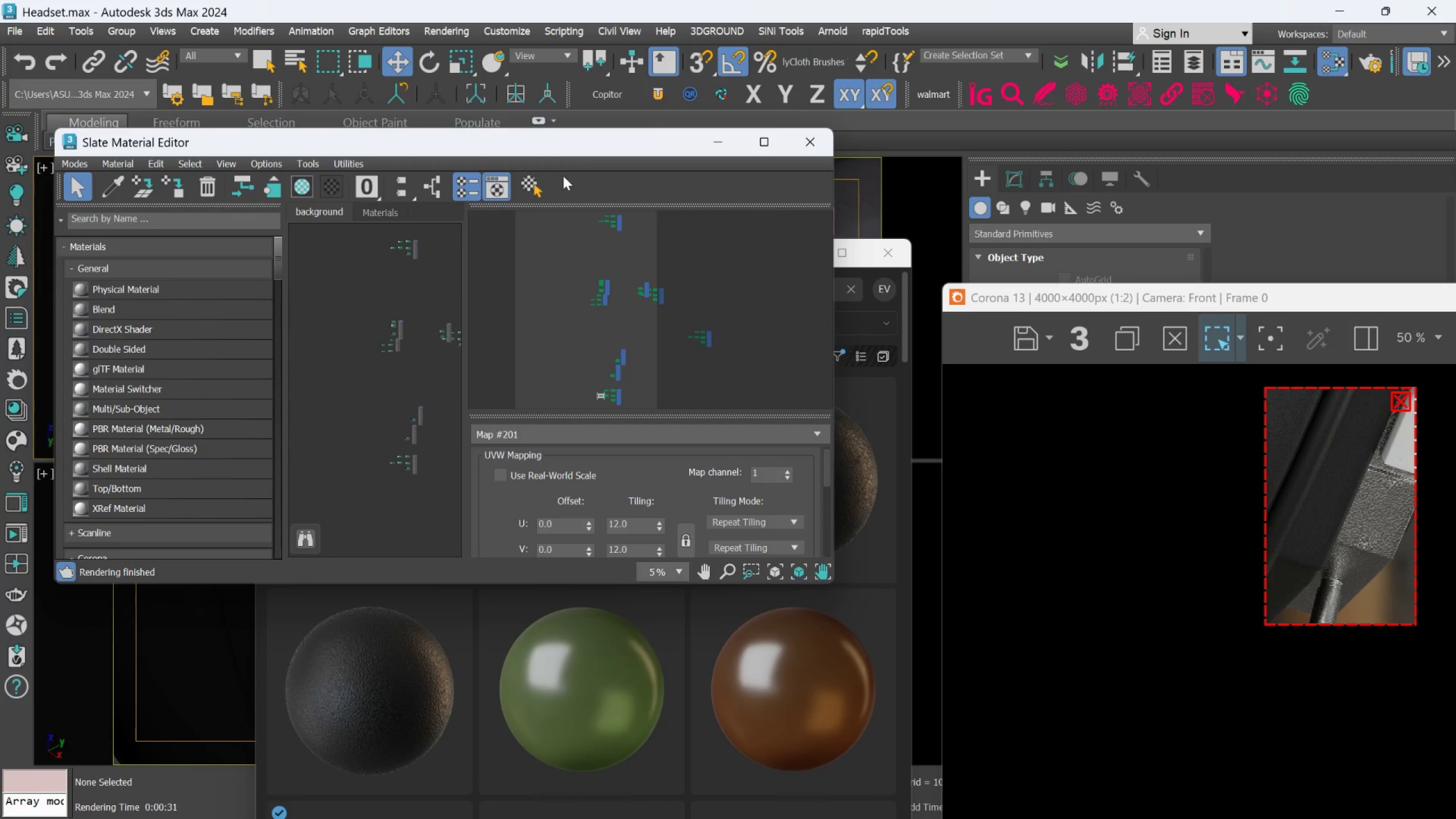 
left_click_drag(start_coordinate=[578, 134], to_coordinate=[1035, 487])
 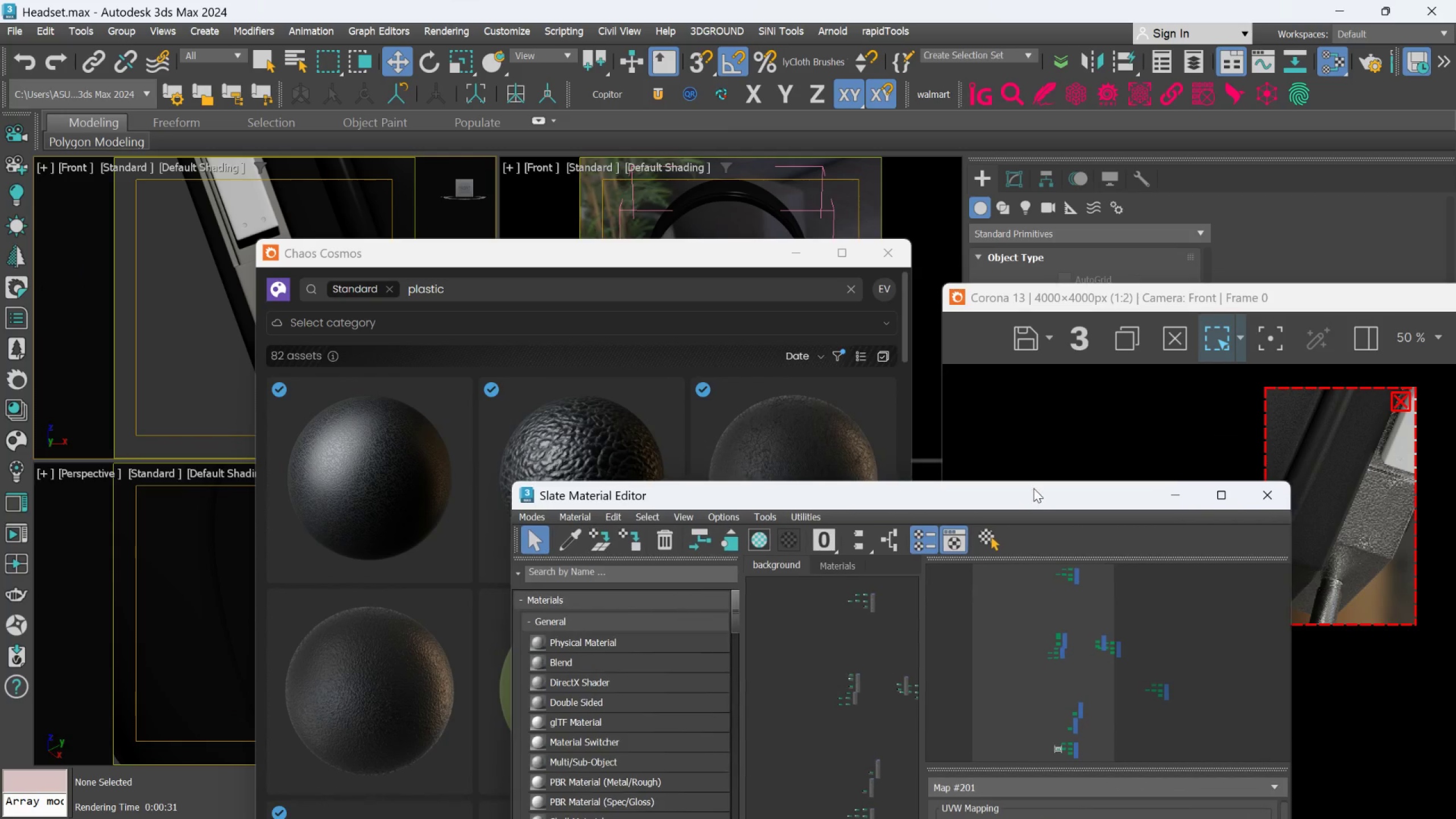 
left_click([1033, 488])
 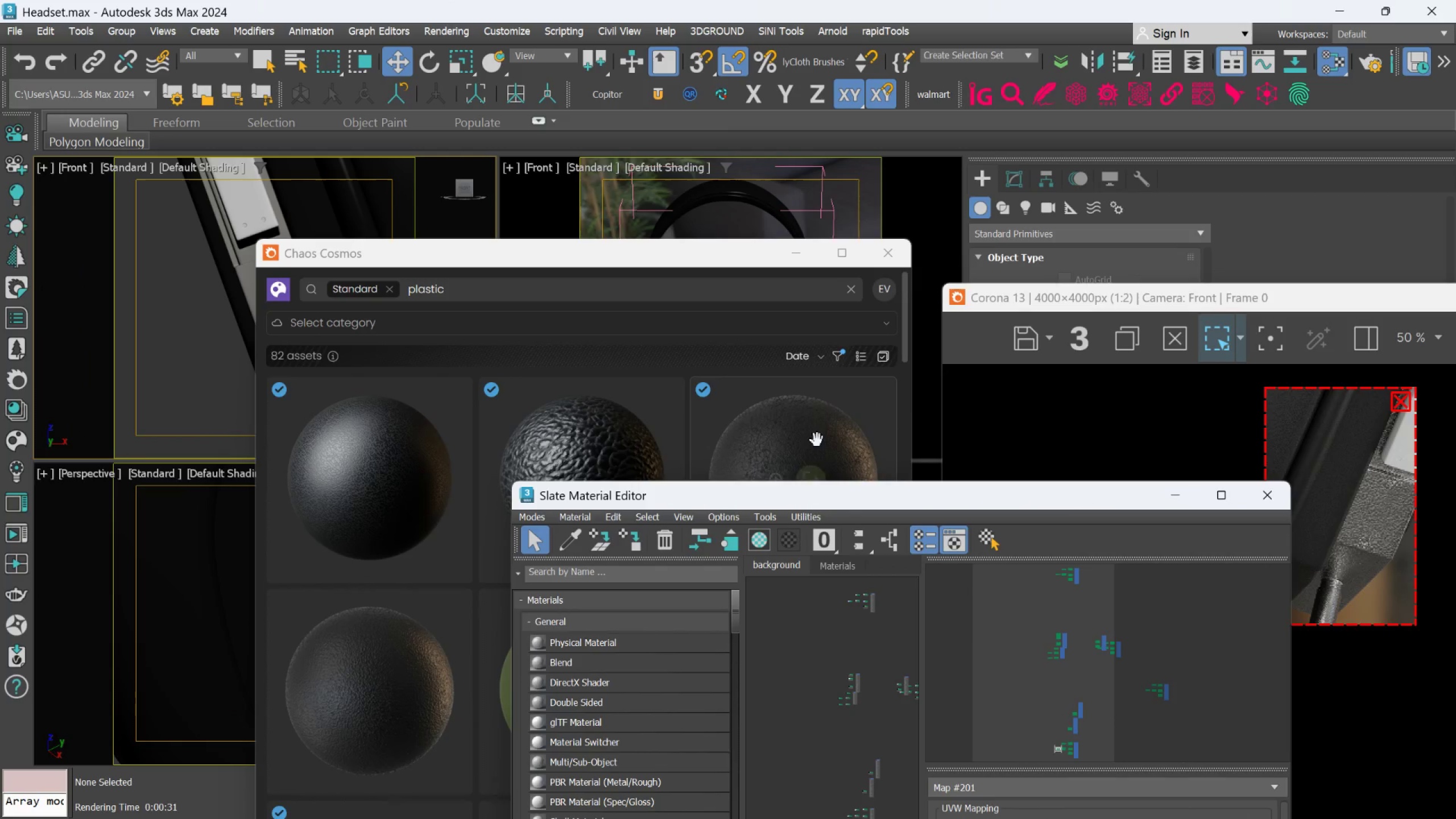 
left_click_drag(start_coordinate=[813, 439], to_coordinate=[776, 450])
 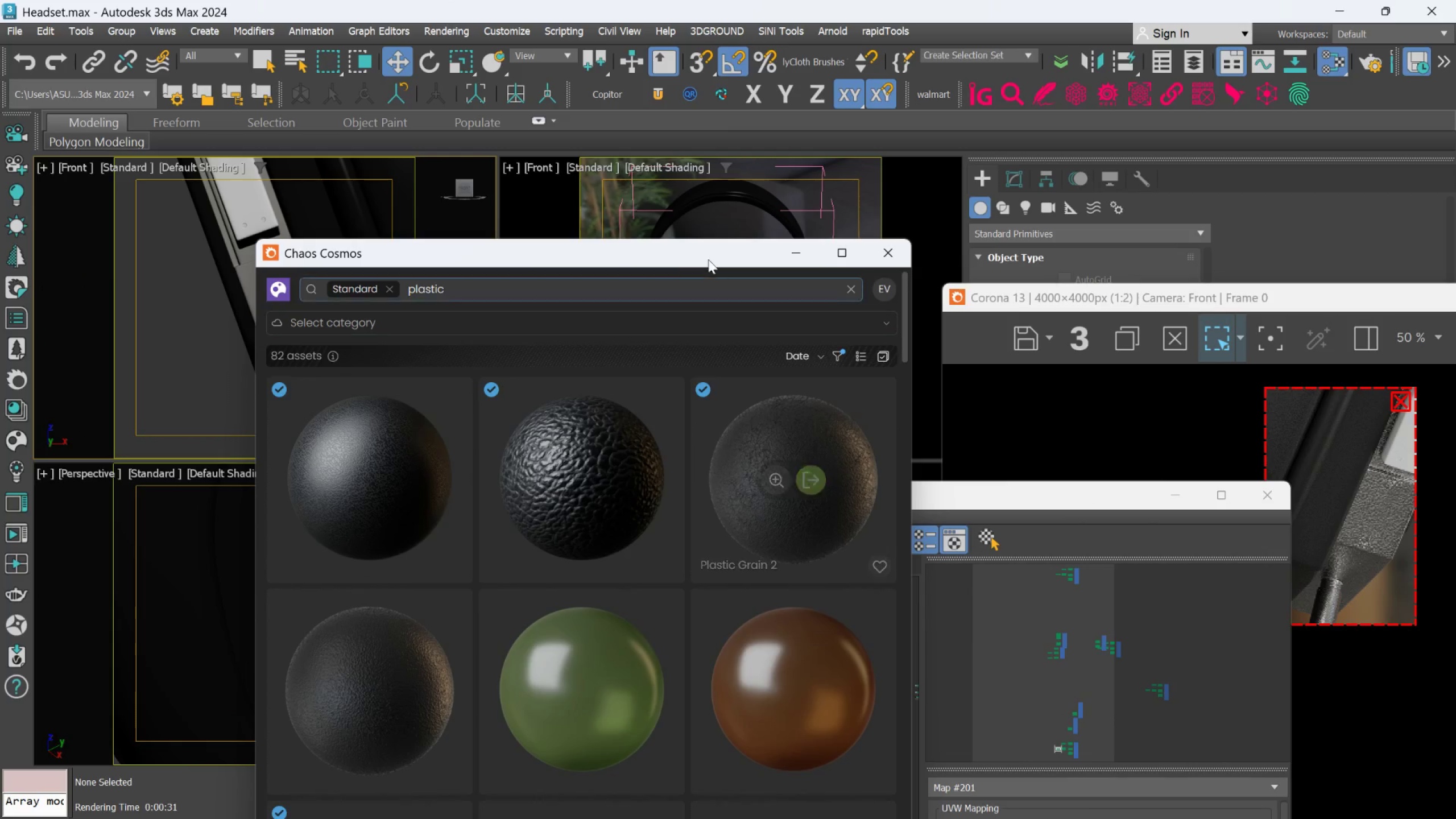 
left_click_drag(start_coordinate=[704, 245], to_coordinate=[423, 143])
 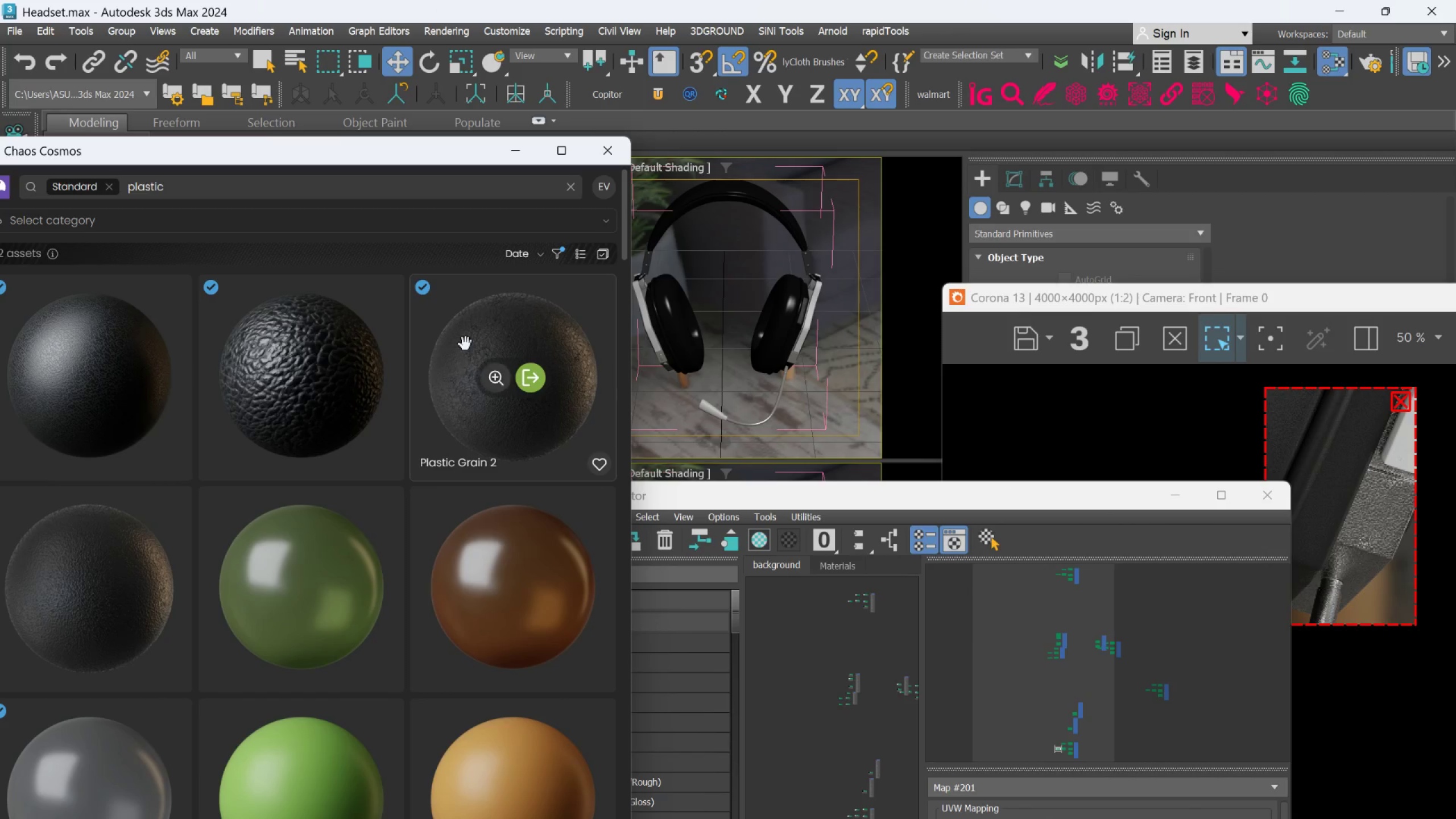 
left_click_drag(start_coordinate=[474, 341], to_coordinate=[779, 634])
 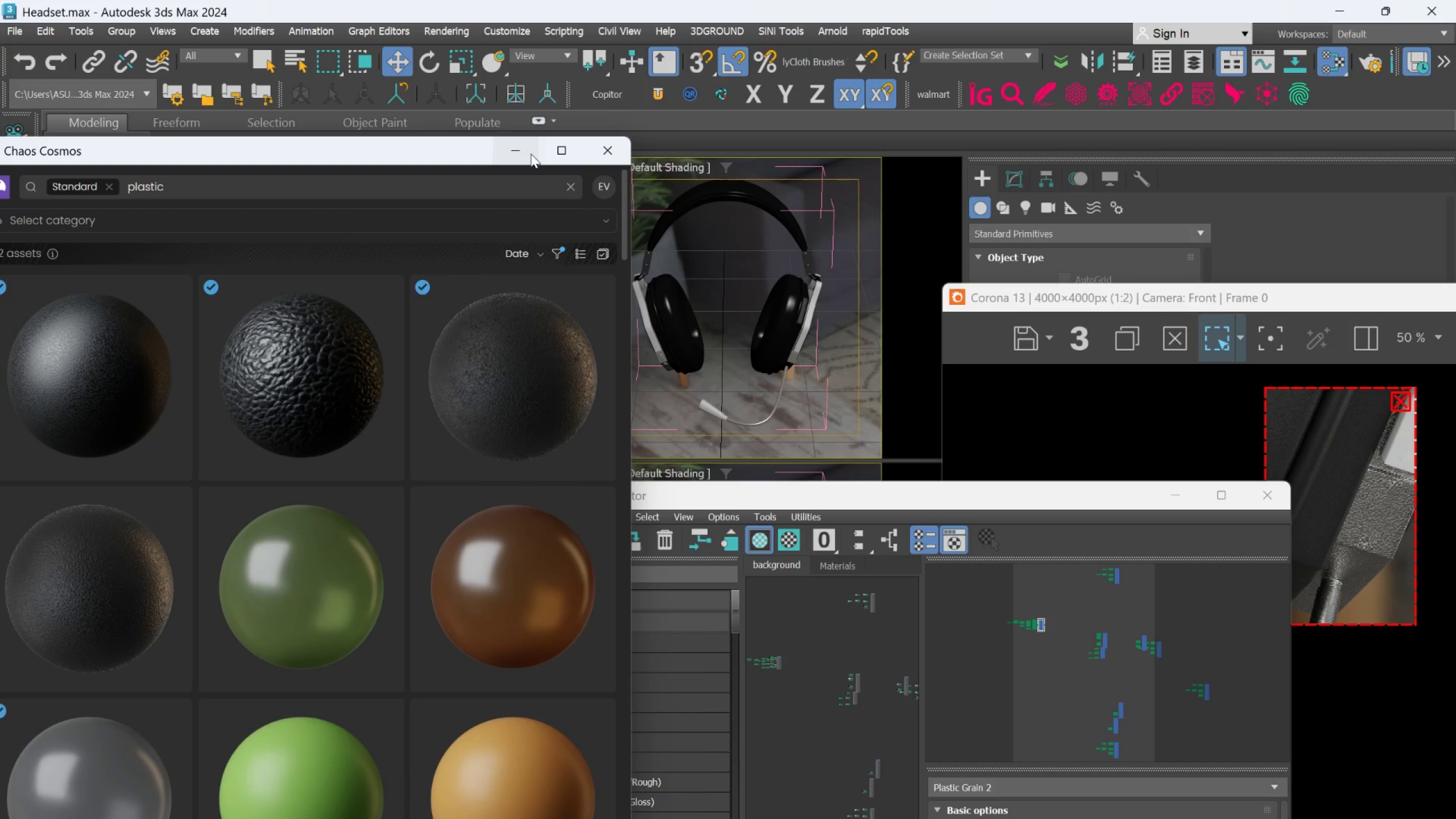 
left_click([522, 153])
 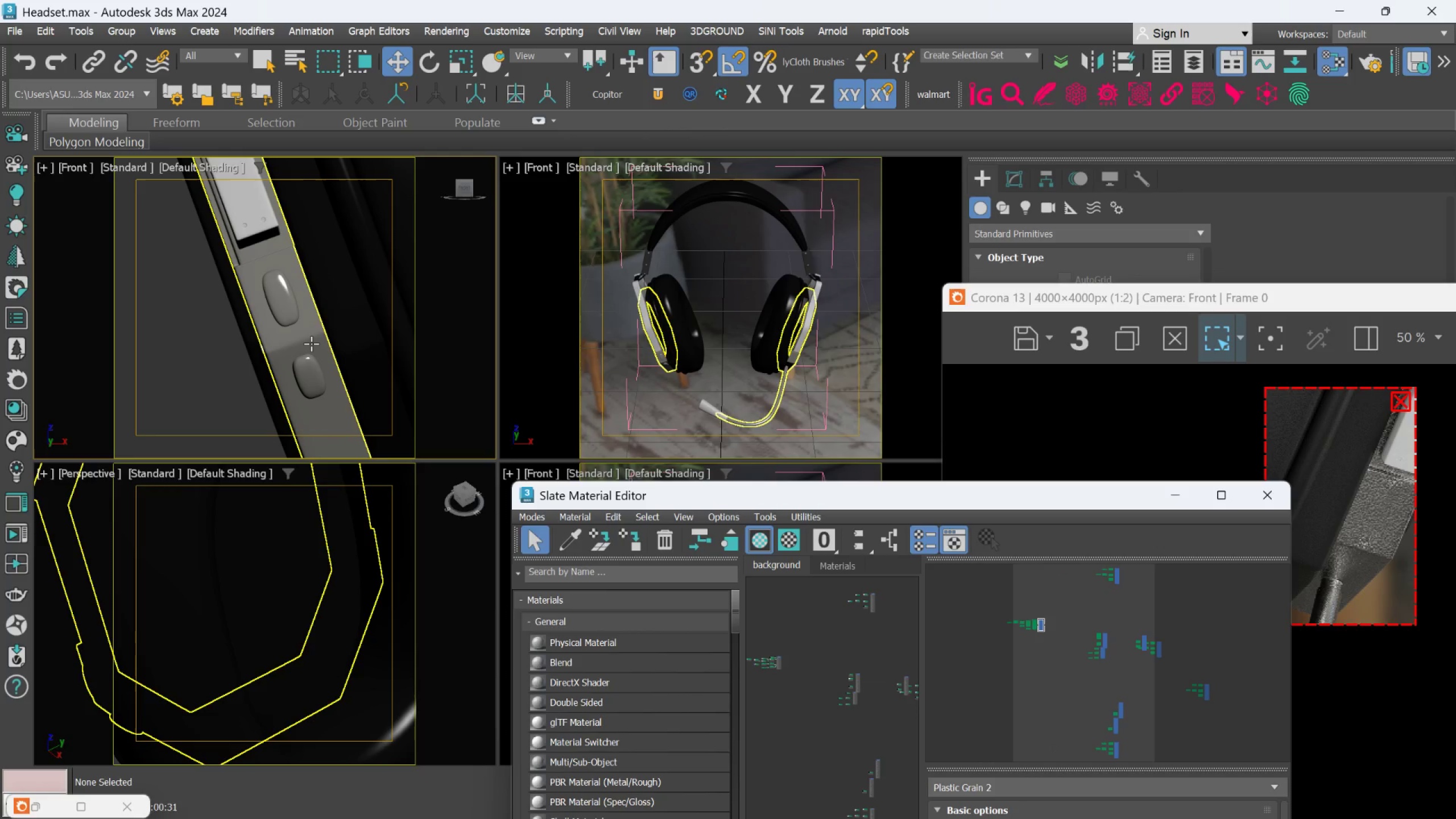 
left_click([311, 344])
 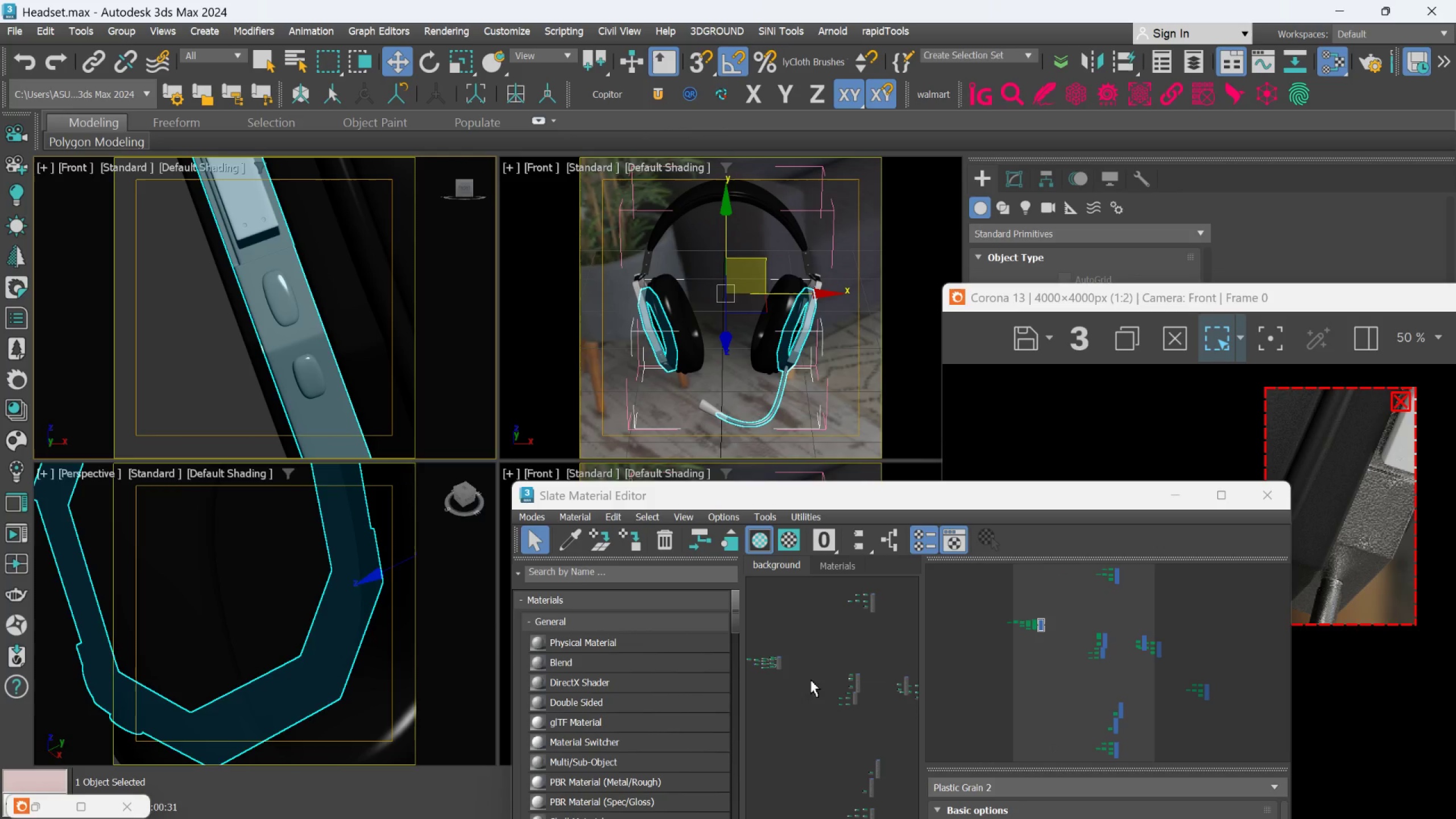 
scroll: coordinate [807, 668], scroll_direction: up, amount: 6.0
 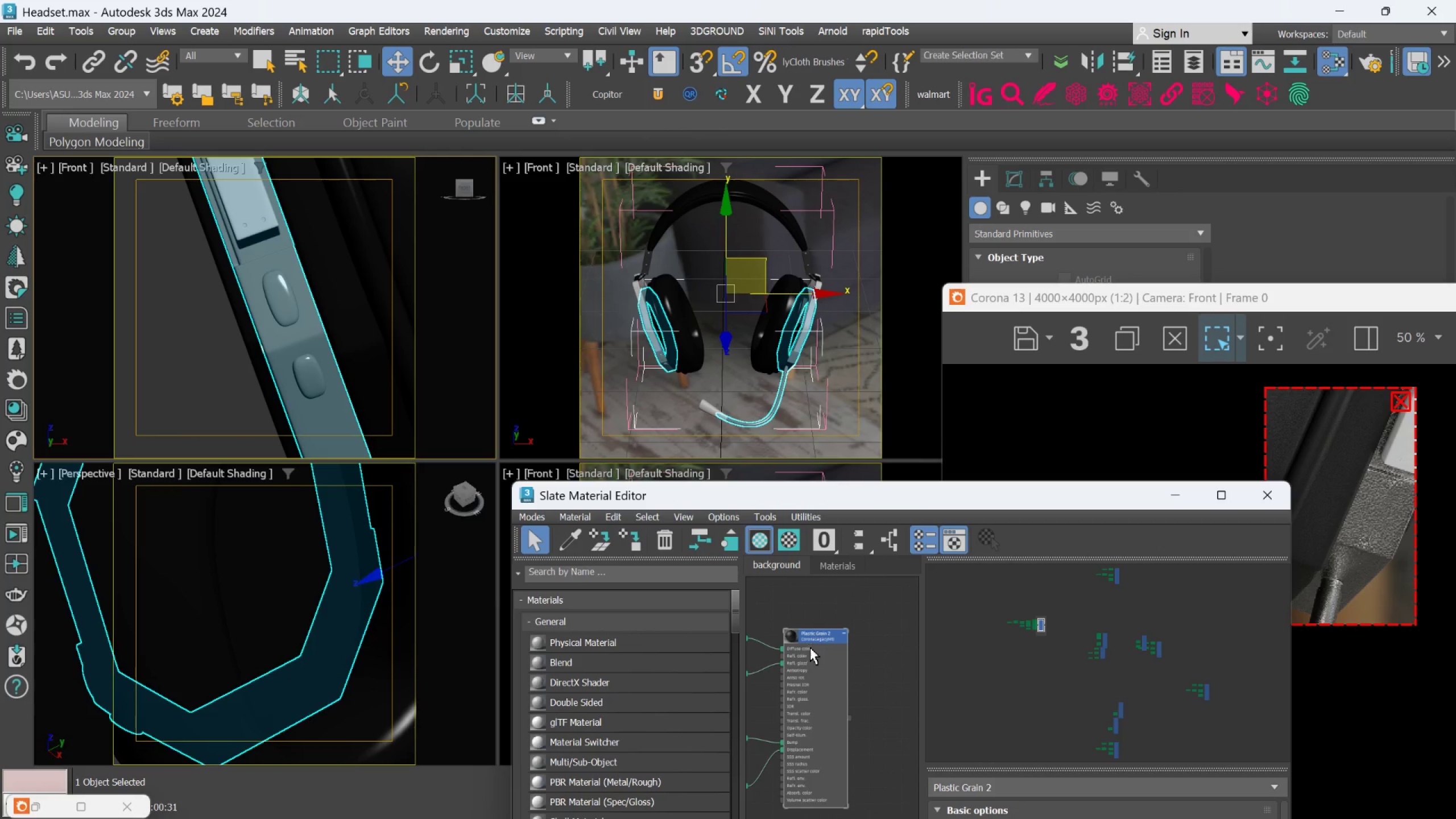 
left_click([811, 633])
 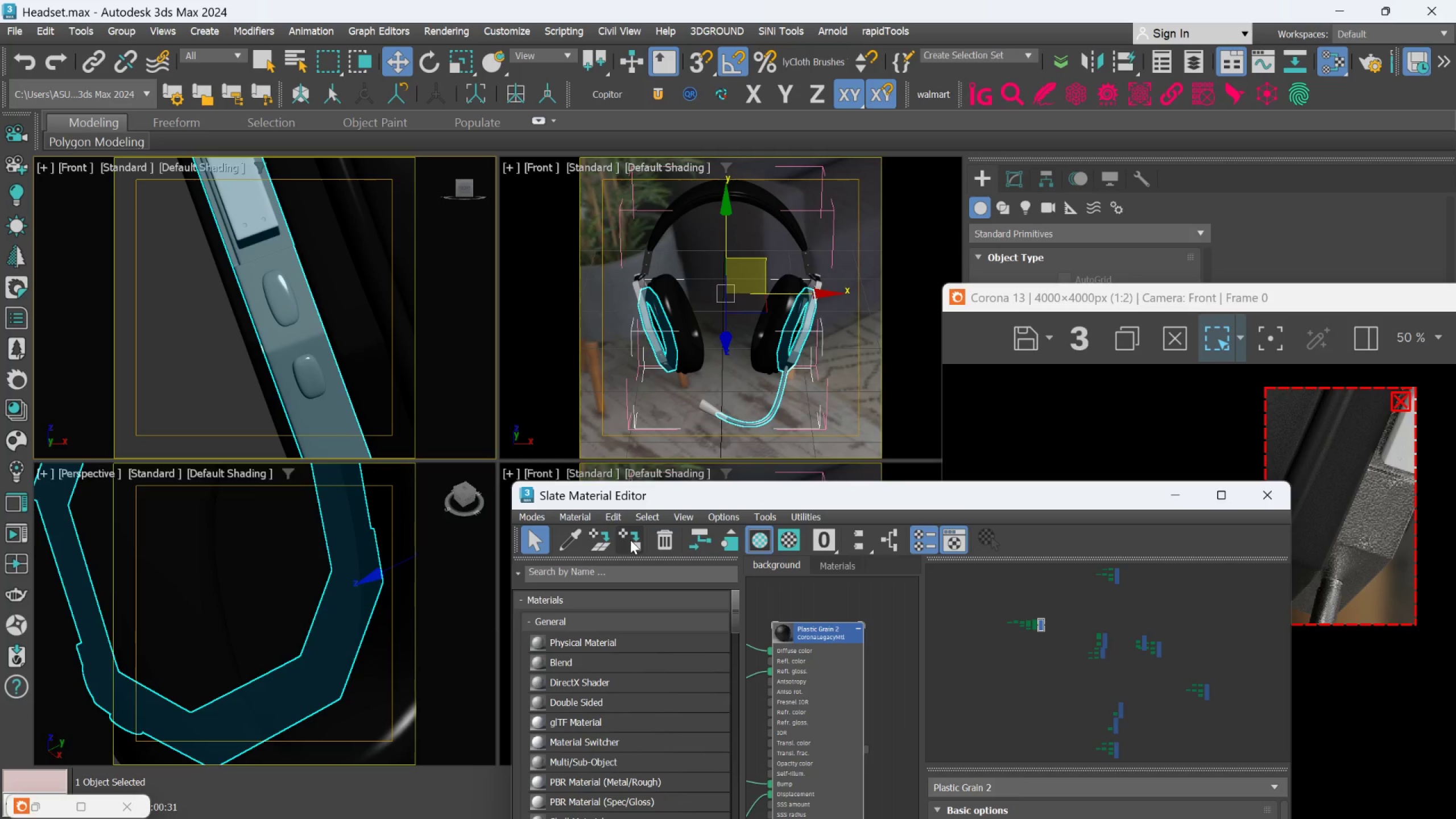 
scroll: coordinate [810, 643], scroll_direction: up, amount: 3.0
 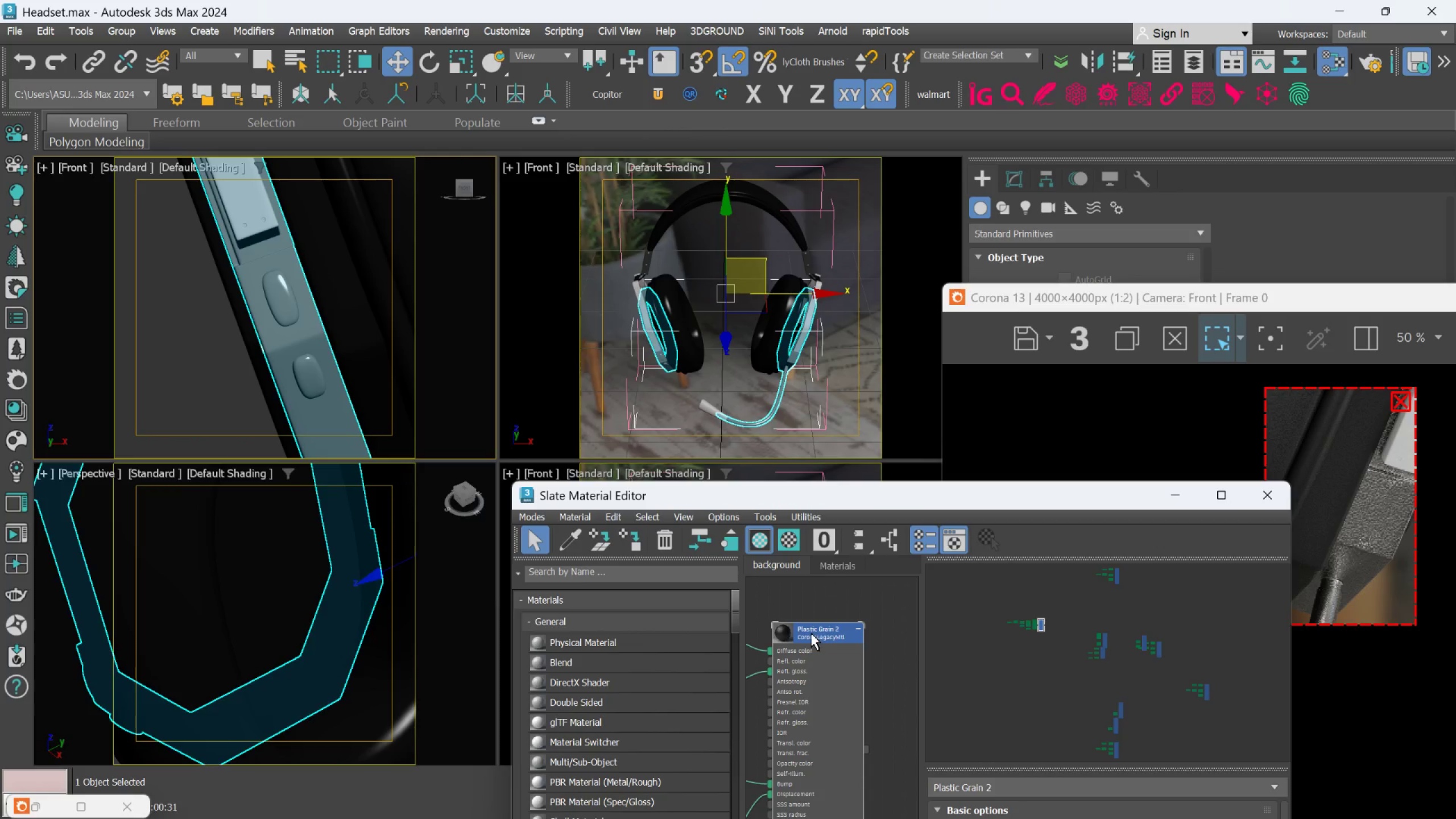 
left_click([630, 540])
 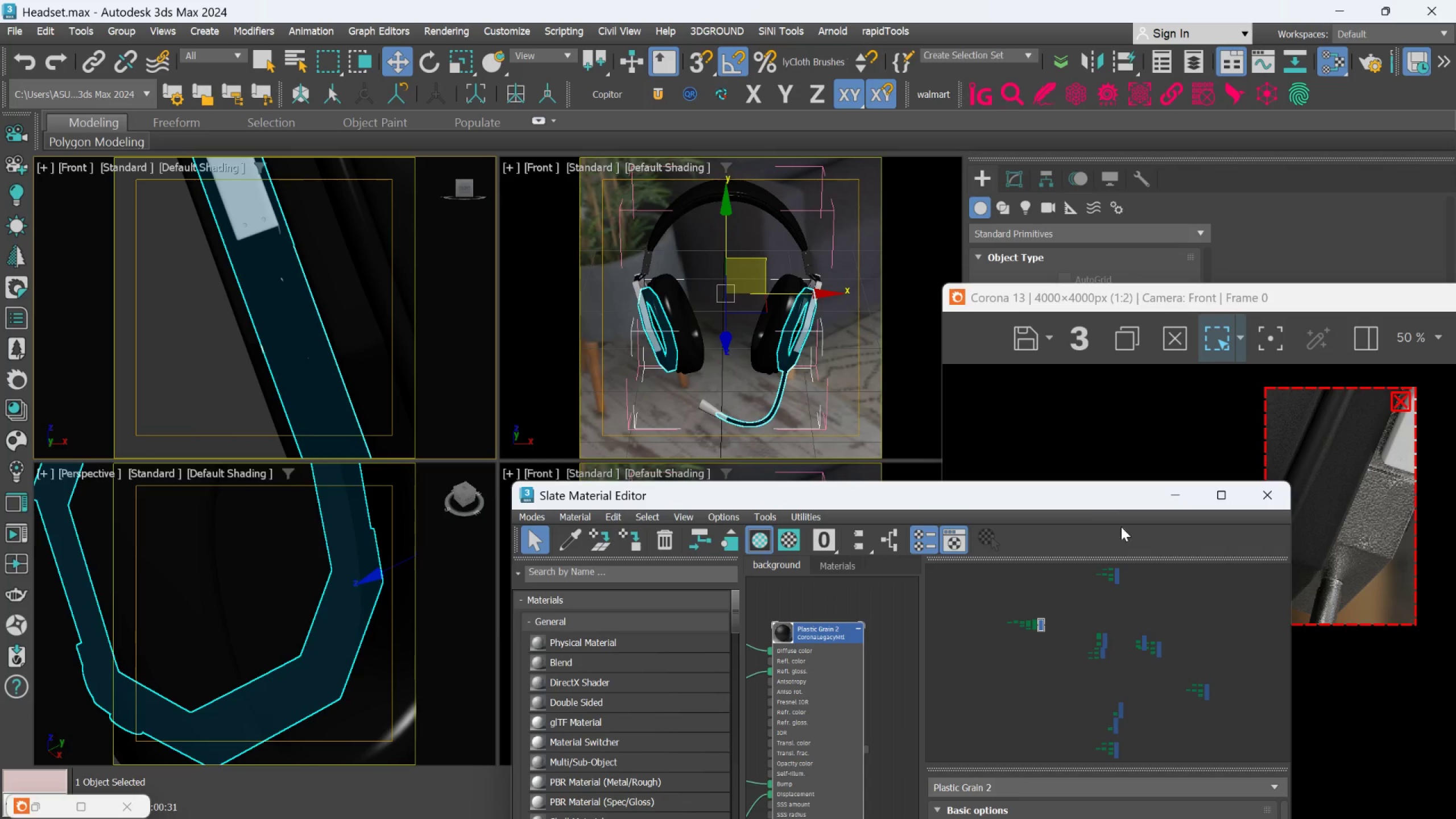 
left_click_drag(start_coordinate=[1090, 496], to_coordinate=[663, 375])
 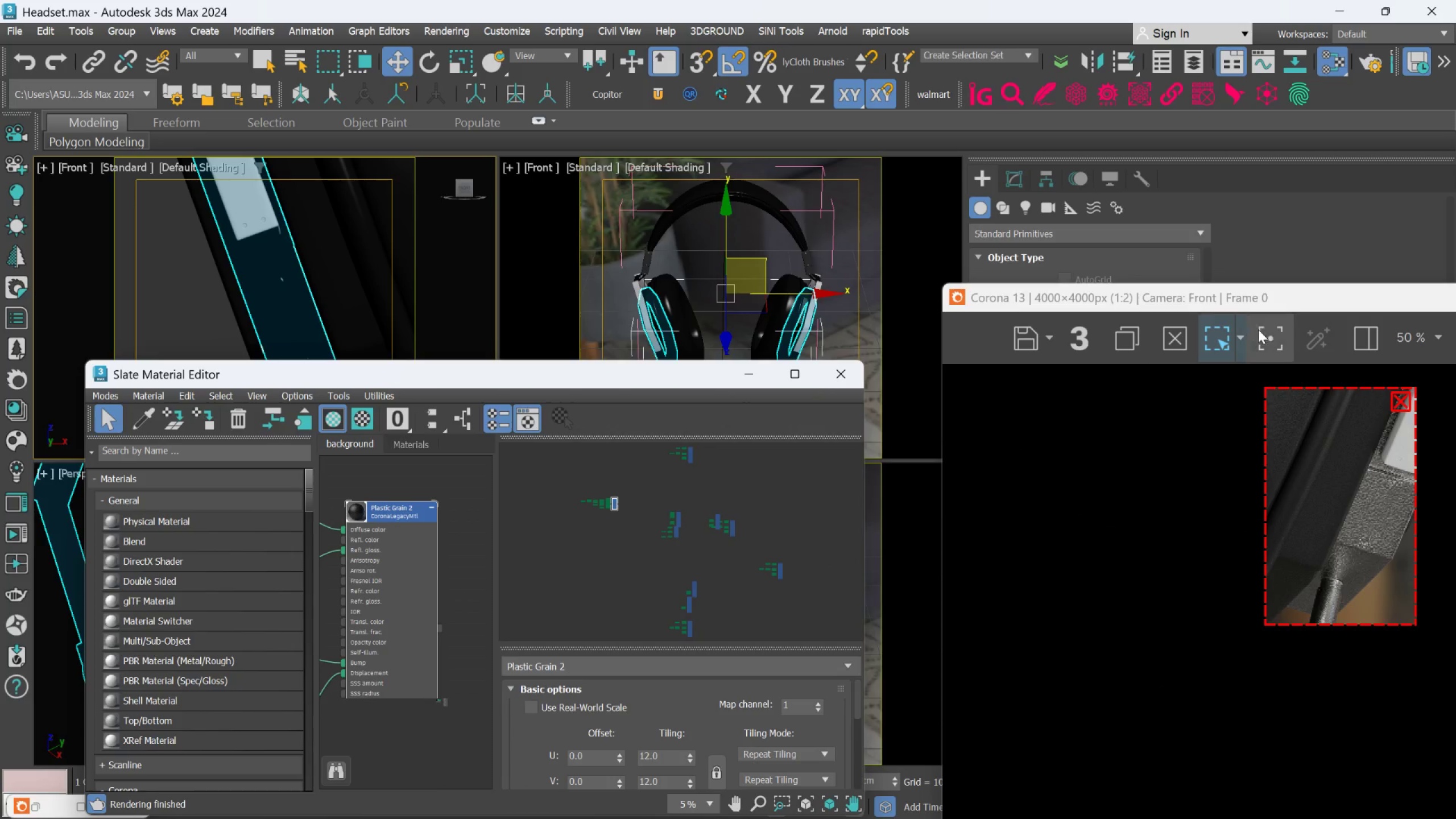 
left_click_drag(start_coordinate=[1253, 299], to_coordinate=[841, 214])
 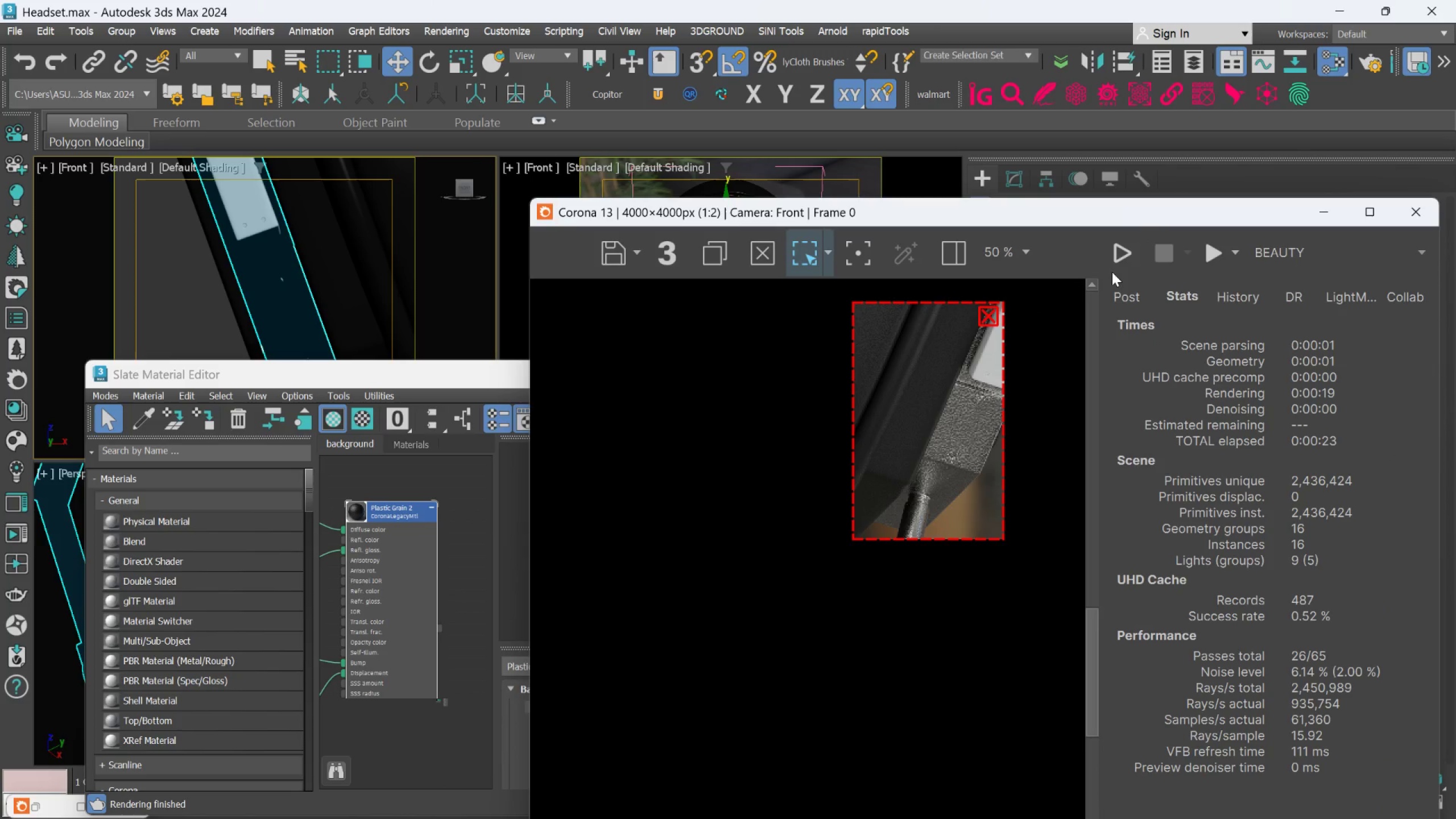 
left_click([1112, 259])
 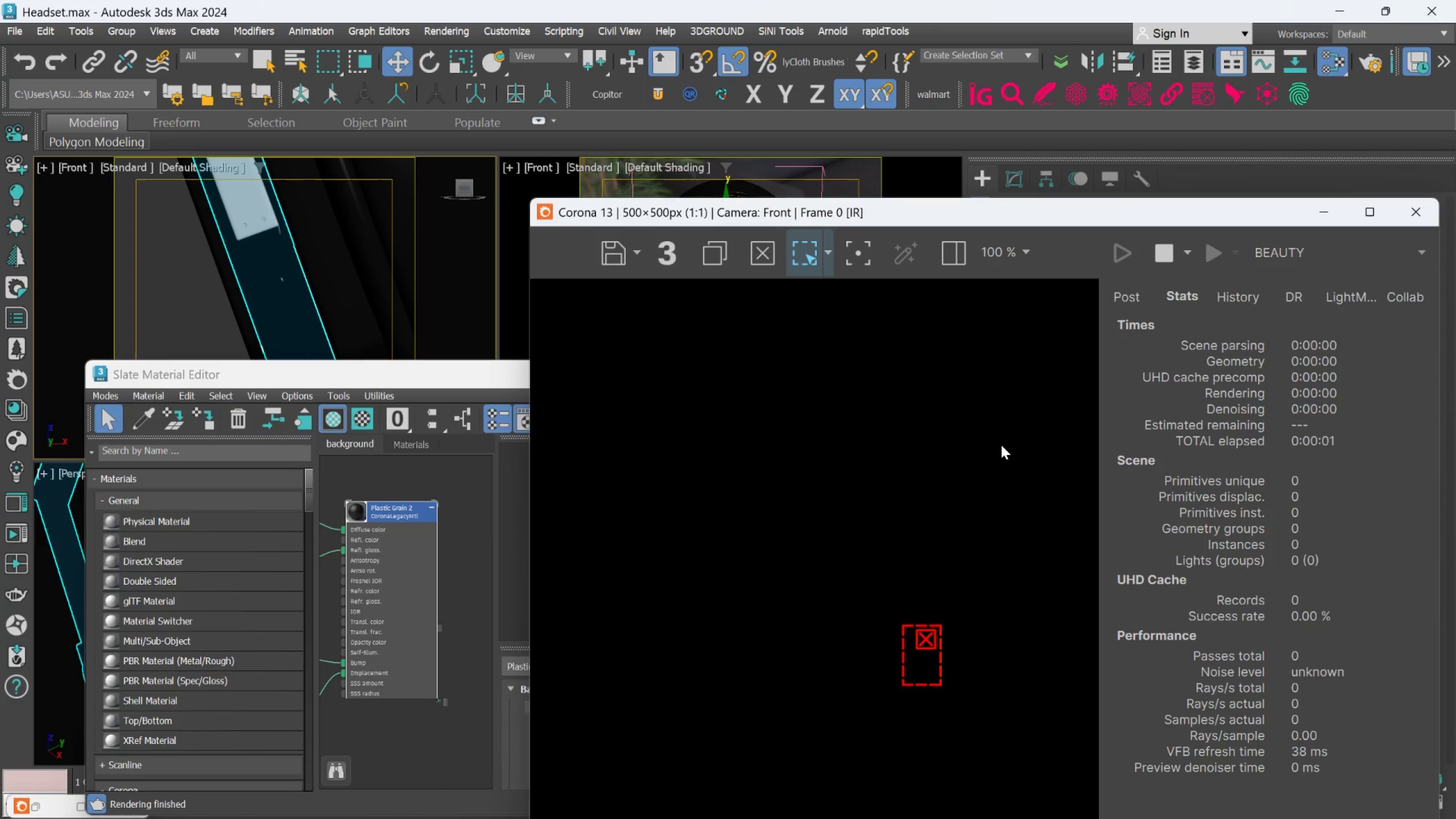 
scroll: coordinate [932, 694], scroll_direction: up, amount: 3.0
 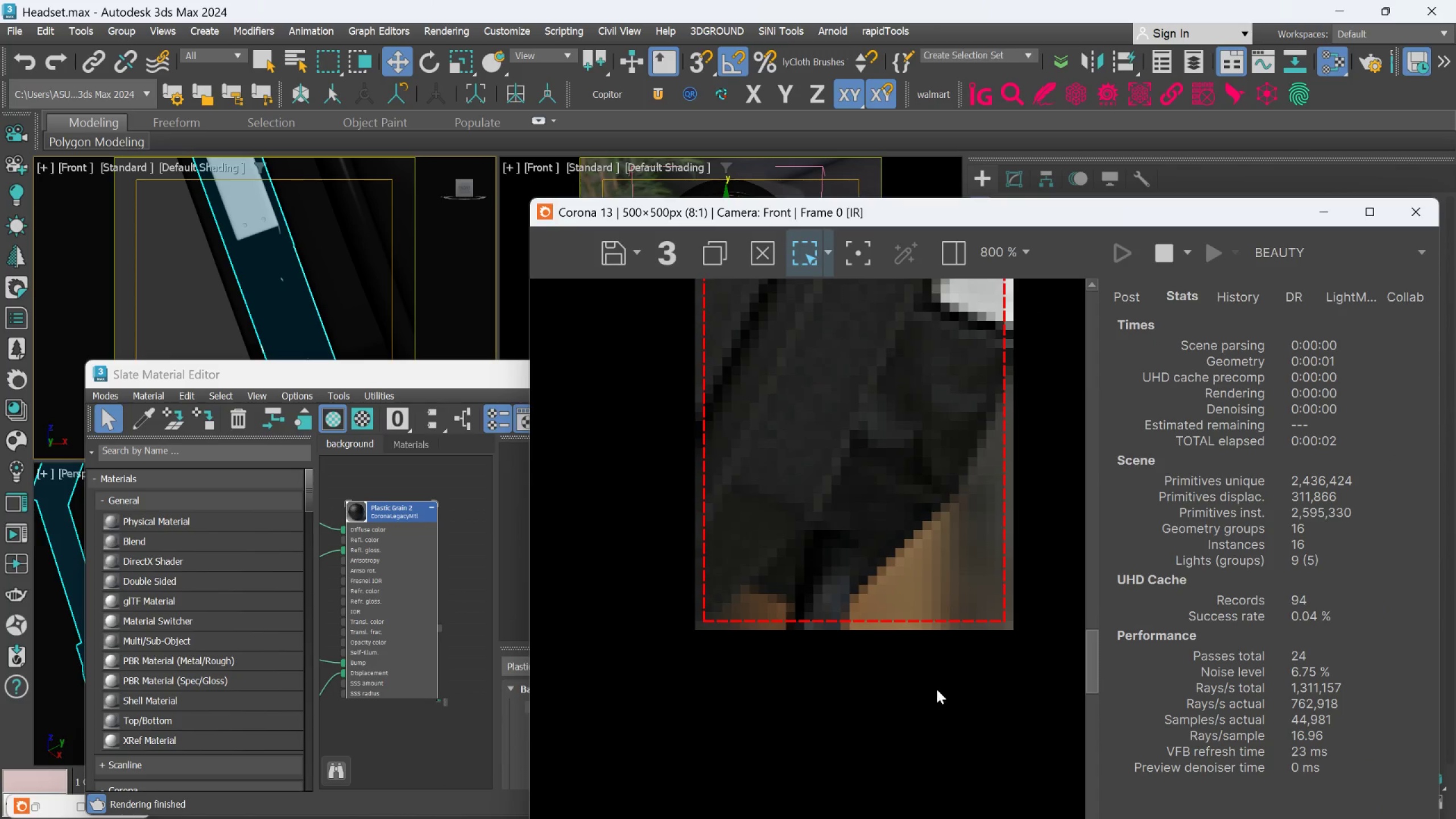 
scroll: coordinate [937, 687], scroll_direction: down, amount: 1.0
 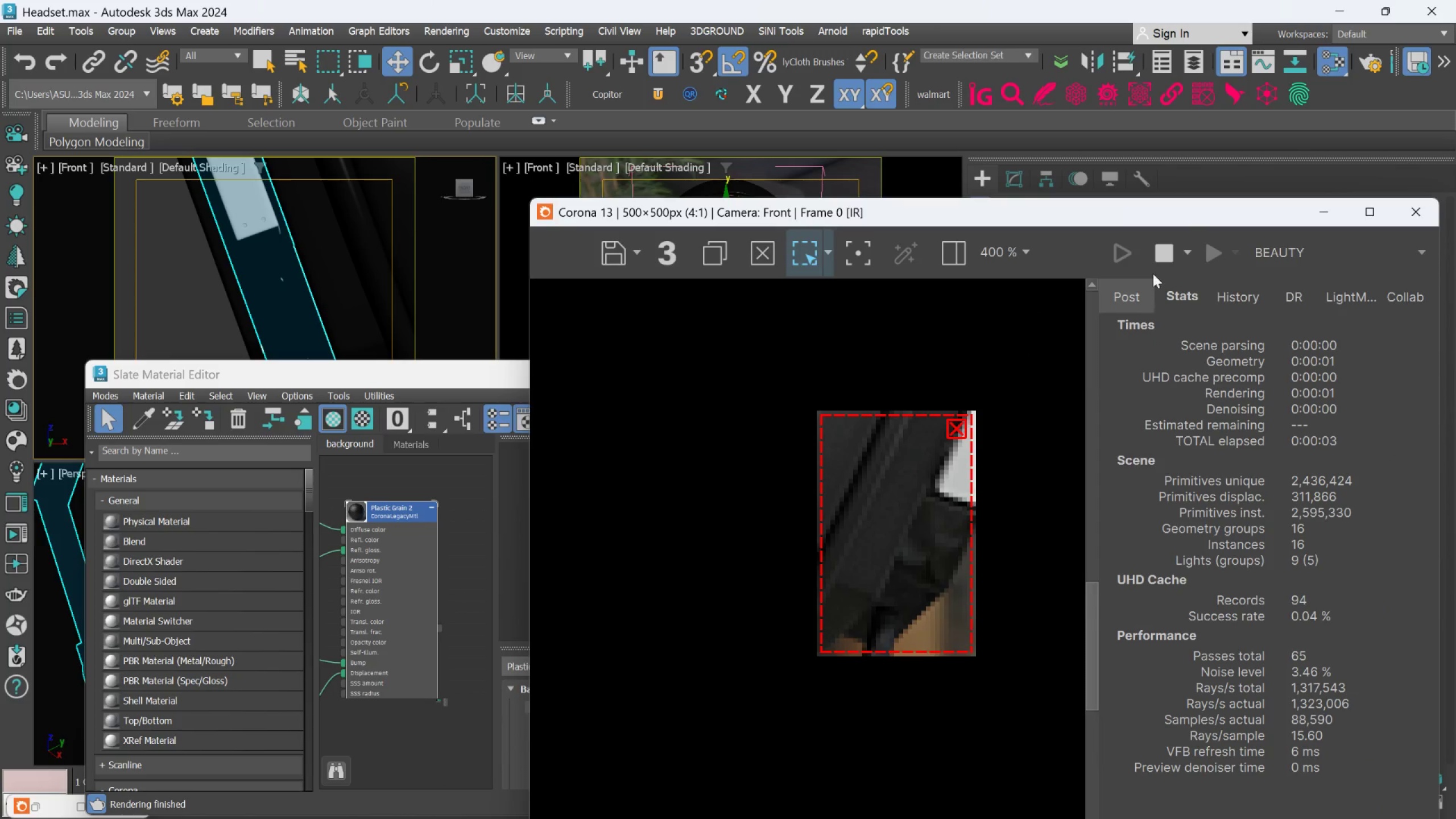 
left_click([1154, 265])
 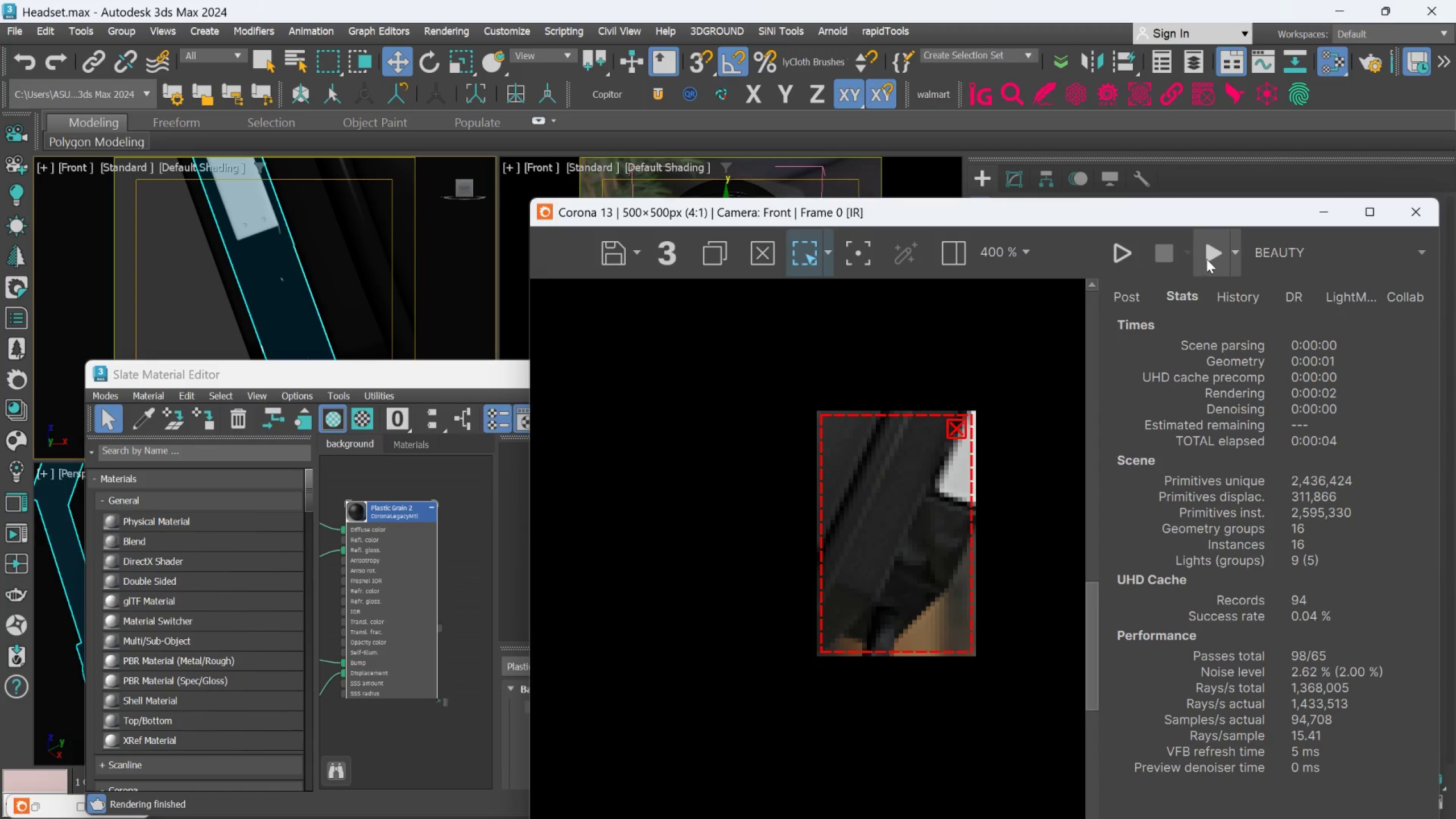 
left_click([1207, 258])
 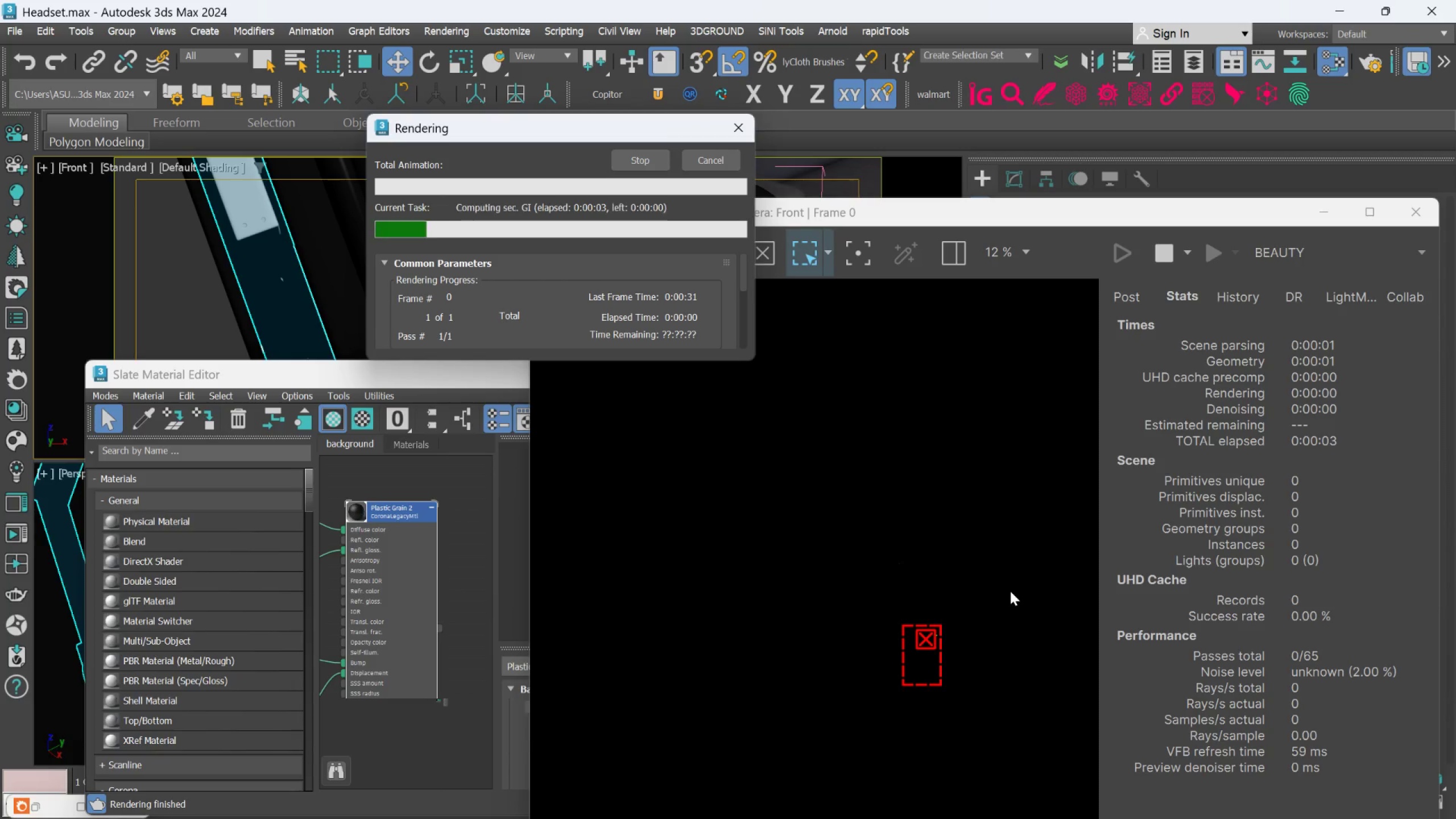 
wait(5.87)
 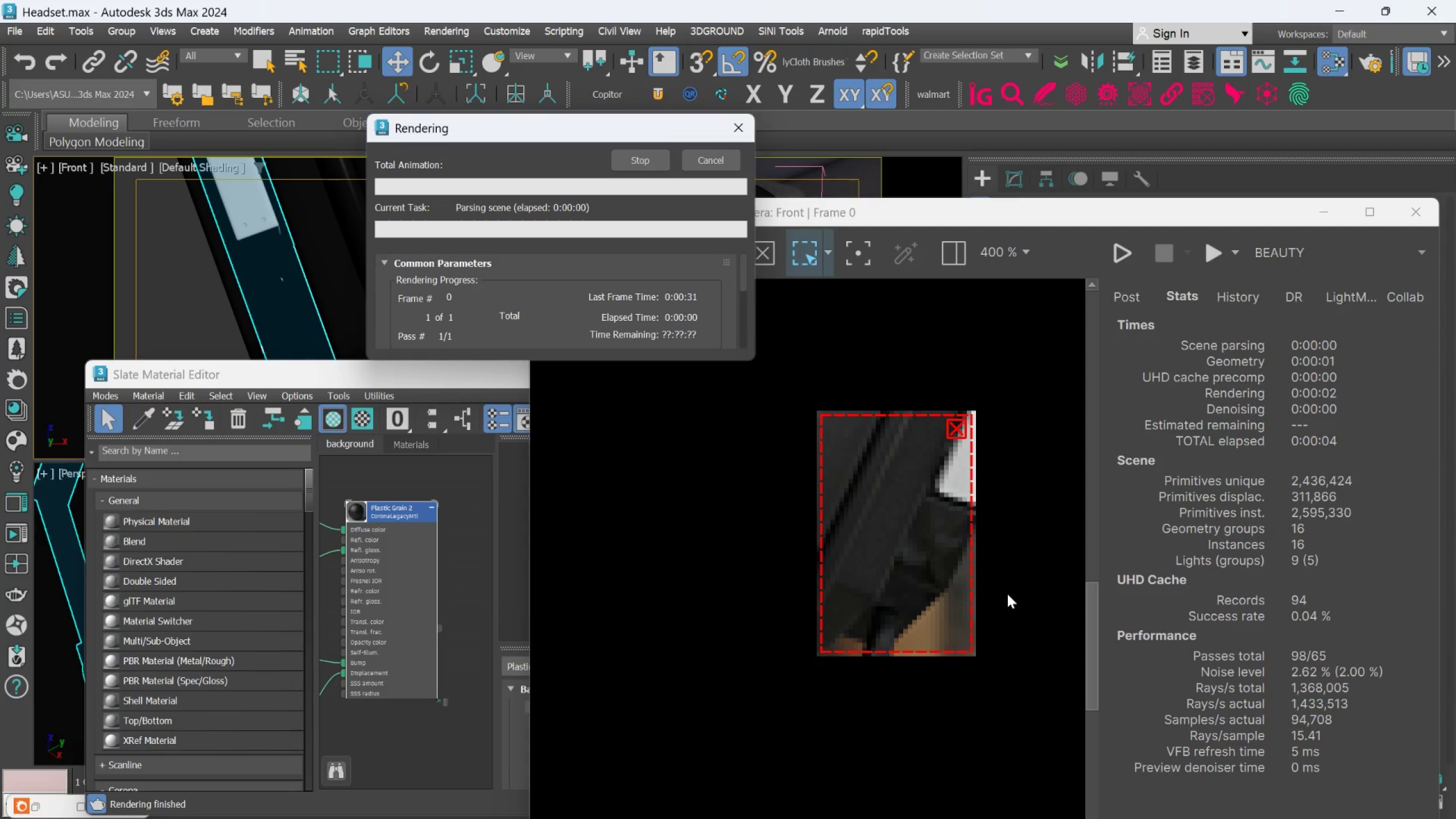 
scroll: coordinate [944, 674], scroll_direction: up, amount: 4.0
 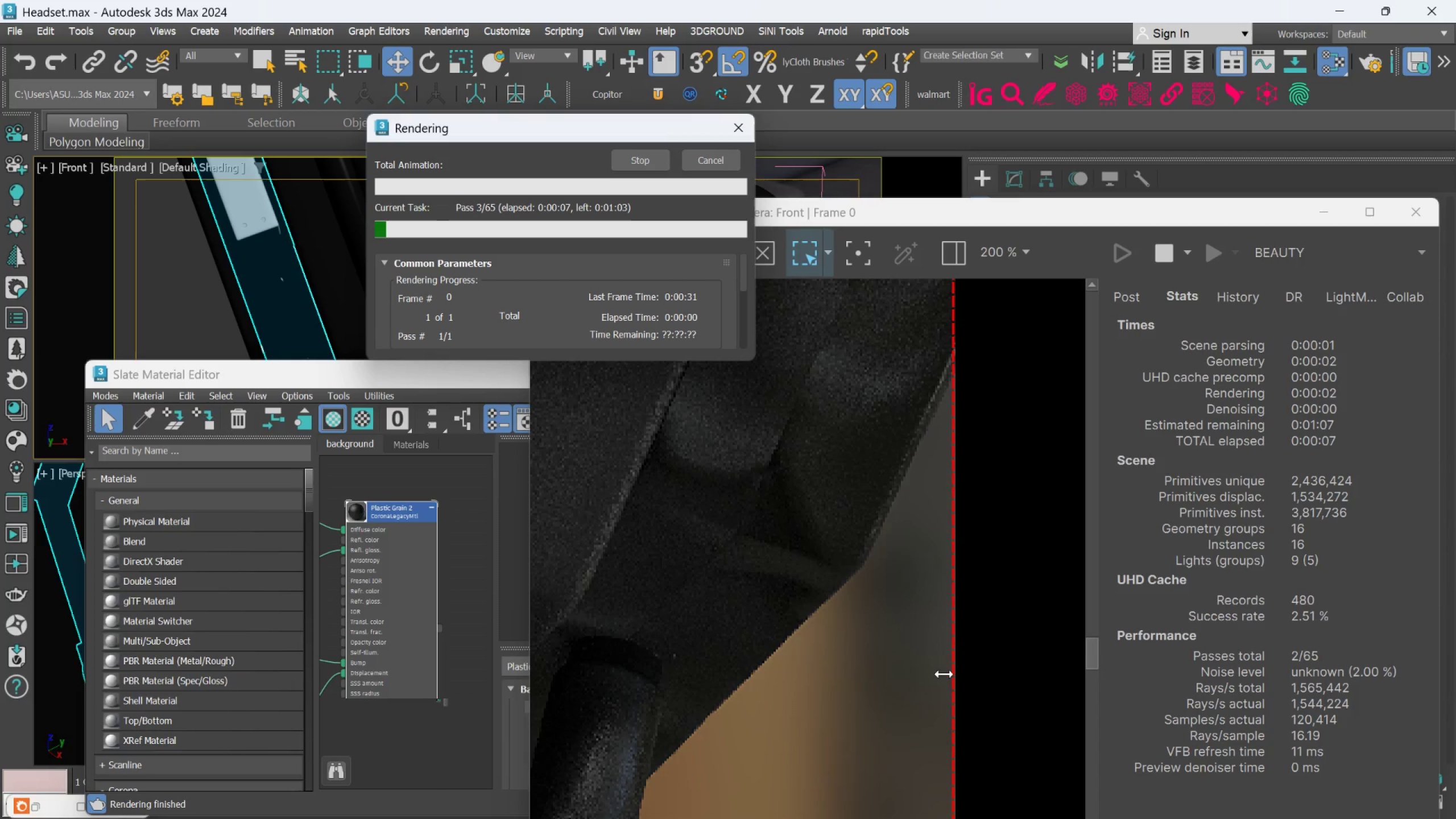 
scroll: coordinate [914, 633], scroll_direction: down, amount: 3.0
 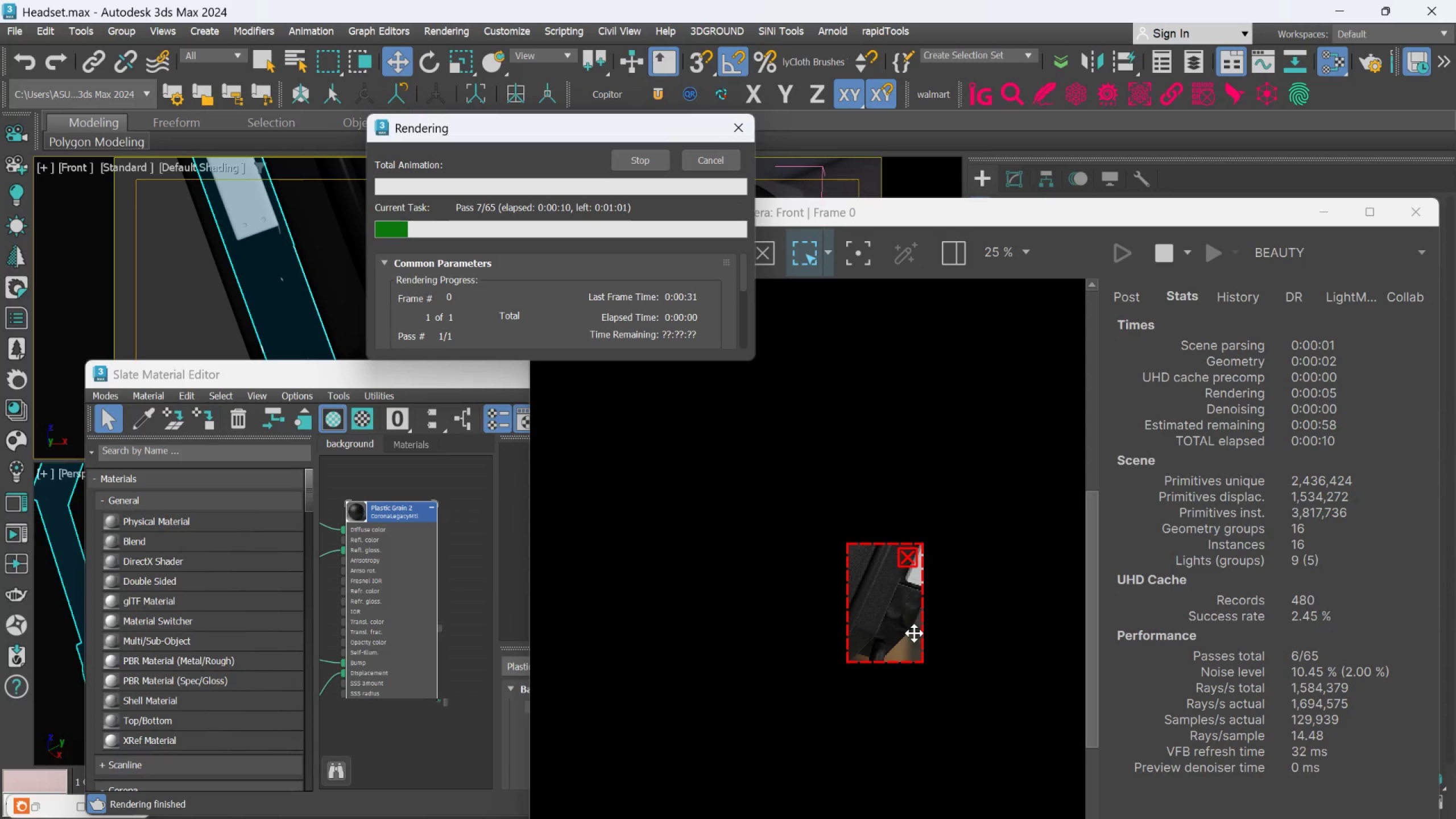 
scroll: coordinate [914, 633], scroll_direction: up, amount: 2.0
 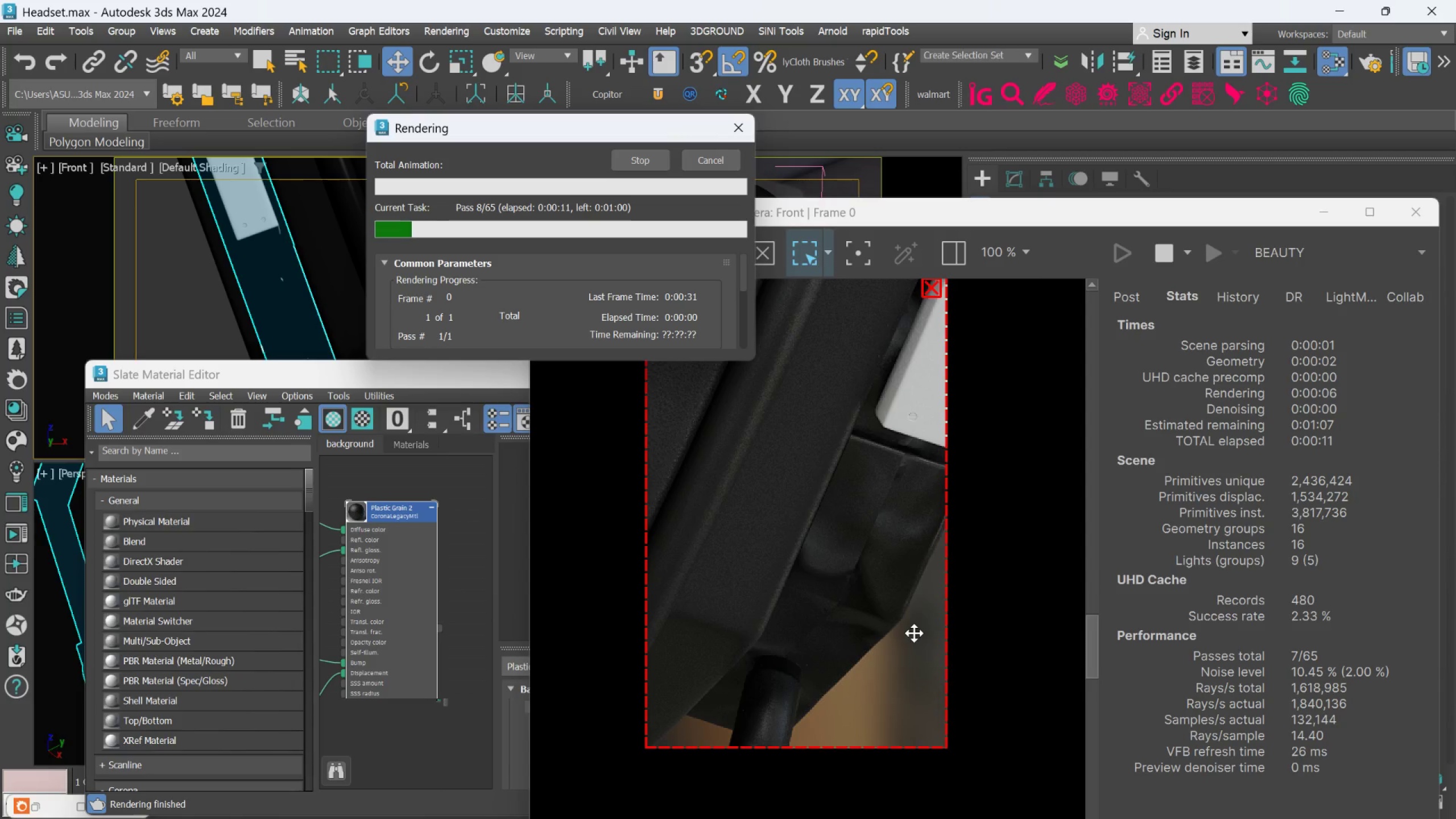 
scroll: coordinate [914, 633], scroll_direction: down, amount: 2.0
 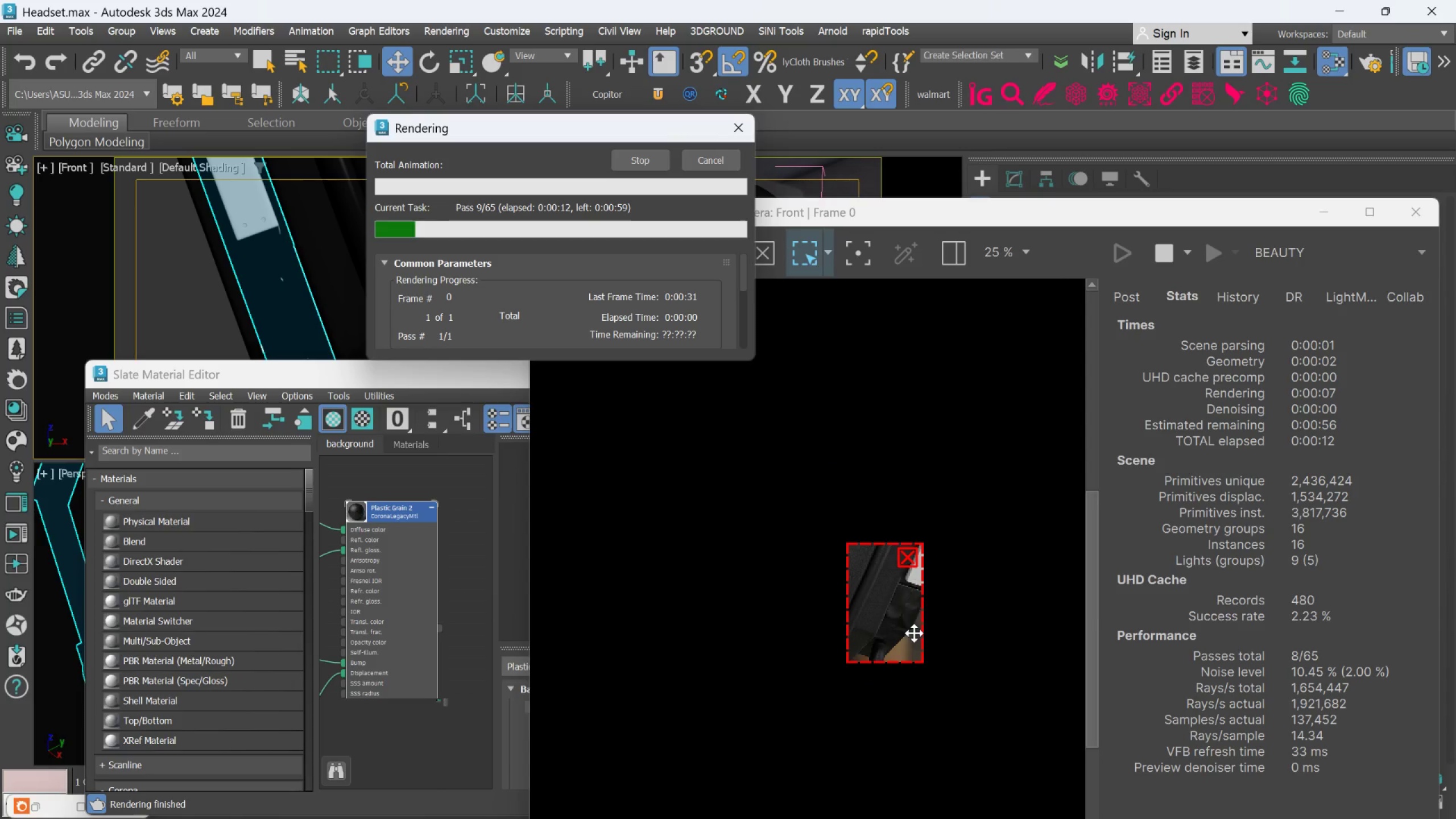 
scroll: coordinate [920, 586], scroll_direction: up, amount: 3.0
 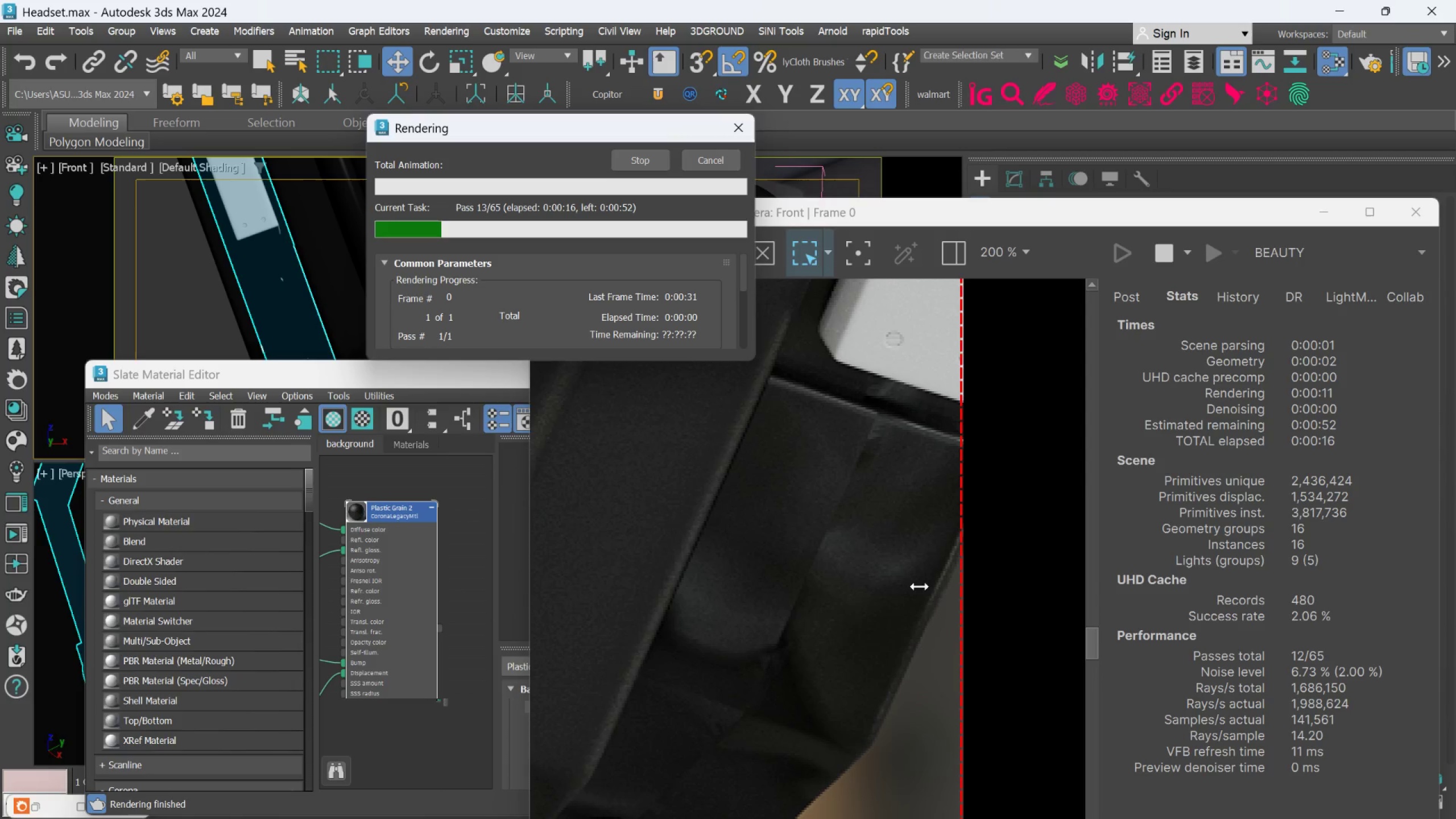 
scroll: coordinate [920, 586], scroll_direction: down, amount: 1.0
 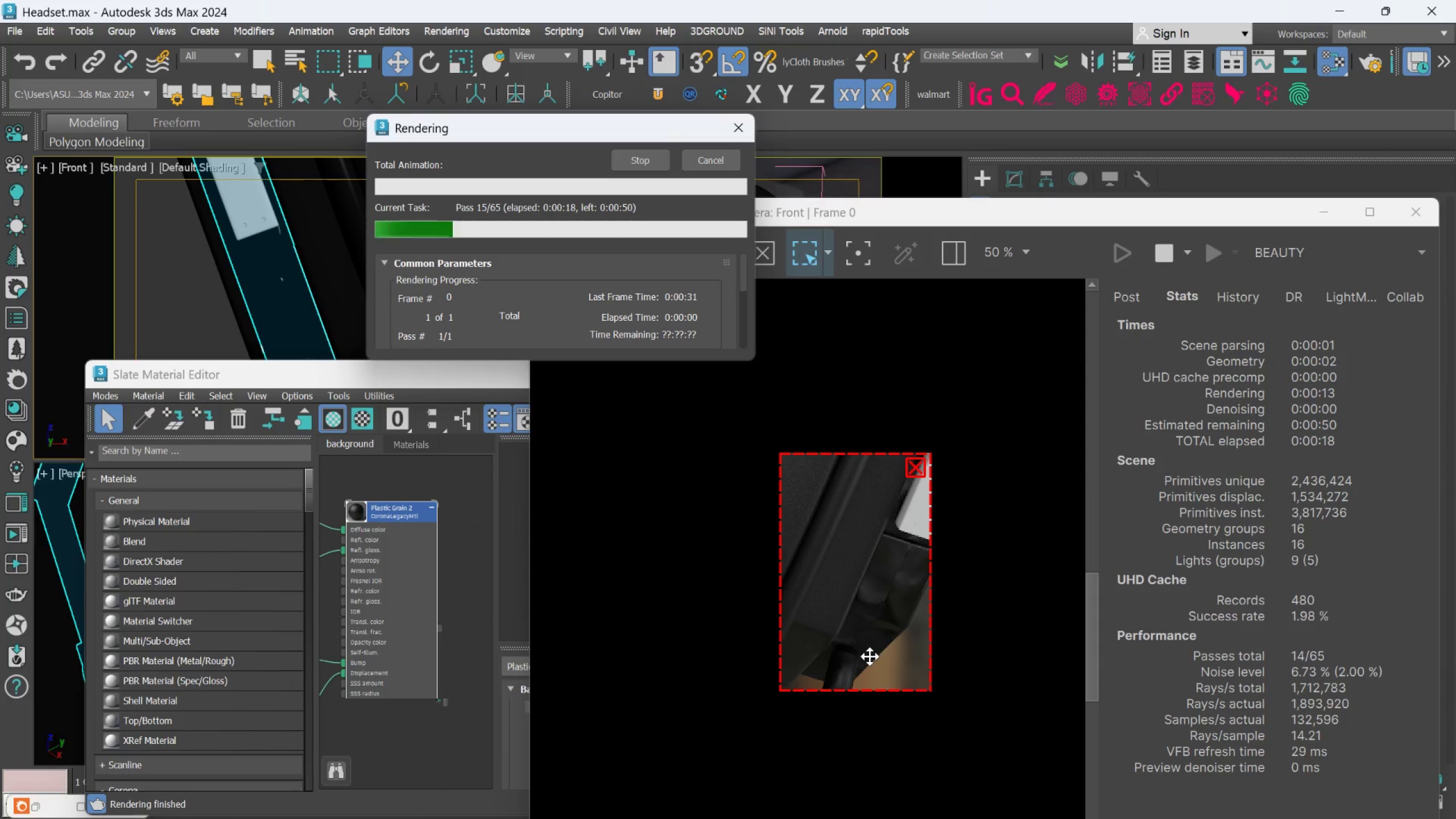 
scroll: coordinate [870, 656], scroll_direction: up, amount: 1.0
 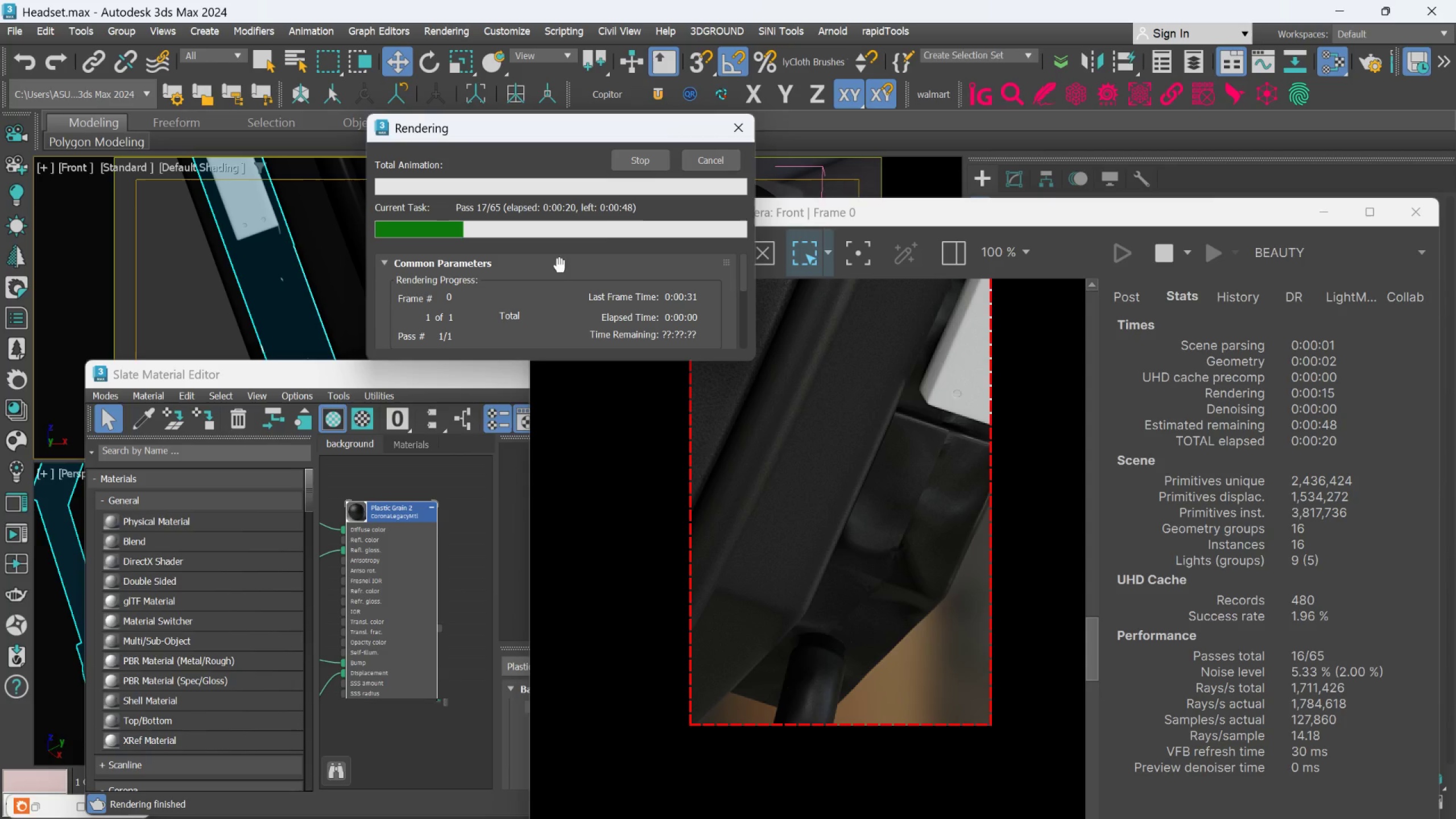 
left_click([708, 153])
 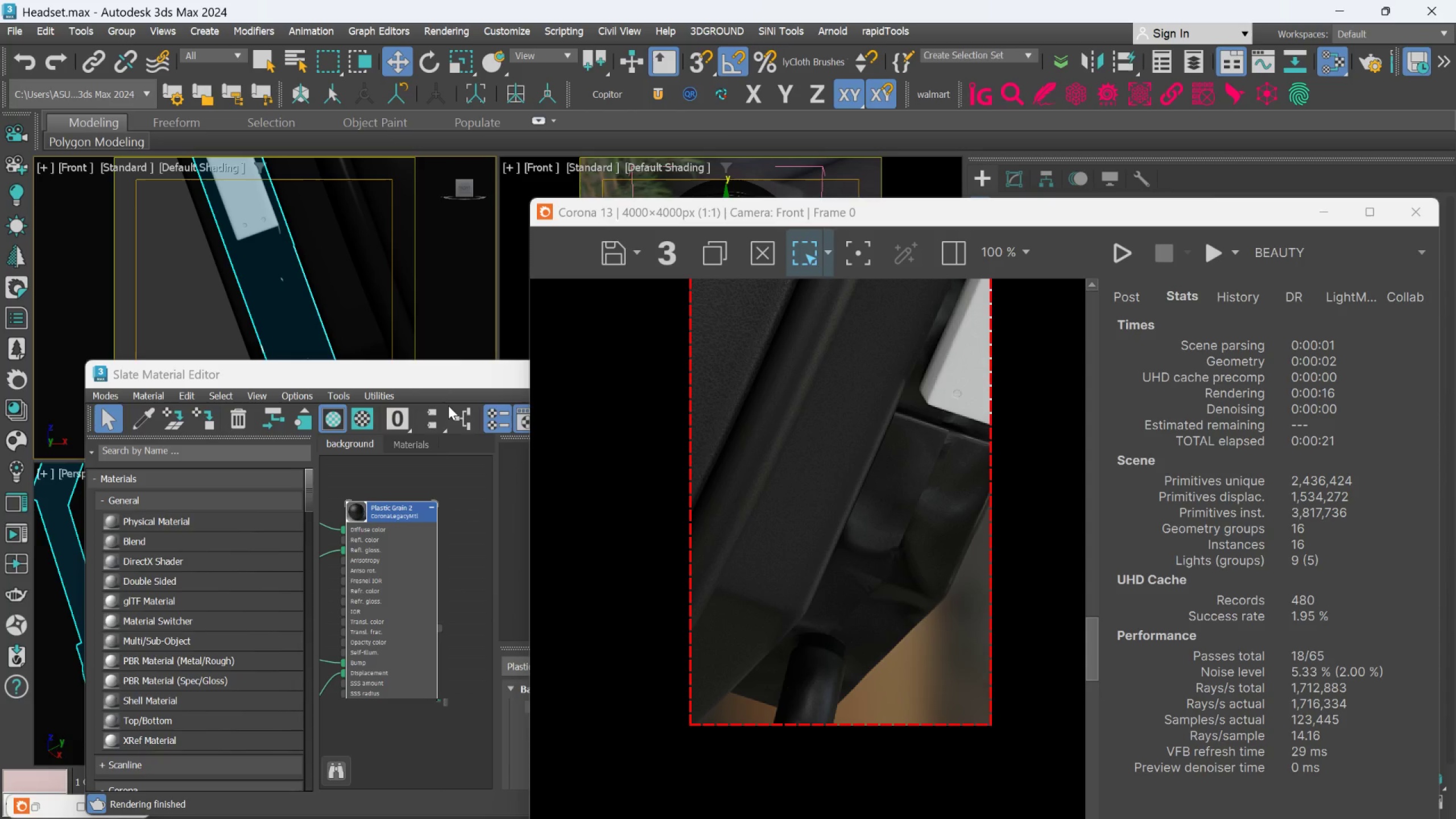 
left_click_drag(start_coordinate=[433, 375], to_coordinate=[656, 262])
 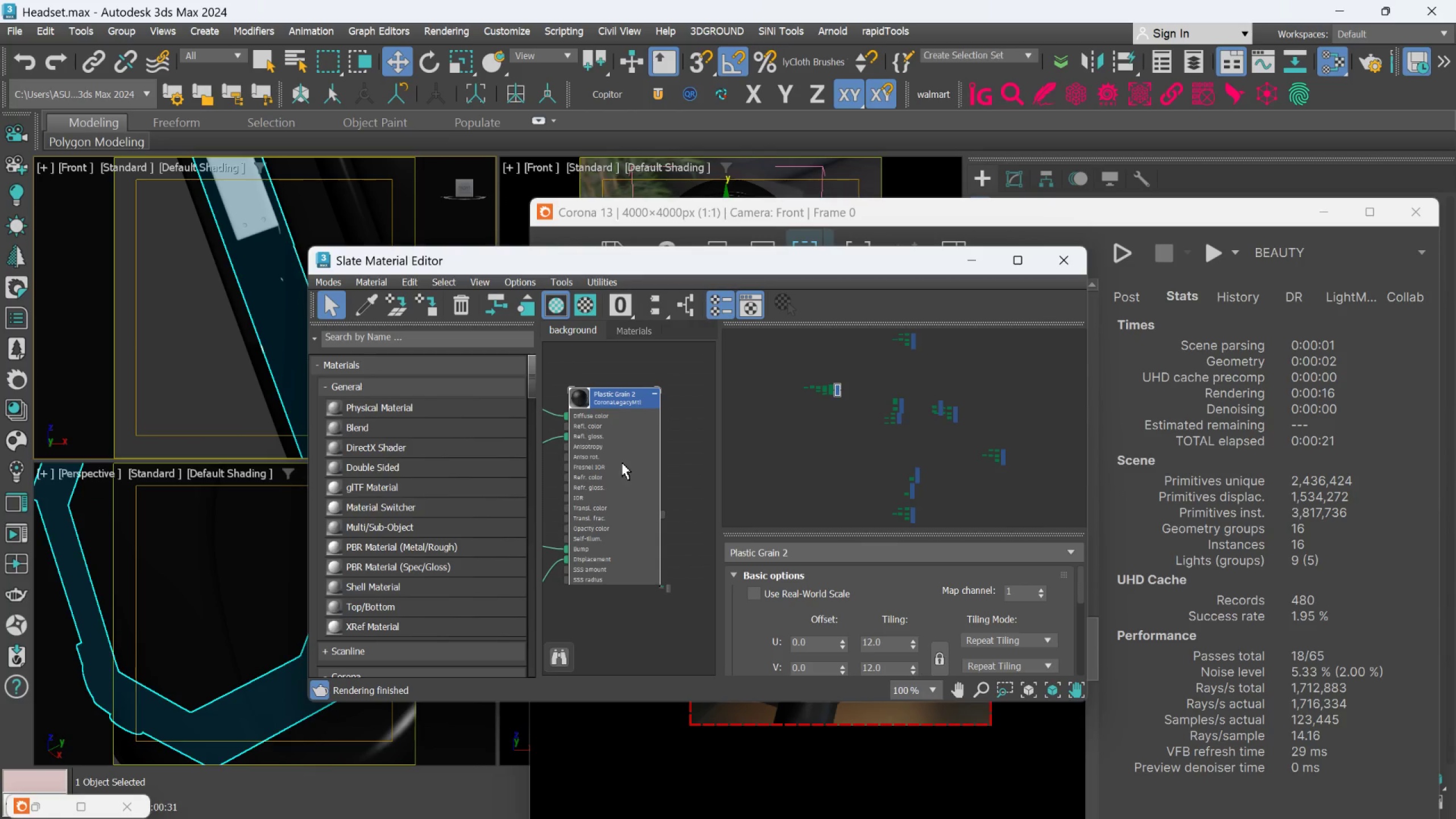 
scroll: coordinate [581, 504], scroll_direction: down, amount: 9.0
 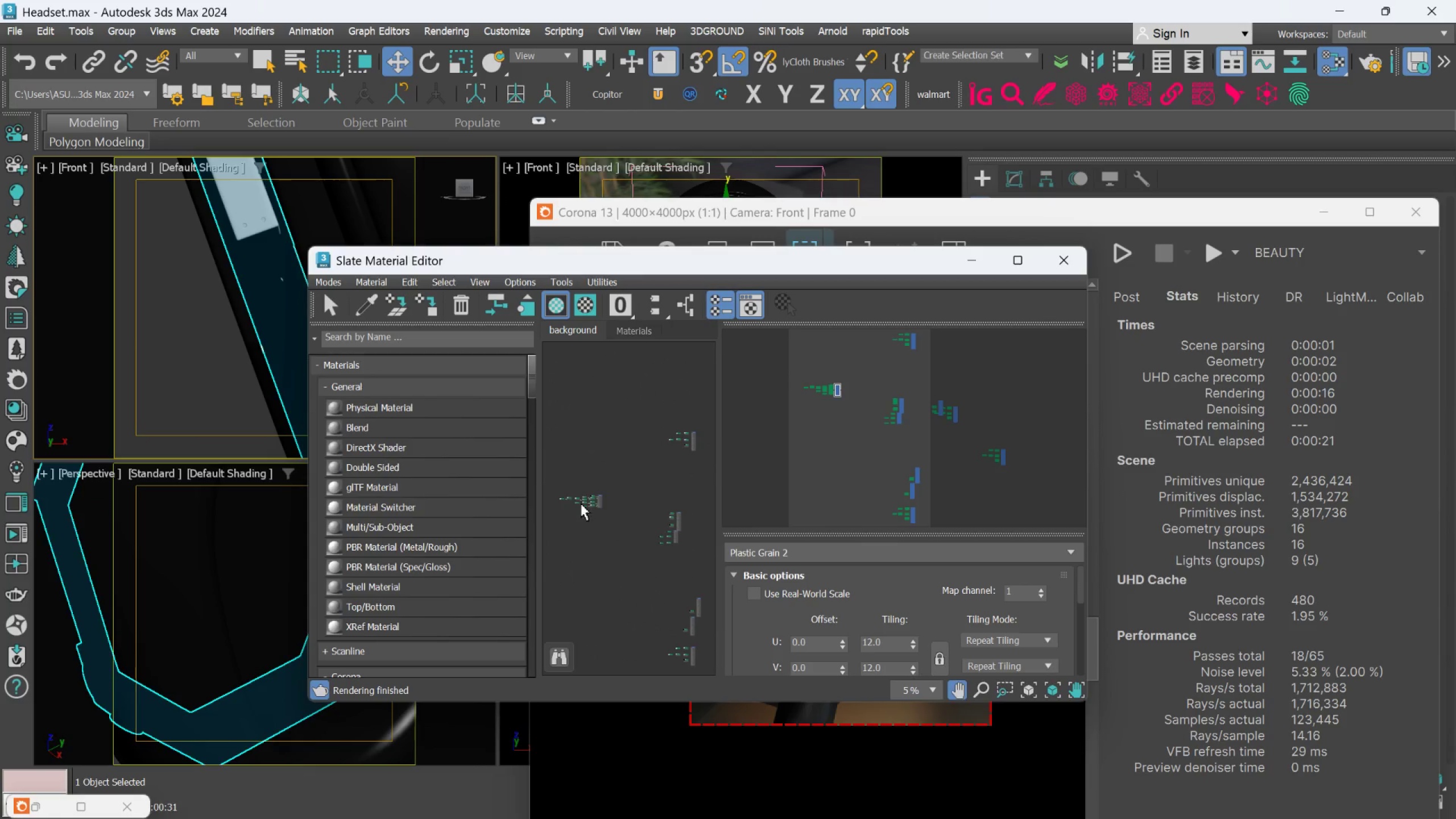 
scroll: coordinate [572, 503], scroll_direction: up, amount: 3.0
 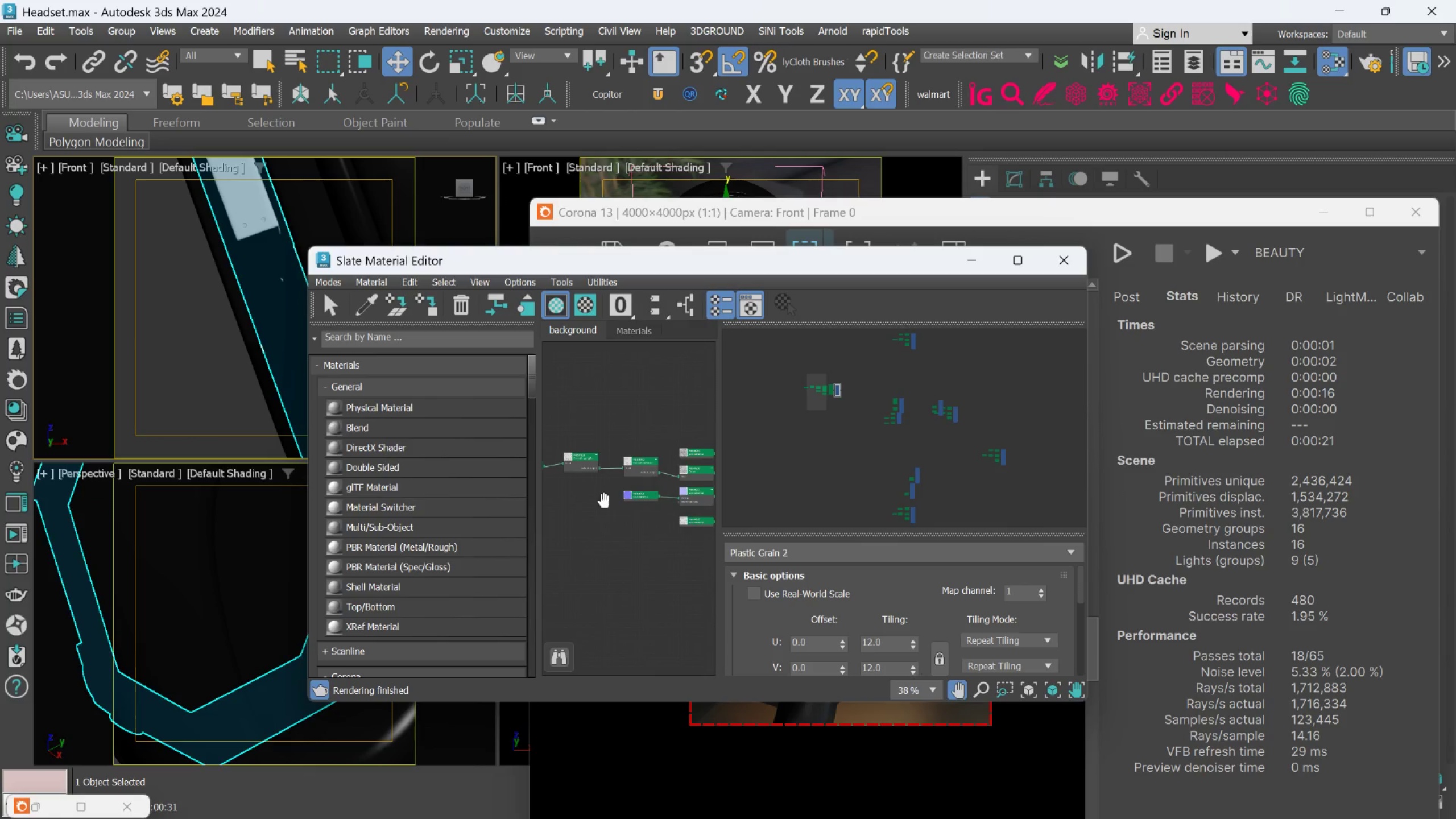 
scroll: coordinate [603, 507], scroll_direction: down, amount: 2.0
 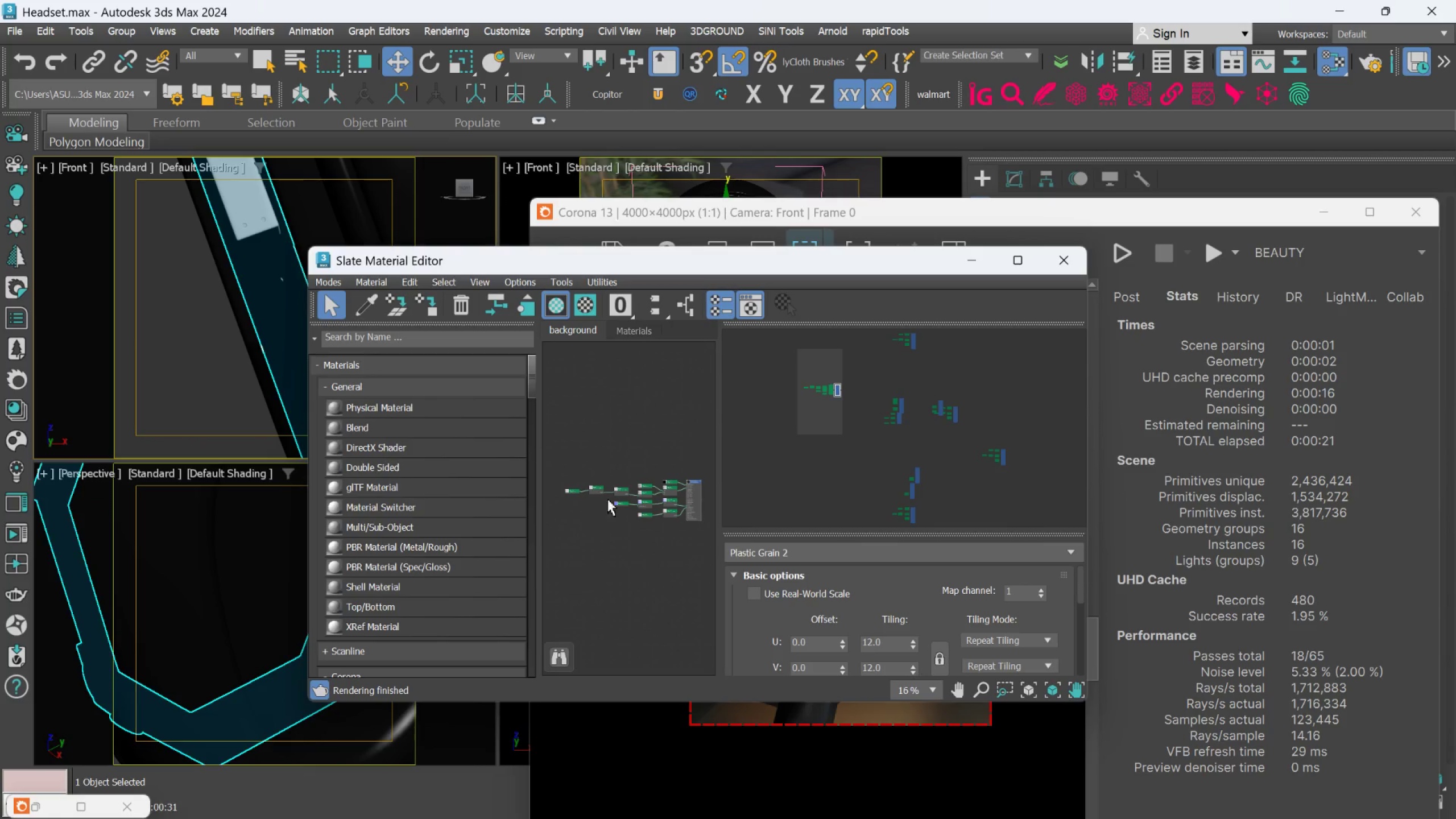 
scroll: coordinate [635, 498], scroll_direction: up, amount: 1.0
 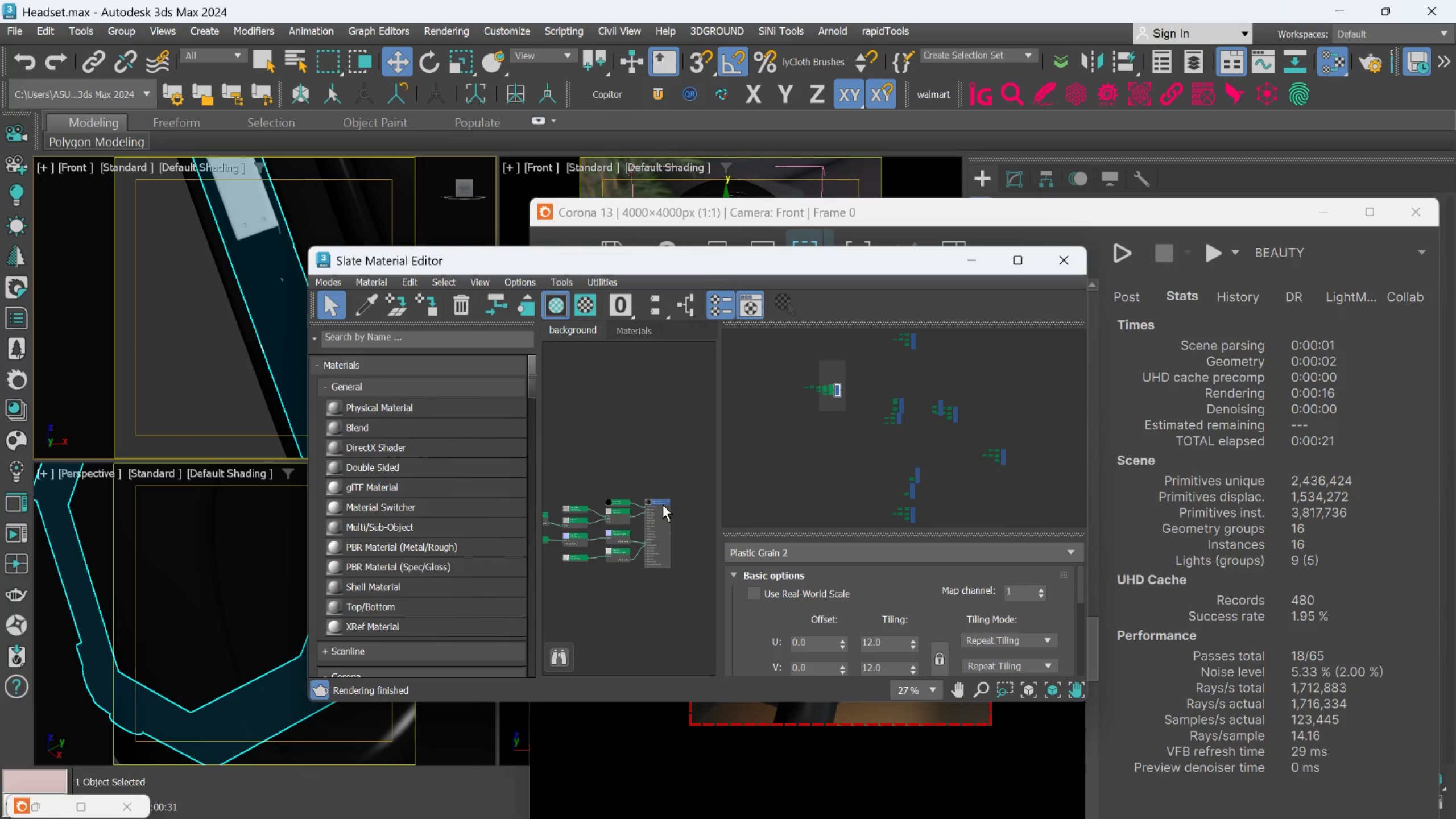 
left_click([661, 502])
 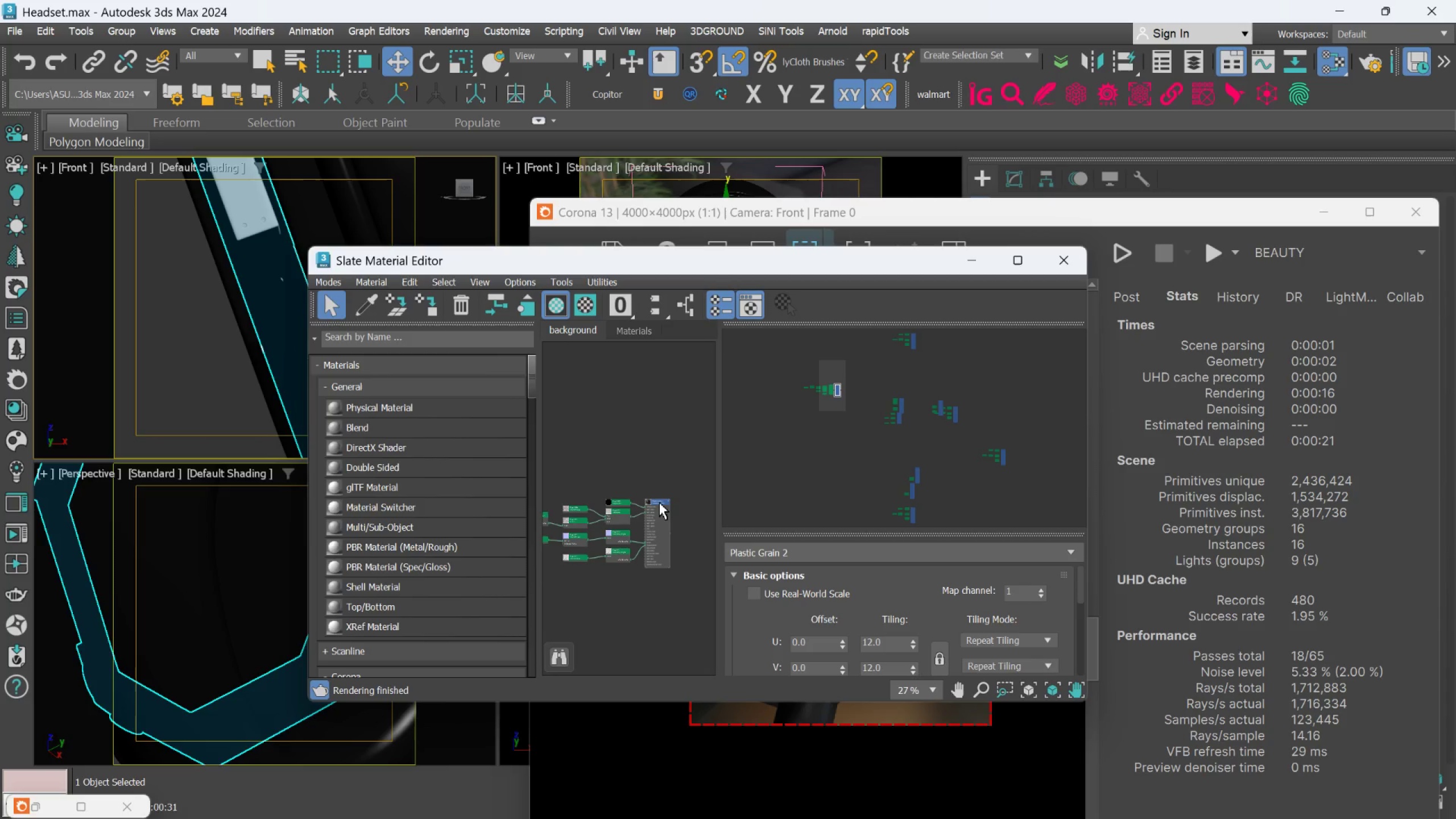 
left_click([657, 502])
 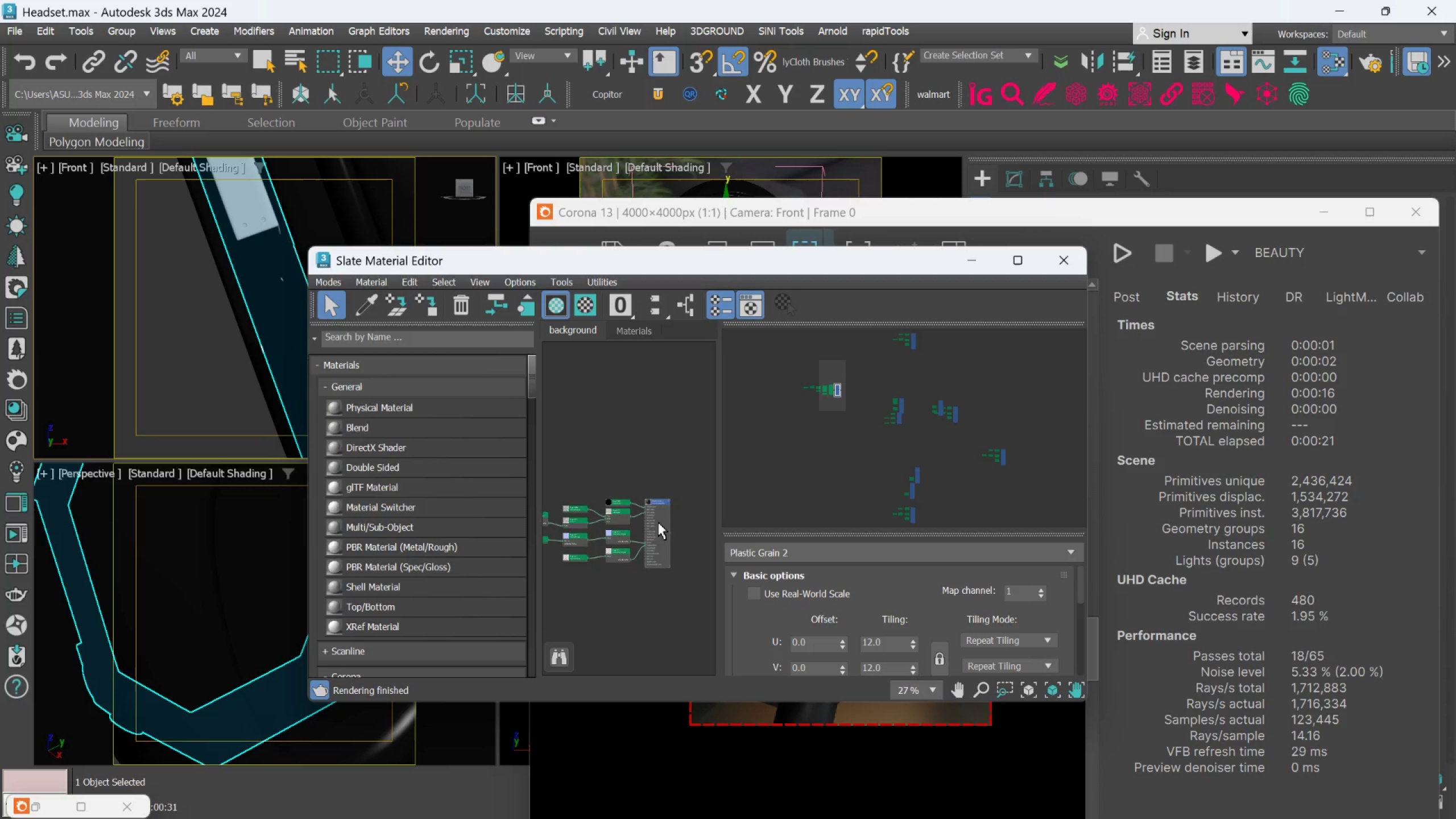 
scroll: coordinate [660, 527], scroll_direction: down, amount: 1.0
 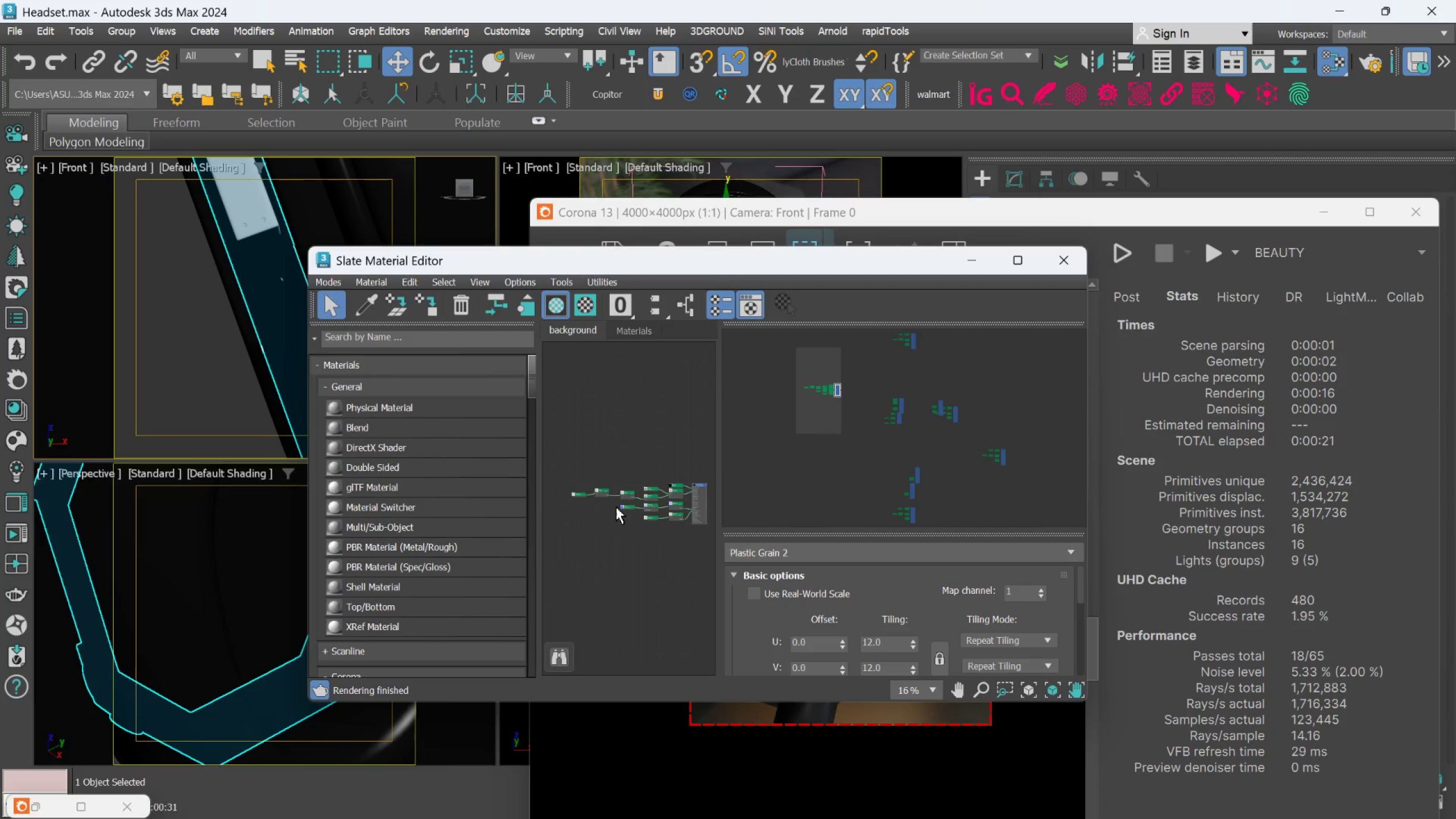 
scroll: coordinate [576, 499], scroll_direction: up, amount: 5.0
 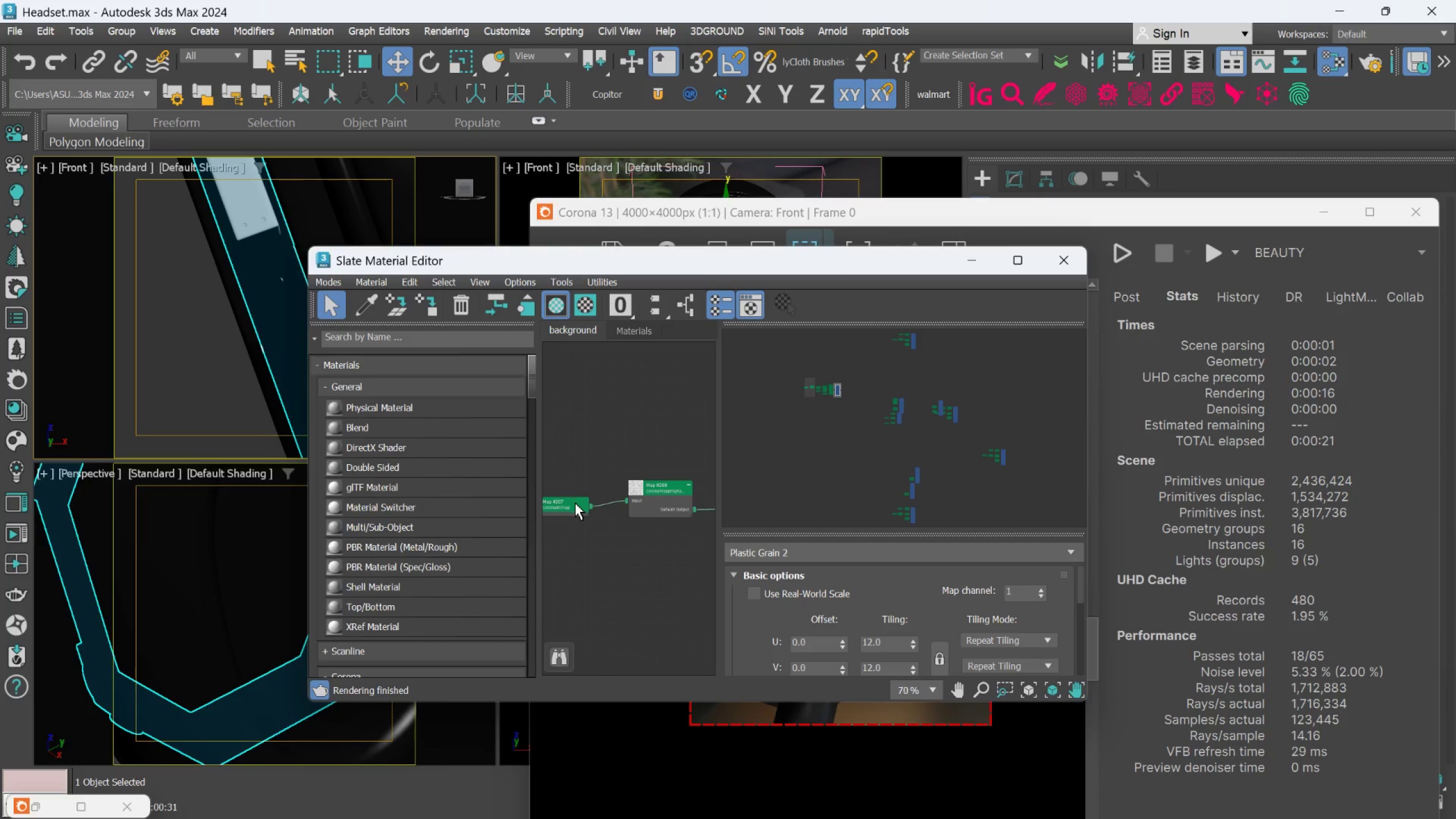 
left_click([575, 503])
 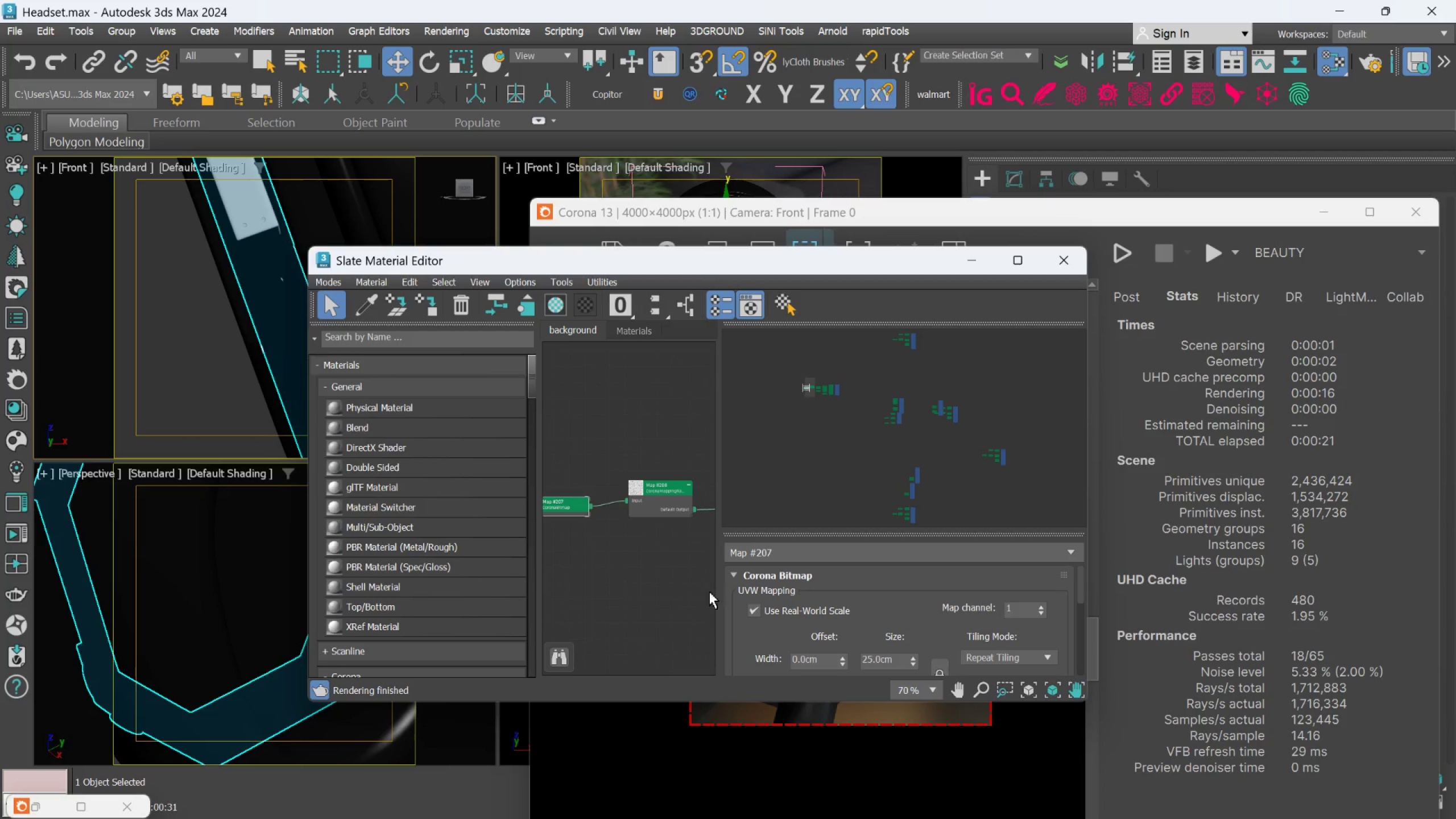 
wait(8.47)
 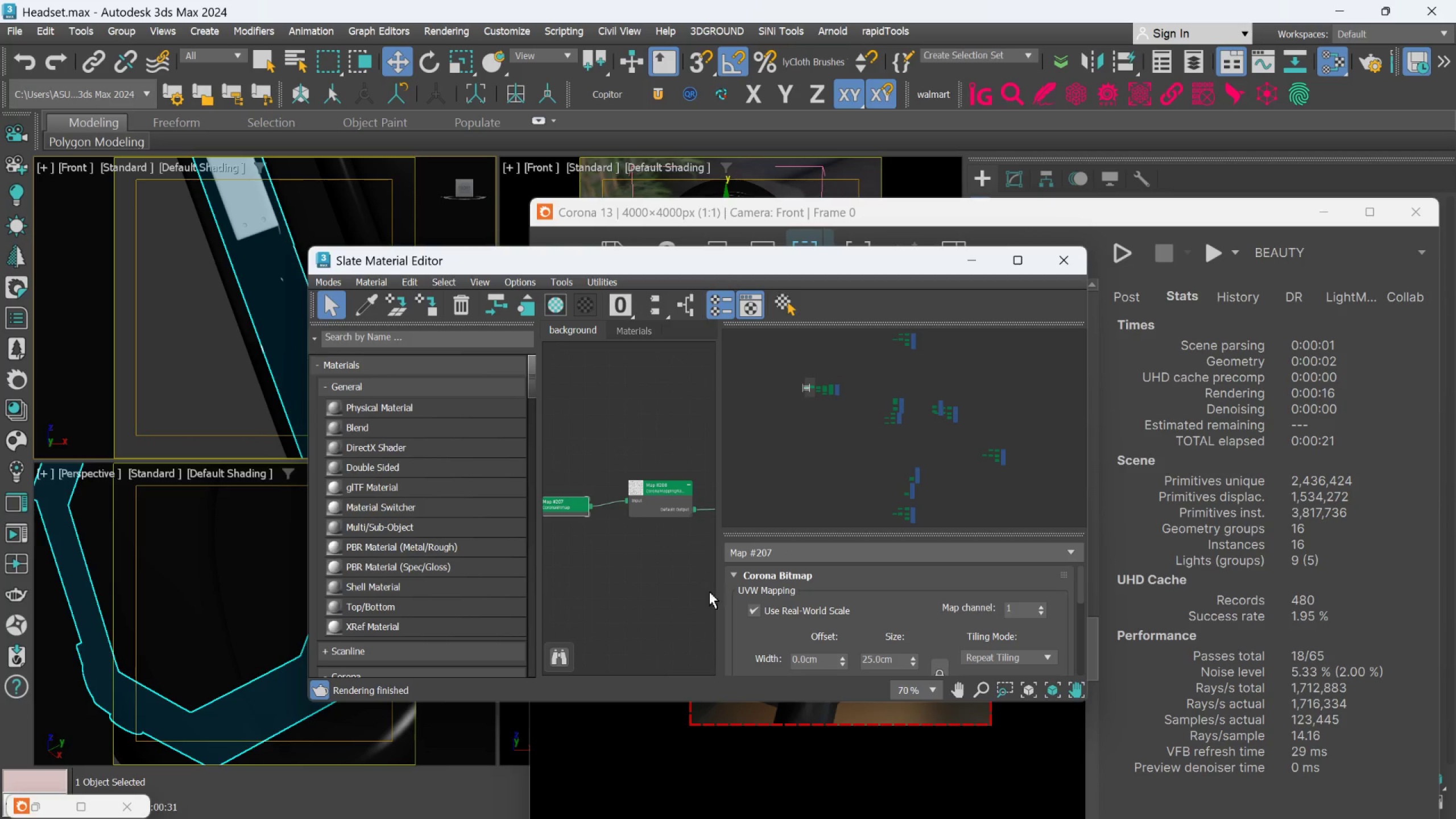 
scroll: coordinate [1078, 655], scroll_direction: up, amount: 1.0
 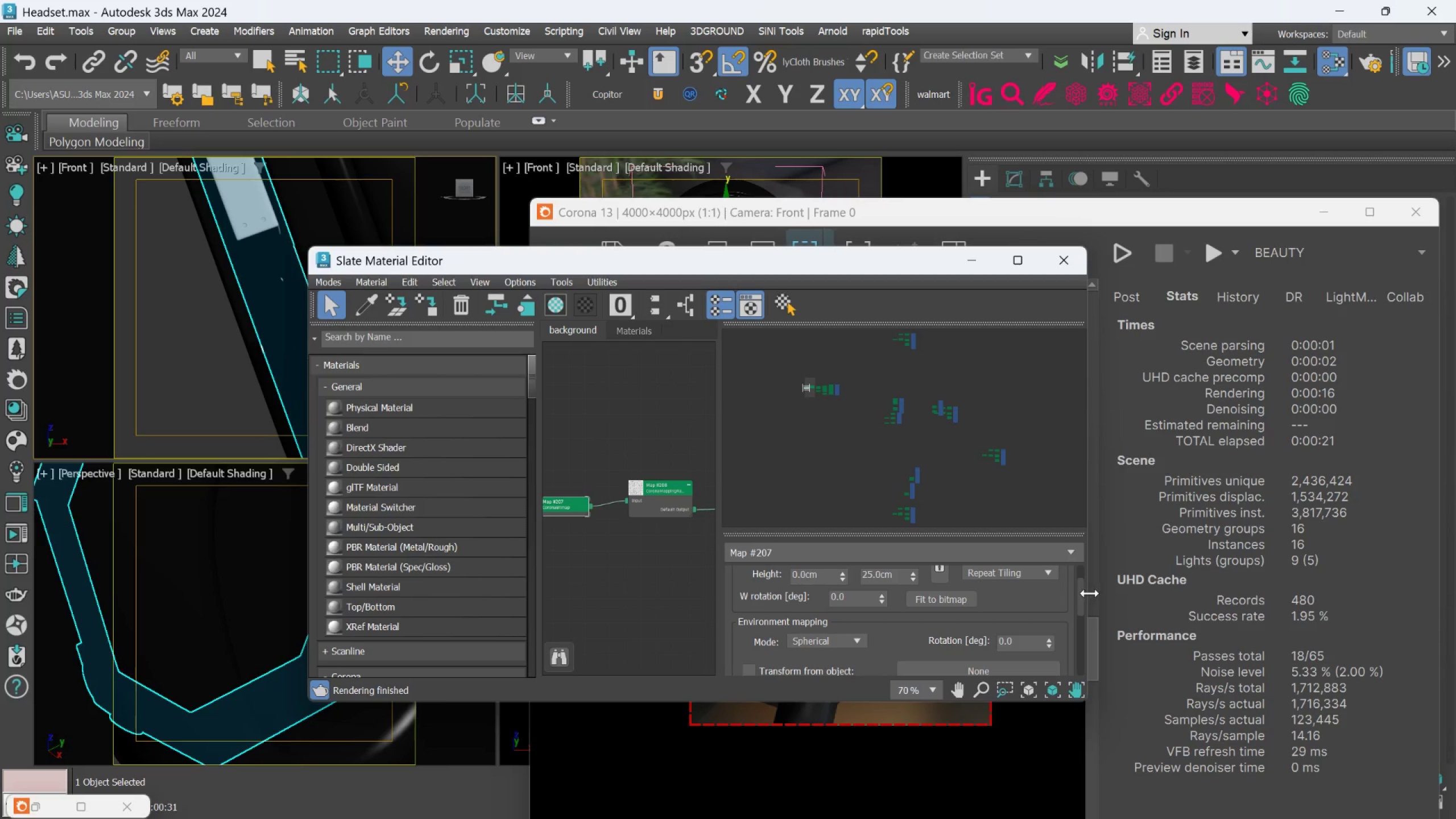 
left_click([1090, 593])
 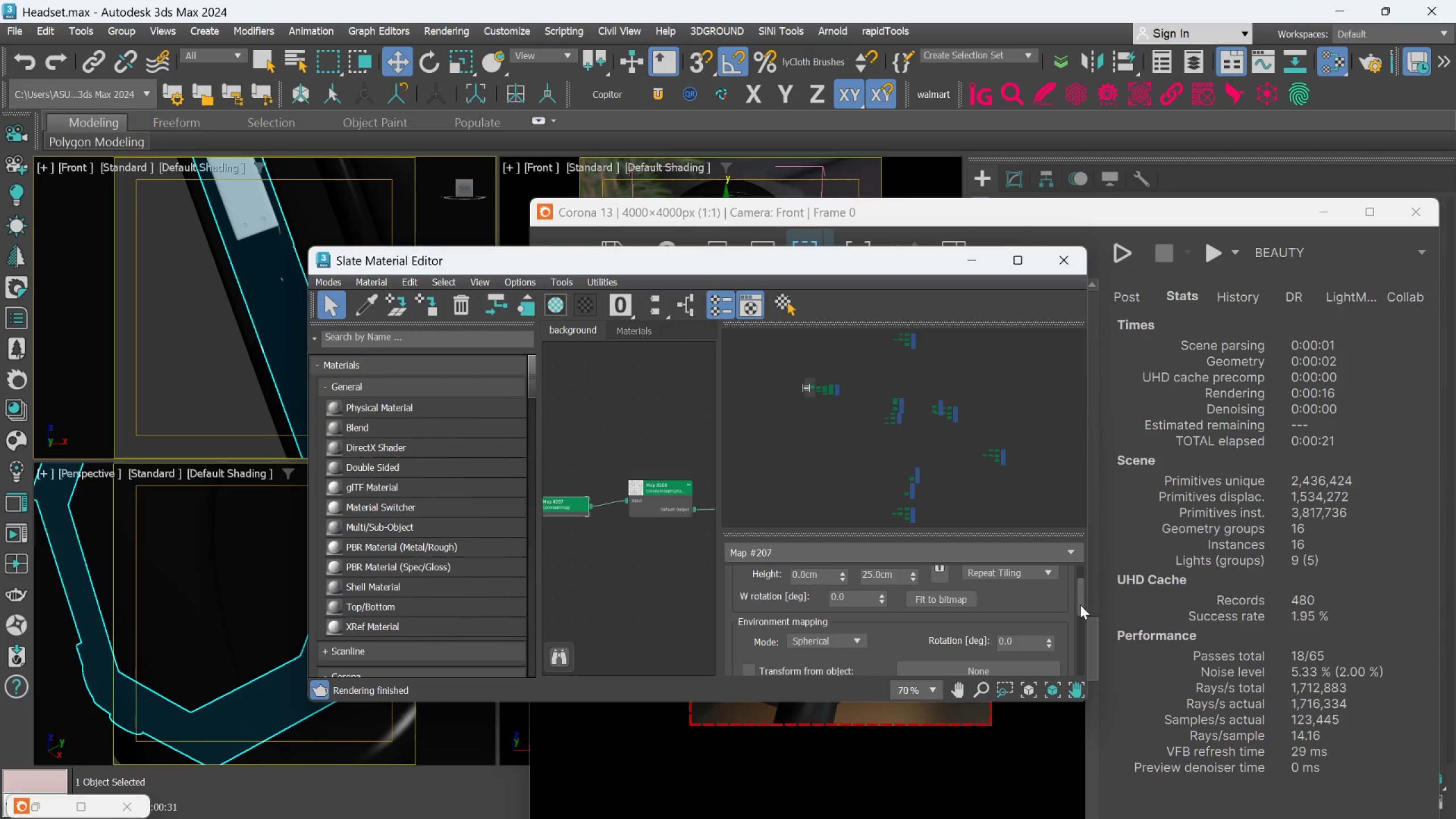 
left_click_drag(start_coordinate=[1079, 605], to_coordinate=[1083, 599])
 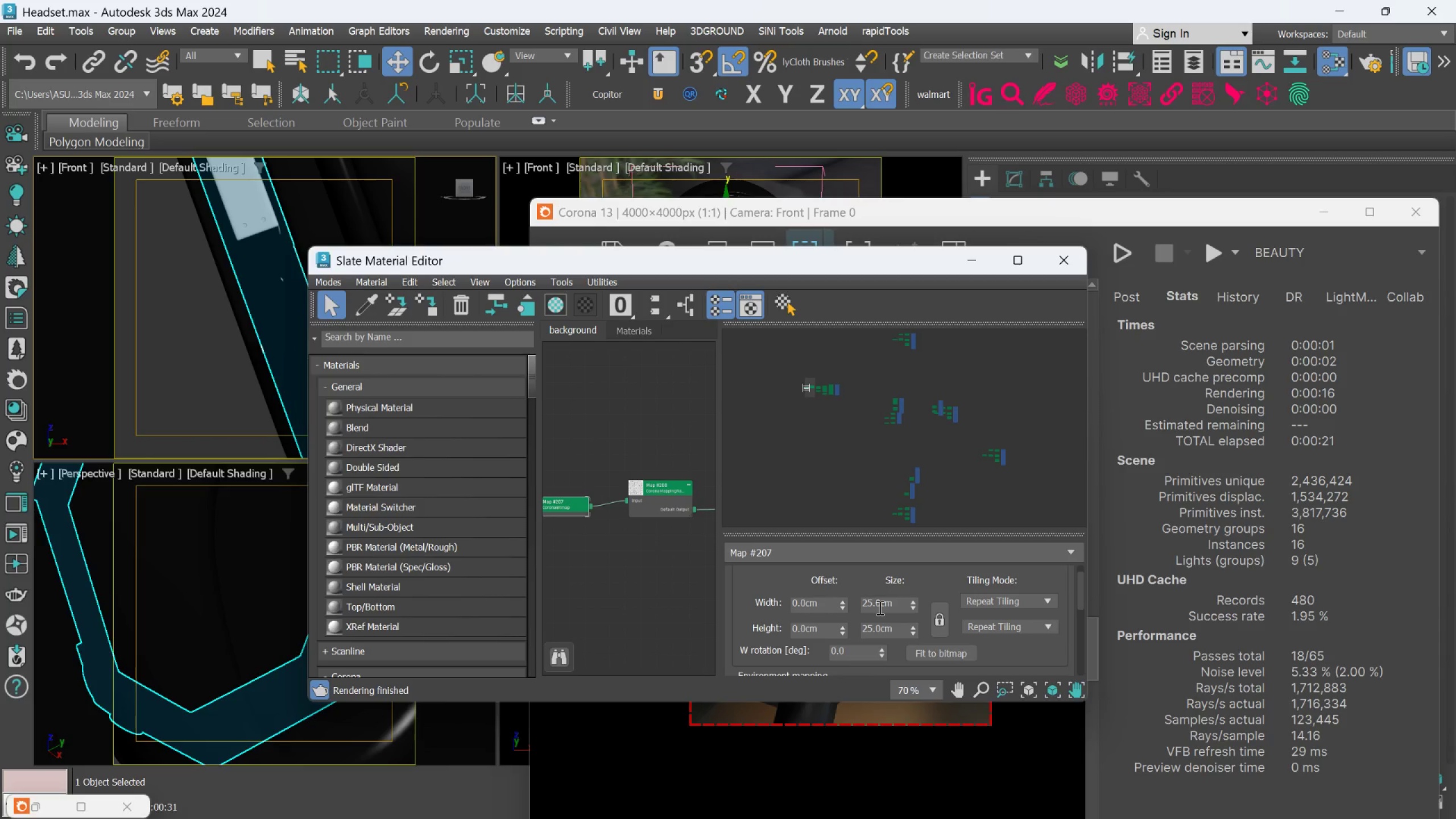 
double_click([879, 607])
 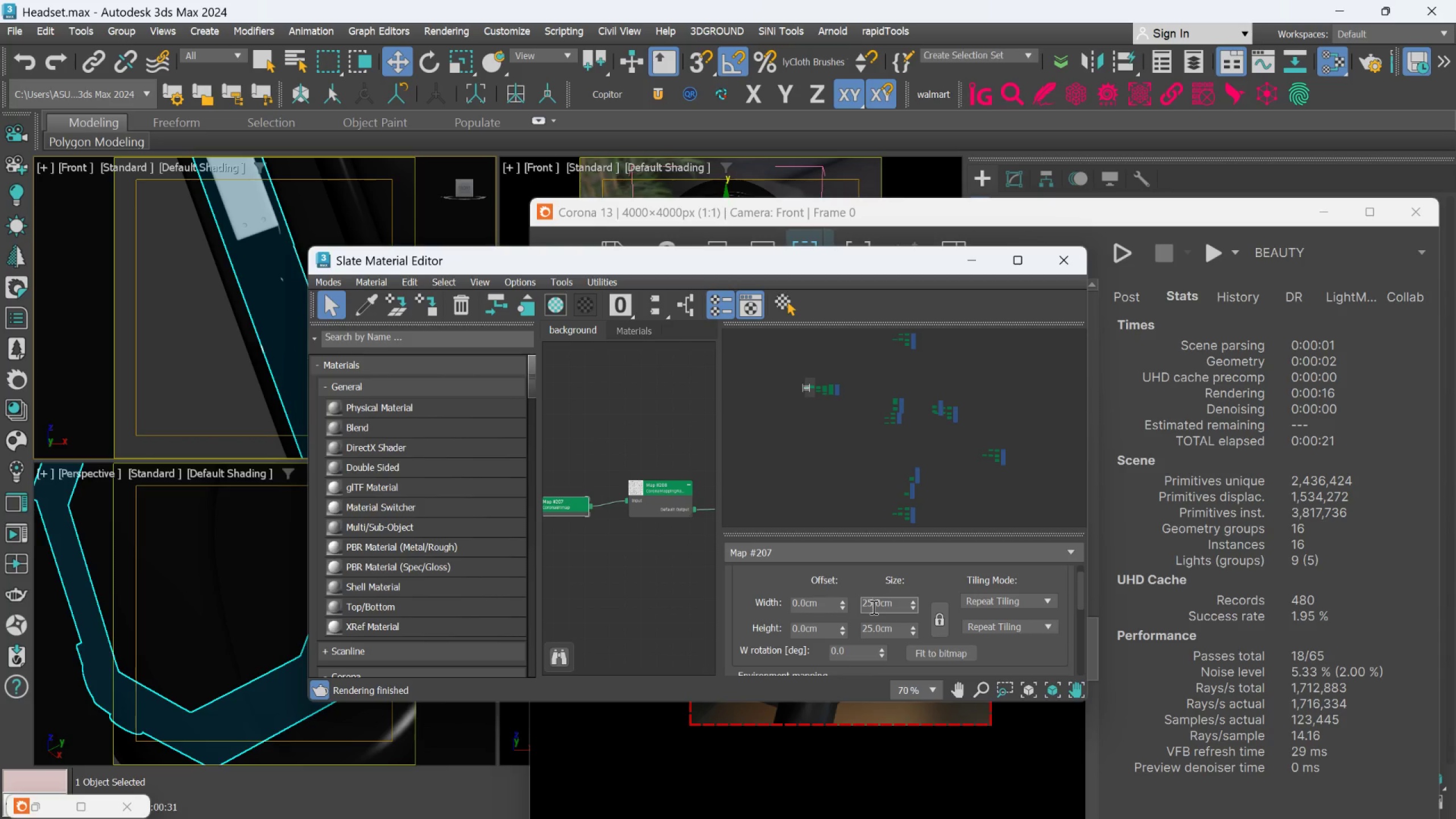 
double_click([872, 607])
 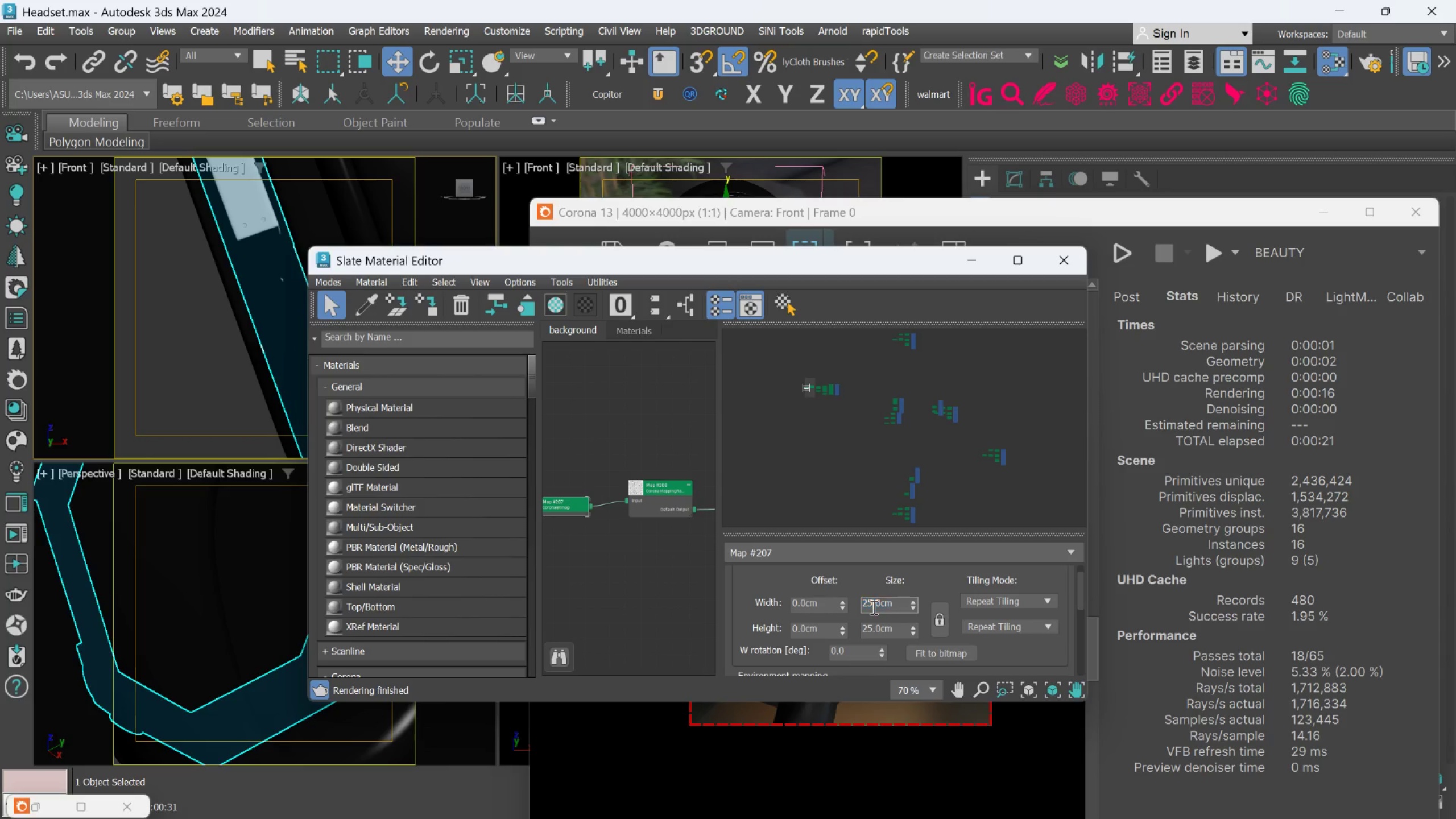 
triple_click([872, 607])
 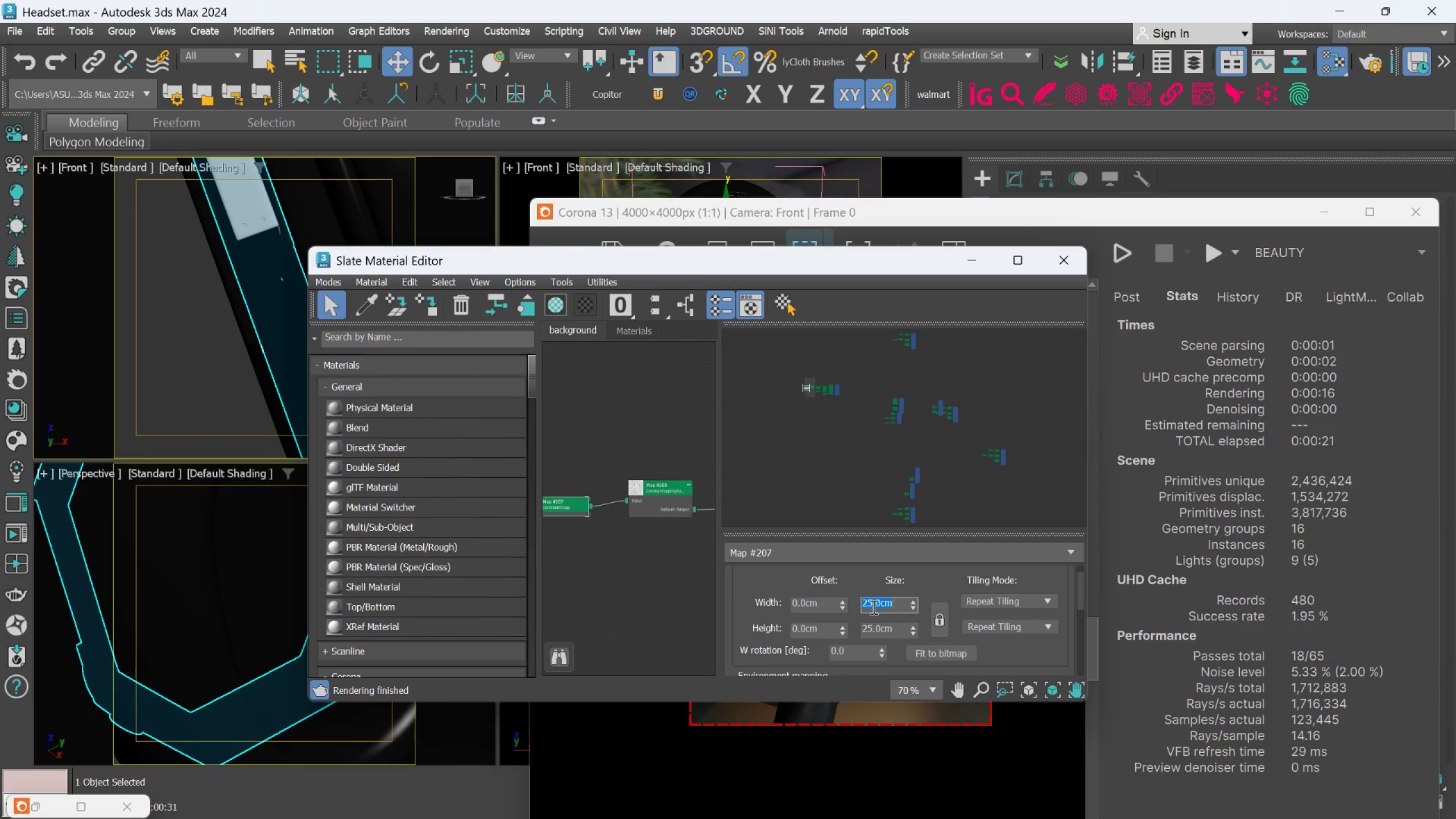 
triple_click([872, 607])
 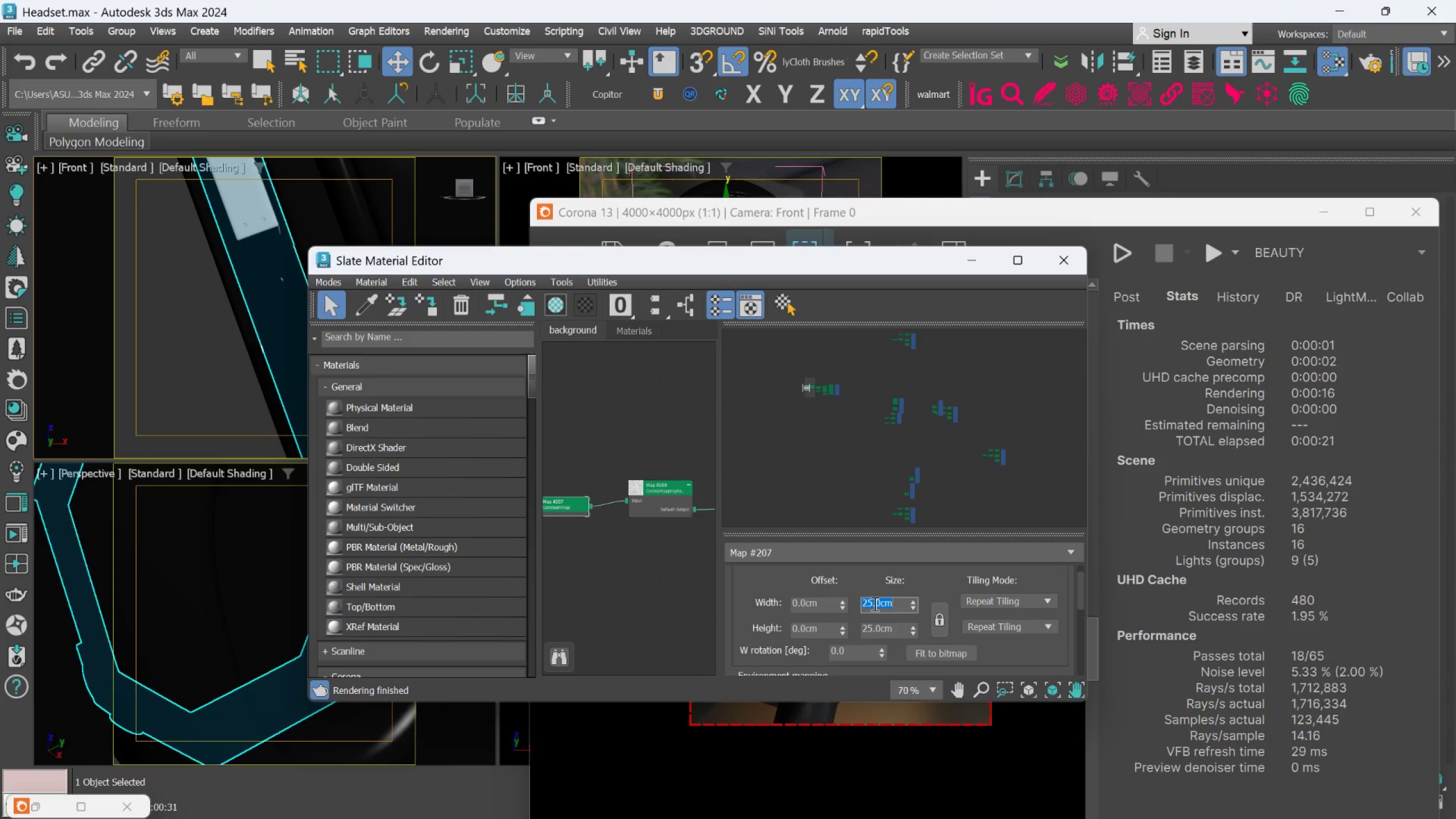 
type(12)
 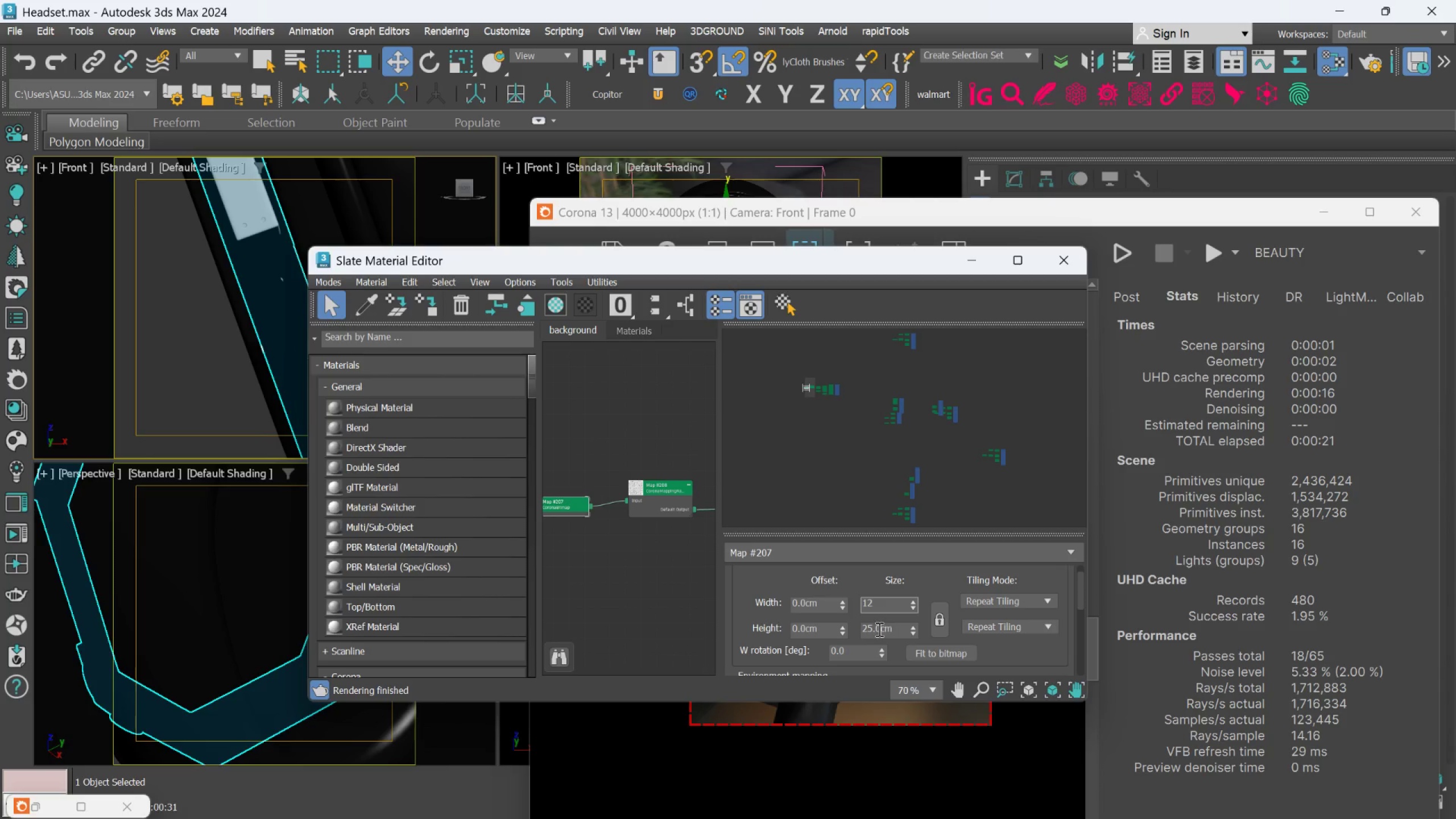 
double_click([878, 629])
 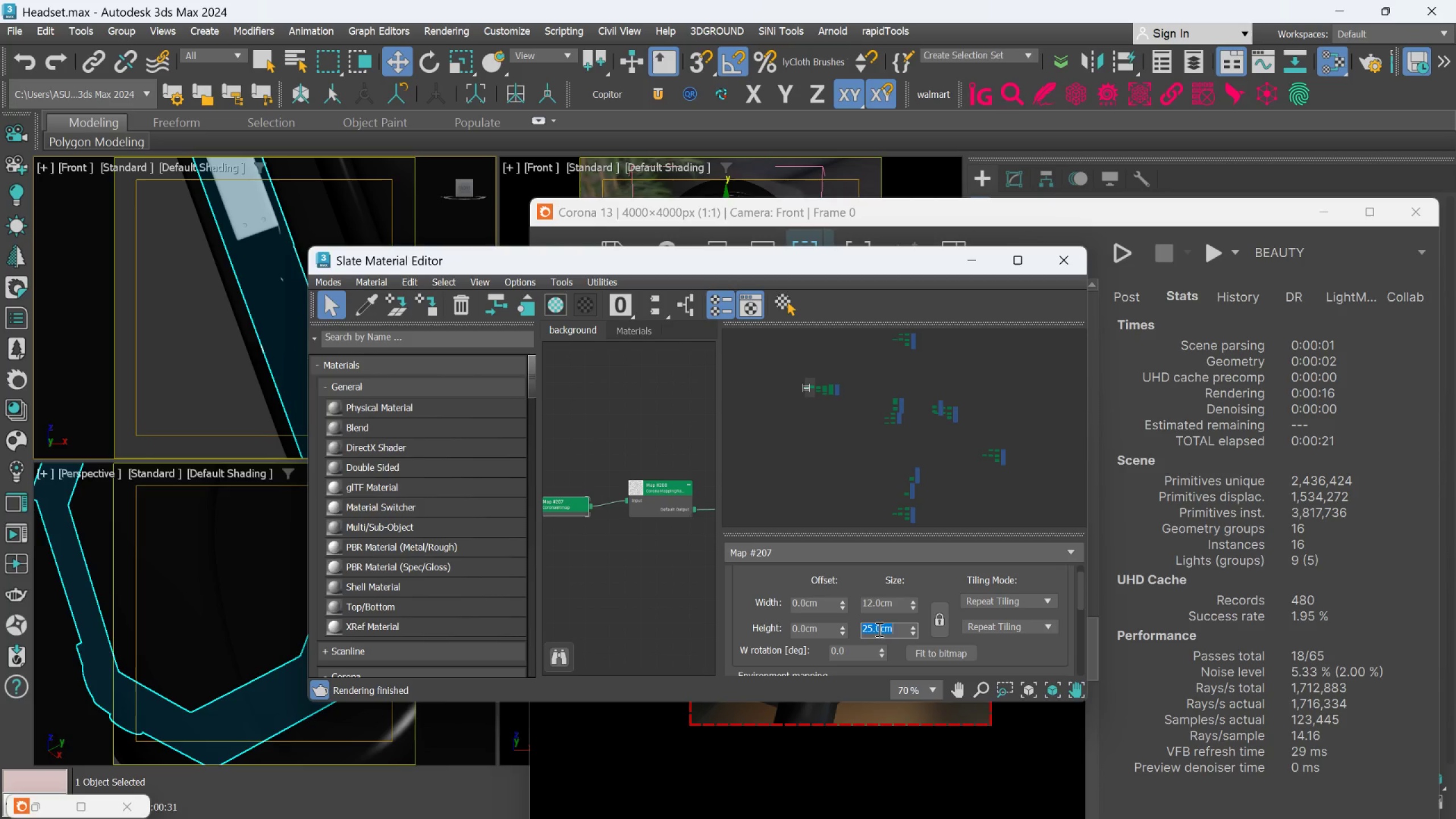 
type(12)
 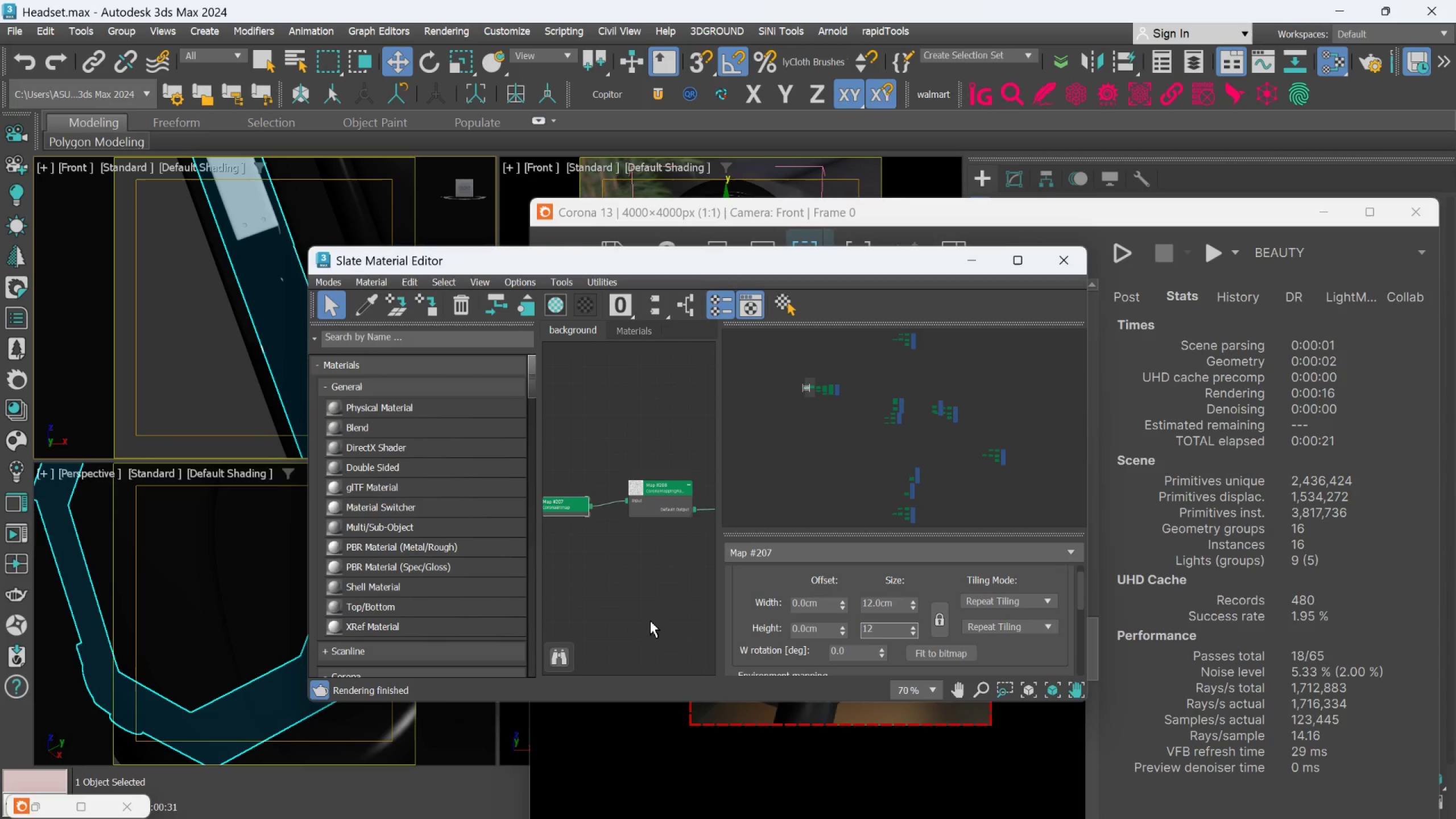 
left_click([648, 621])
 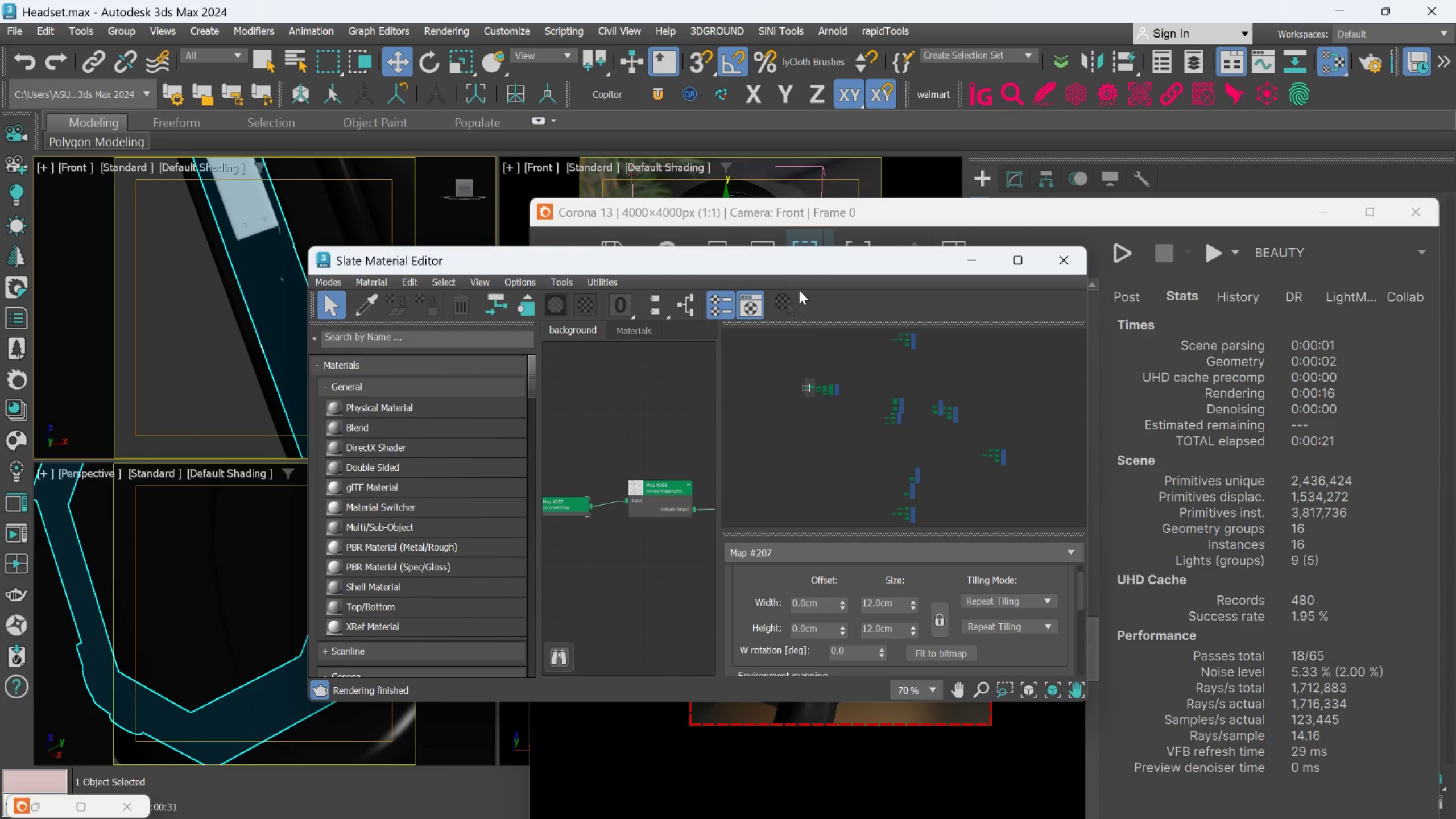 
left_click_drag(start_coordinate=[804, 266], to_coordinate=[787, 268])
 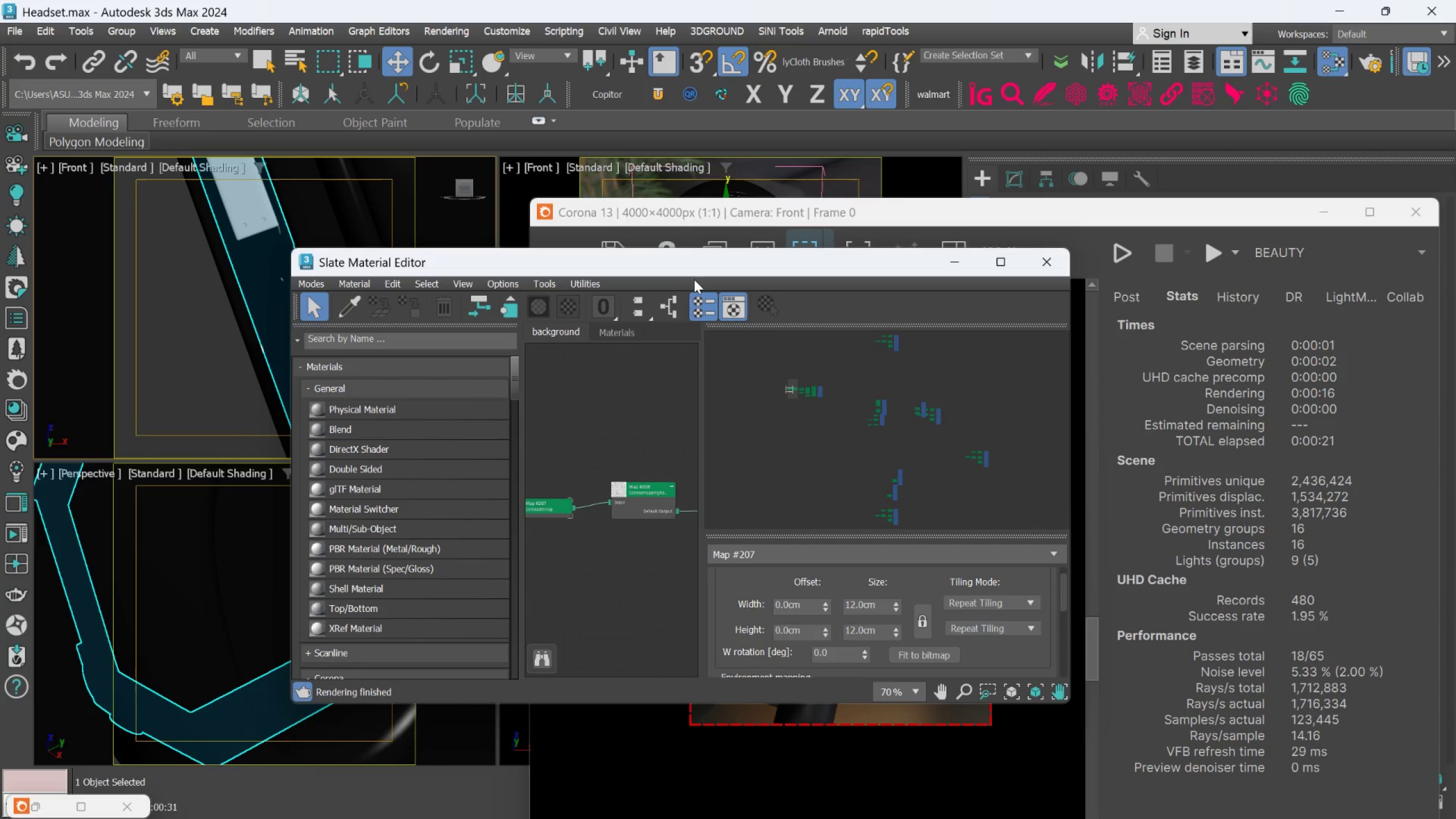 
left_click_drag(start_coordinate=[697, 266], to_coordinate=[537, 233])
 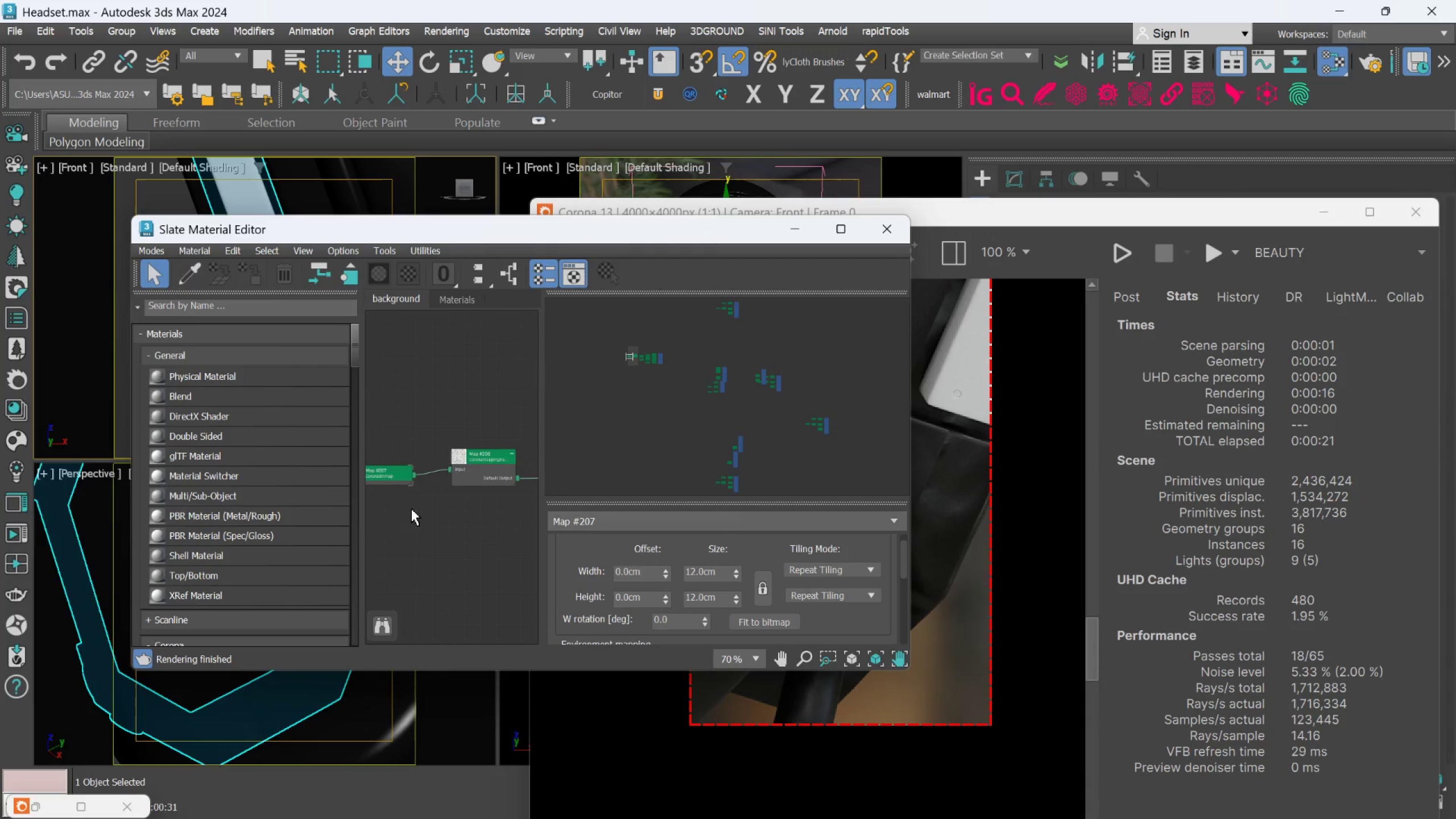 
scroll: coordinate [458, 512], scroll_direction: down, amount: 3.0
 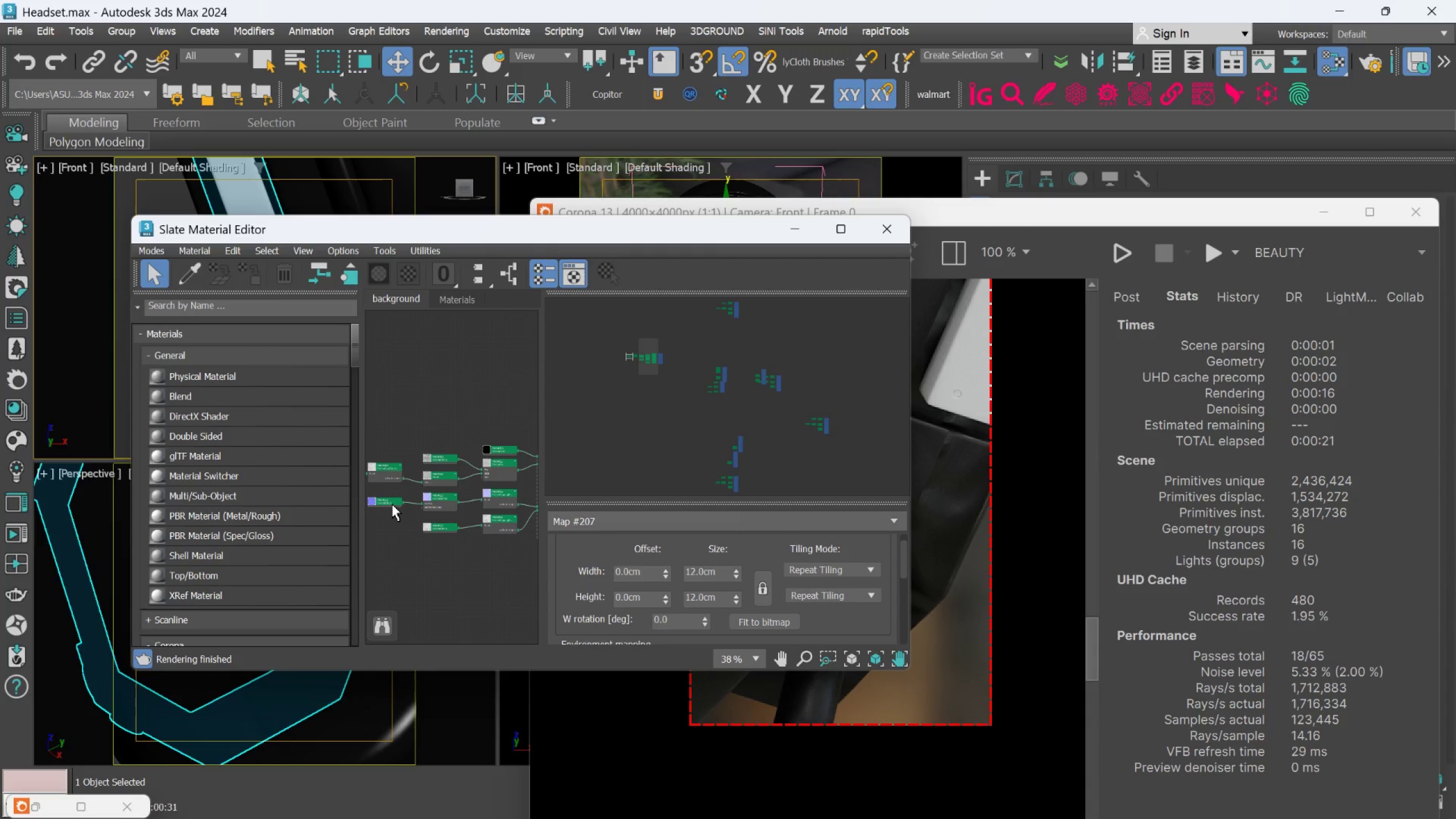 
left_click([389, 502])
 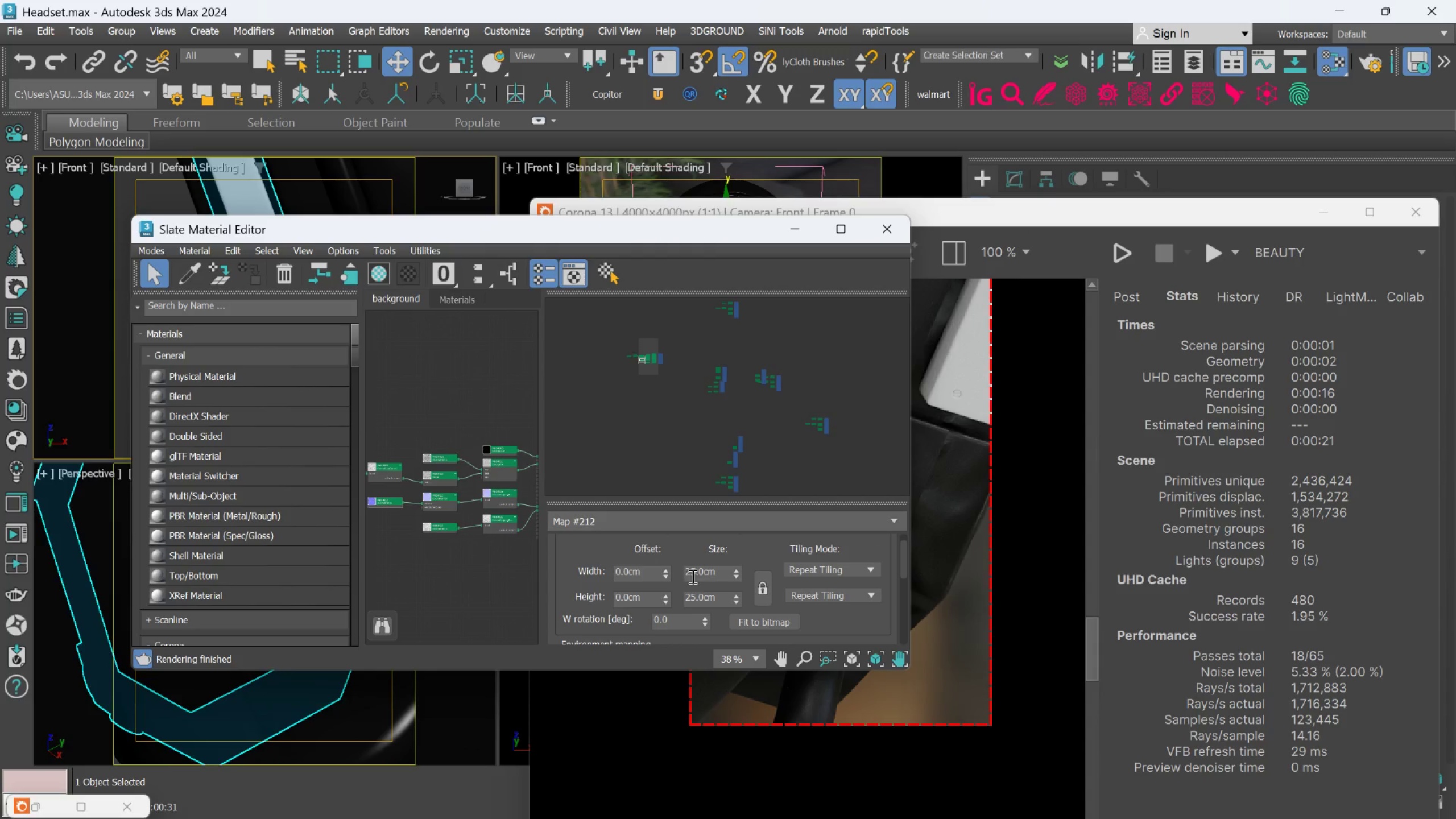 
double_click([692, 576])
 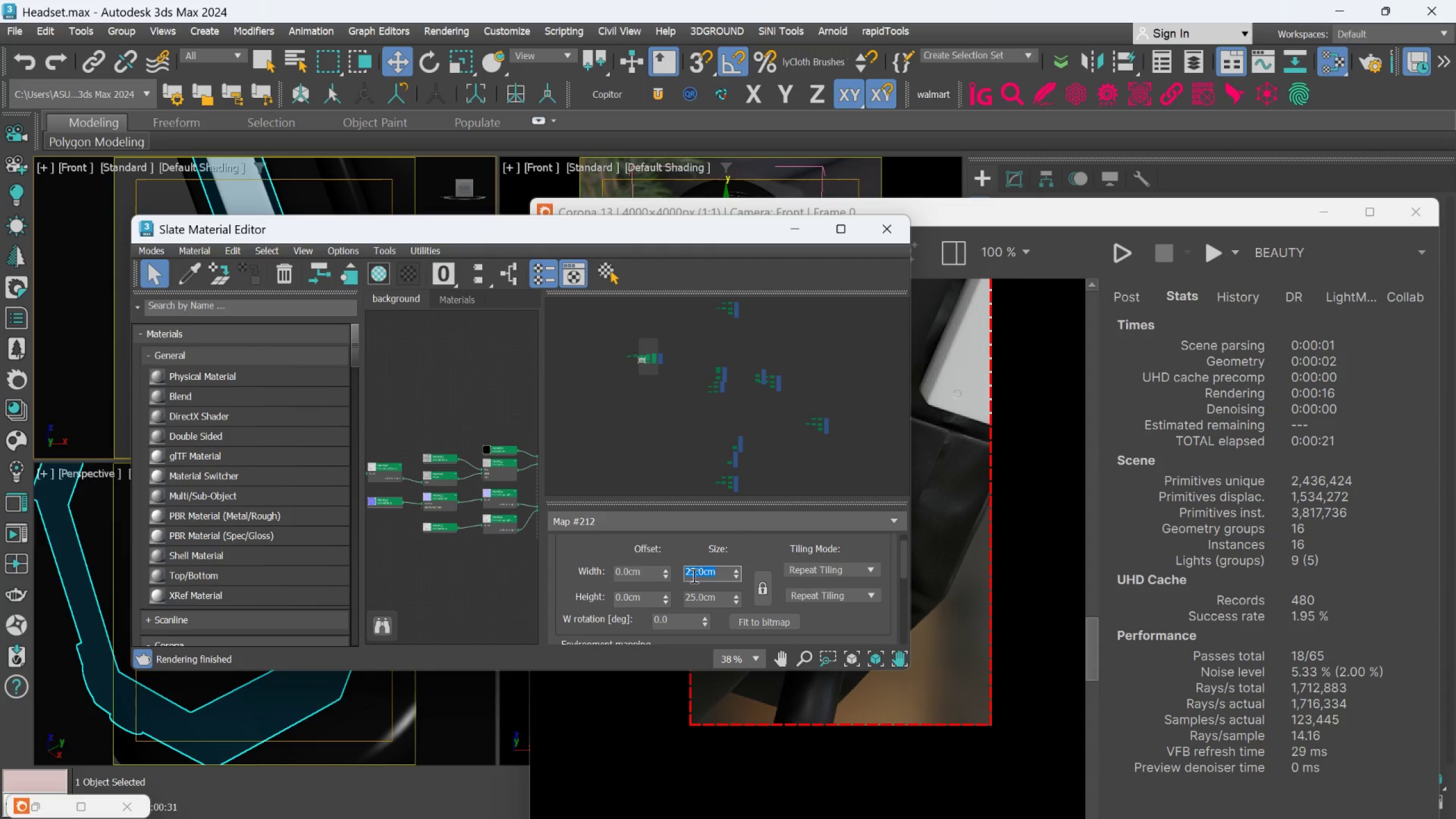 
type(12)
 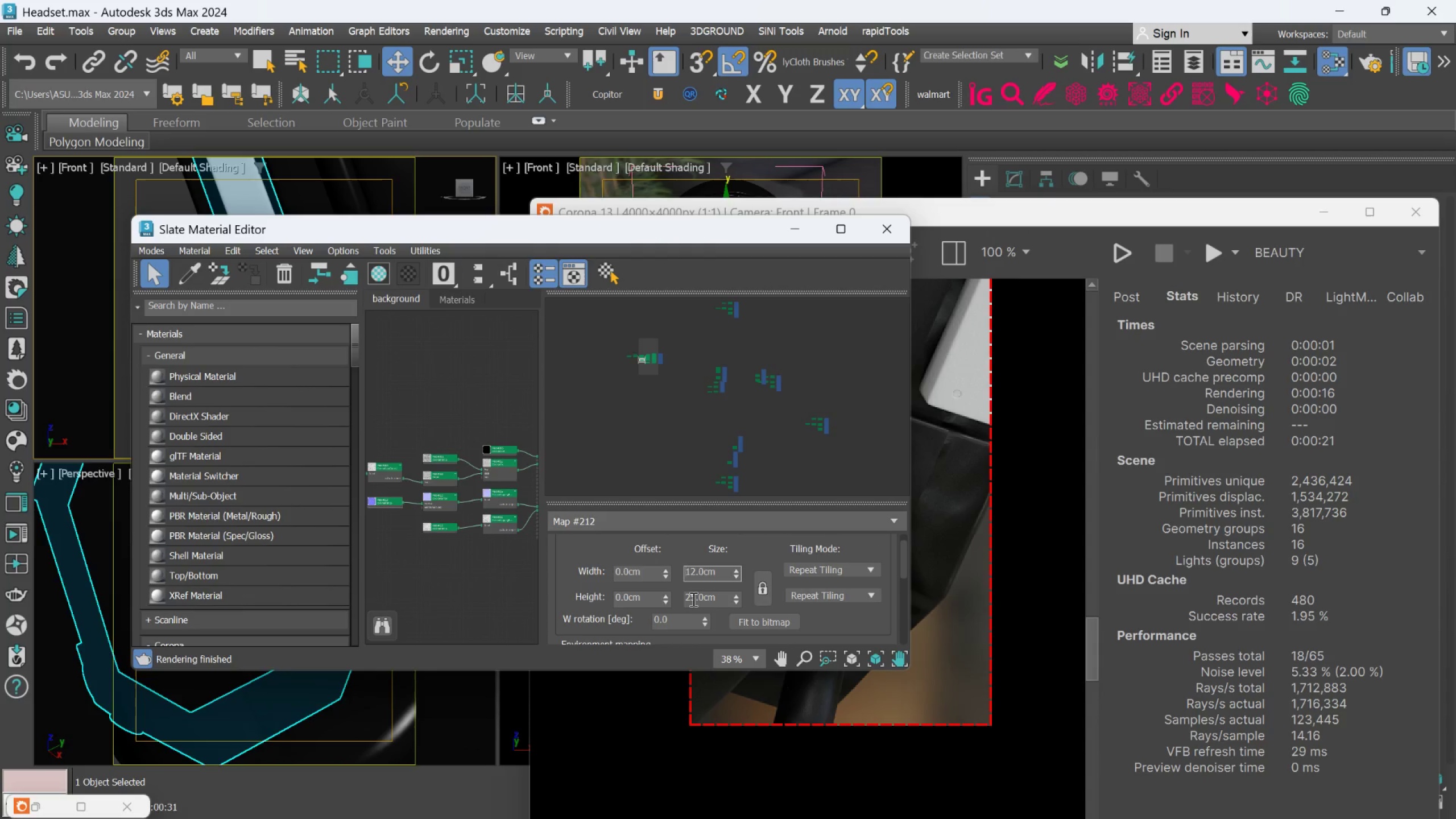 
double_click([692, 599])
 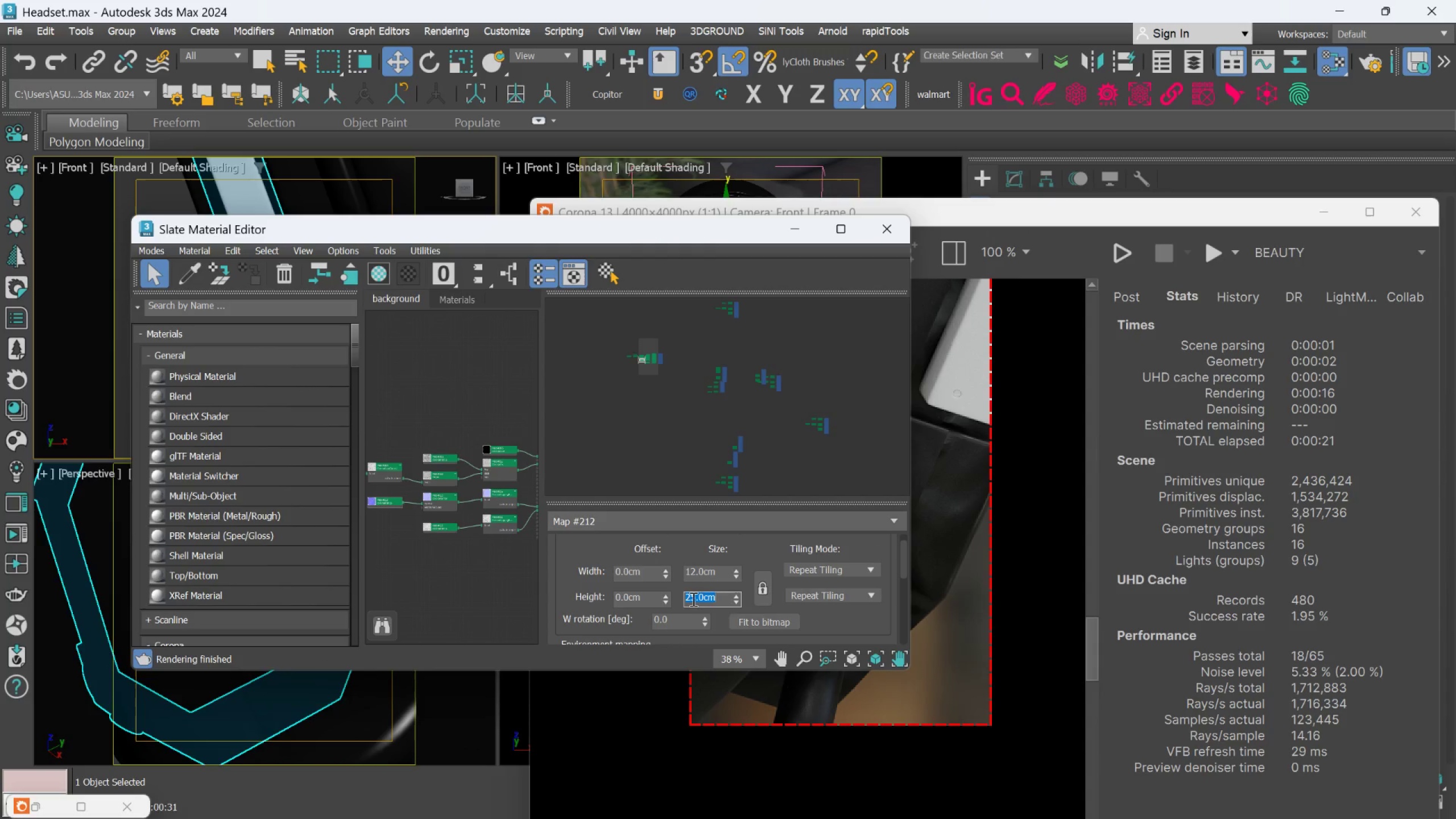 
type(12)
 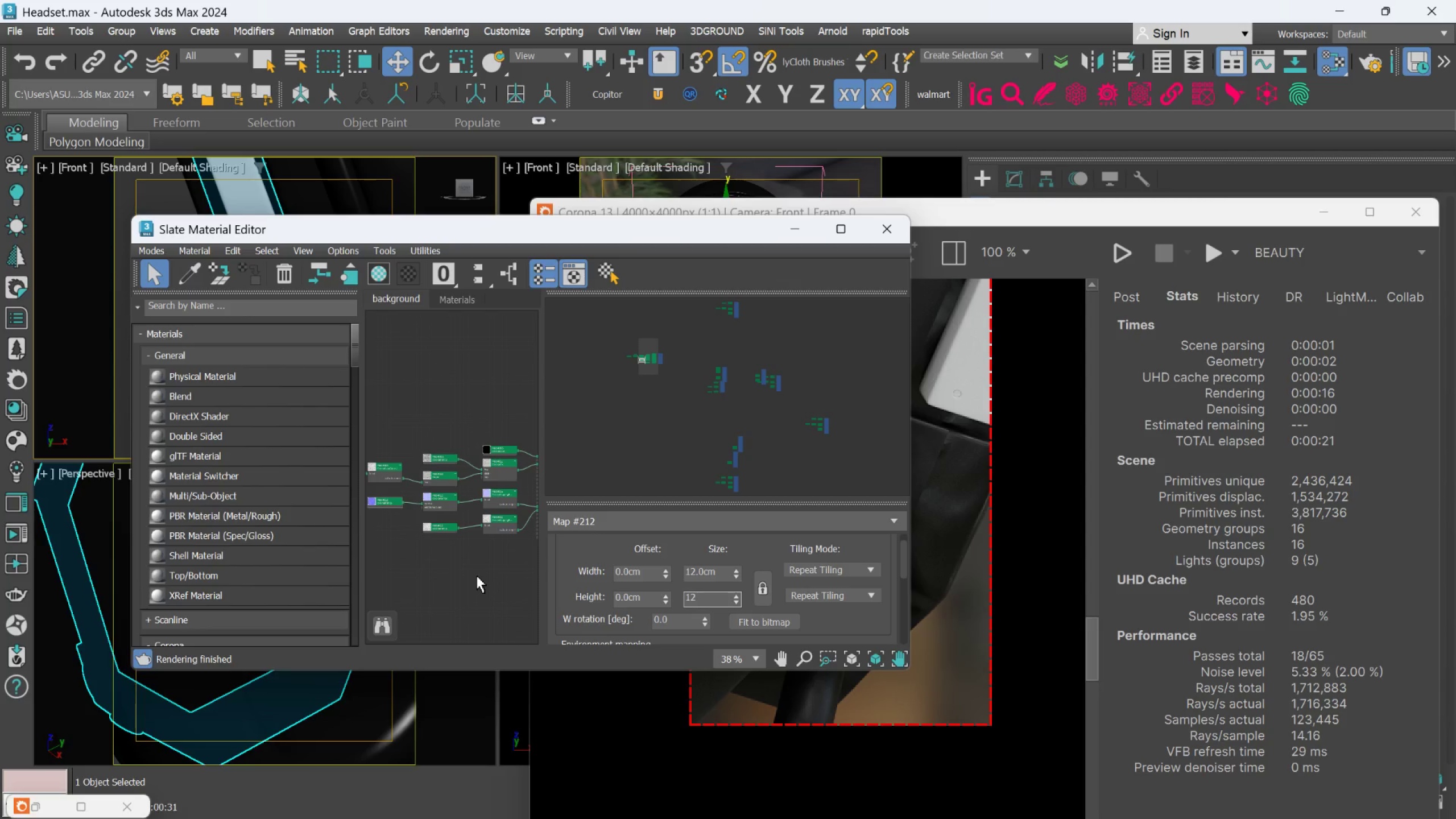 
left_click([477, 576])
 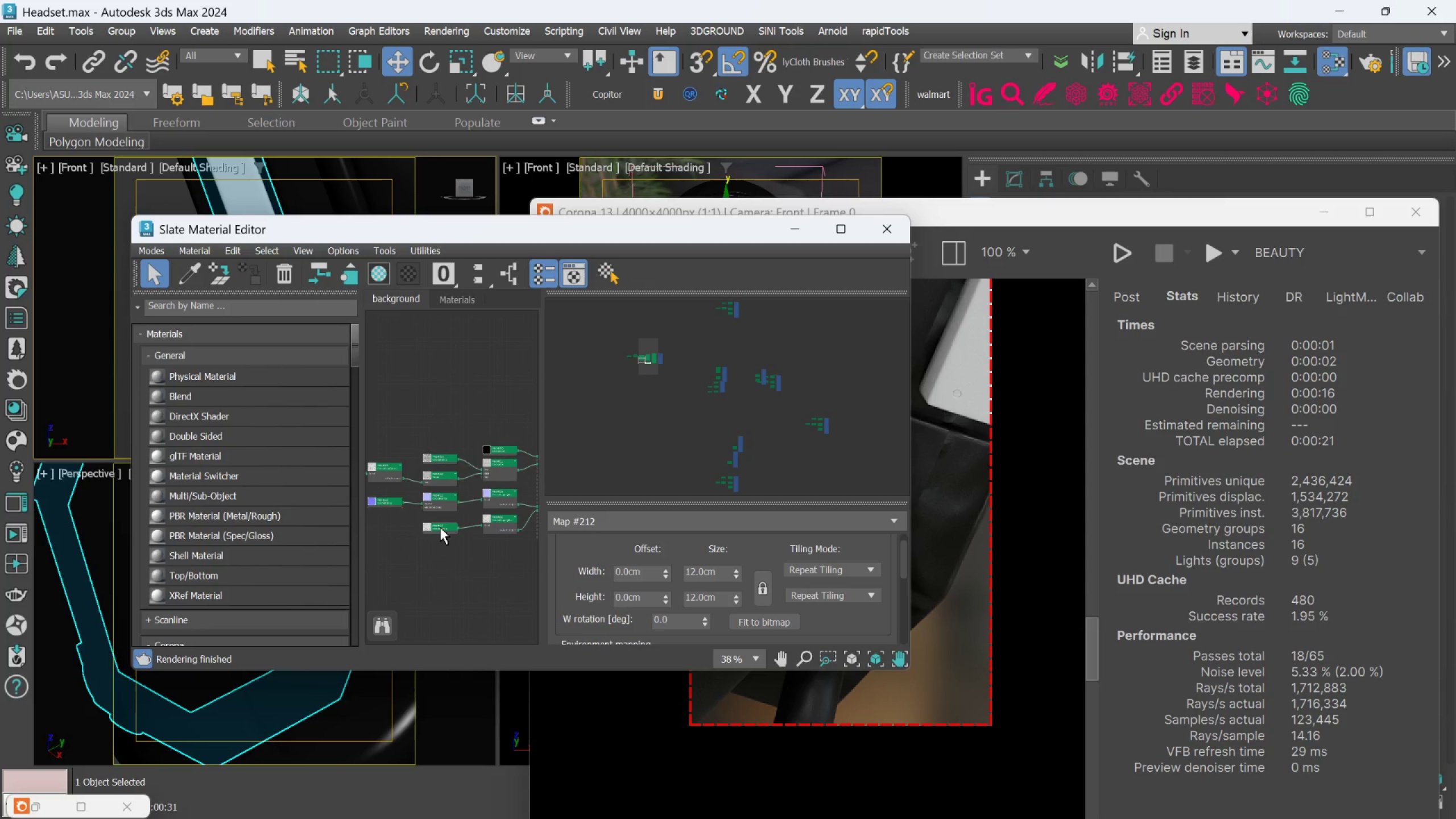 
left_click([440, 527])
 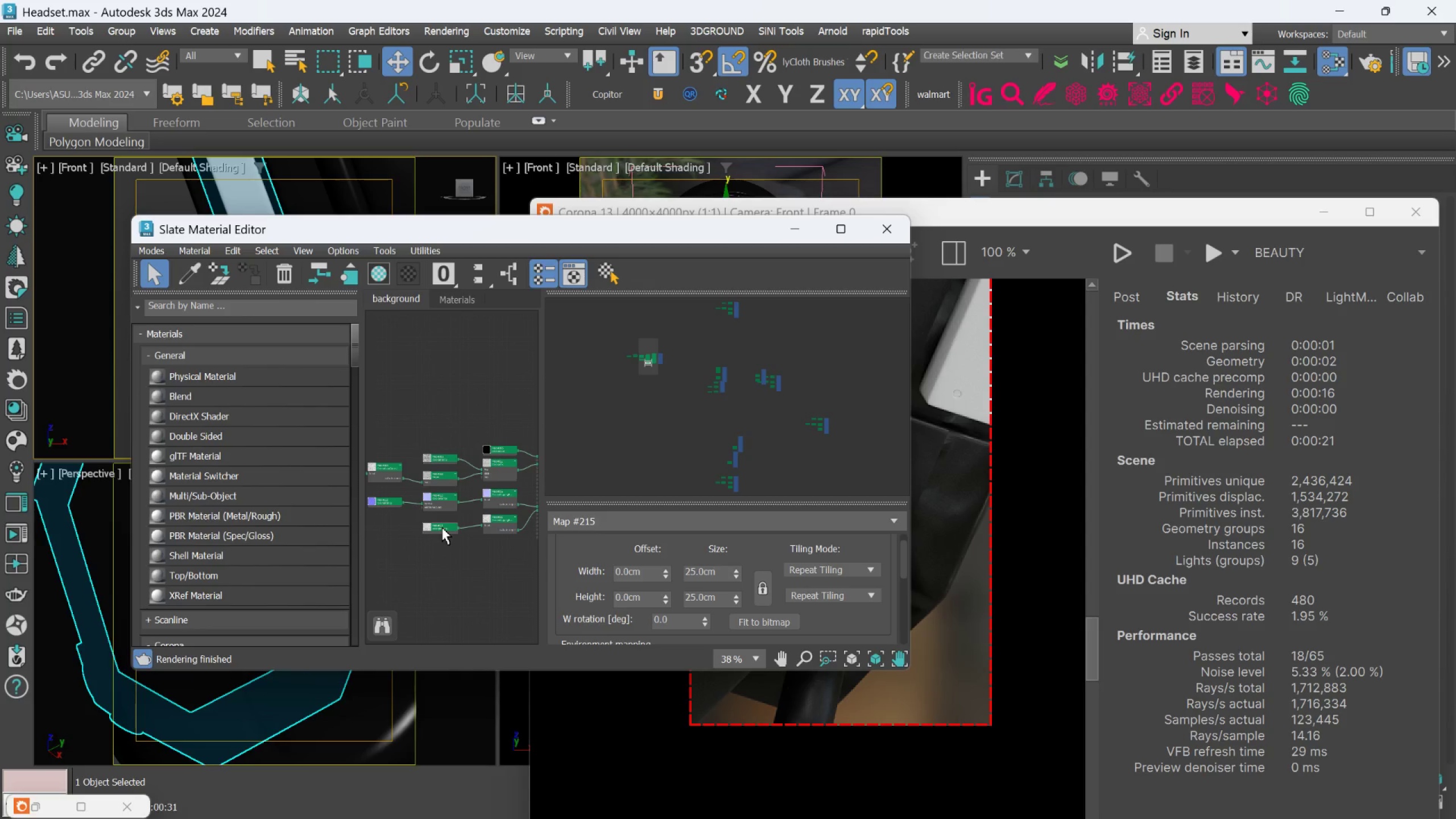 
scroll: coordinate [443, 527], scroll_direction: down, amount: 1.0
 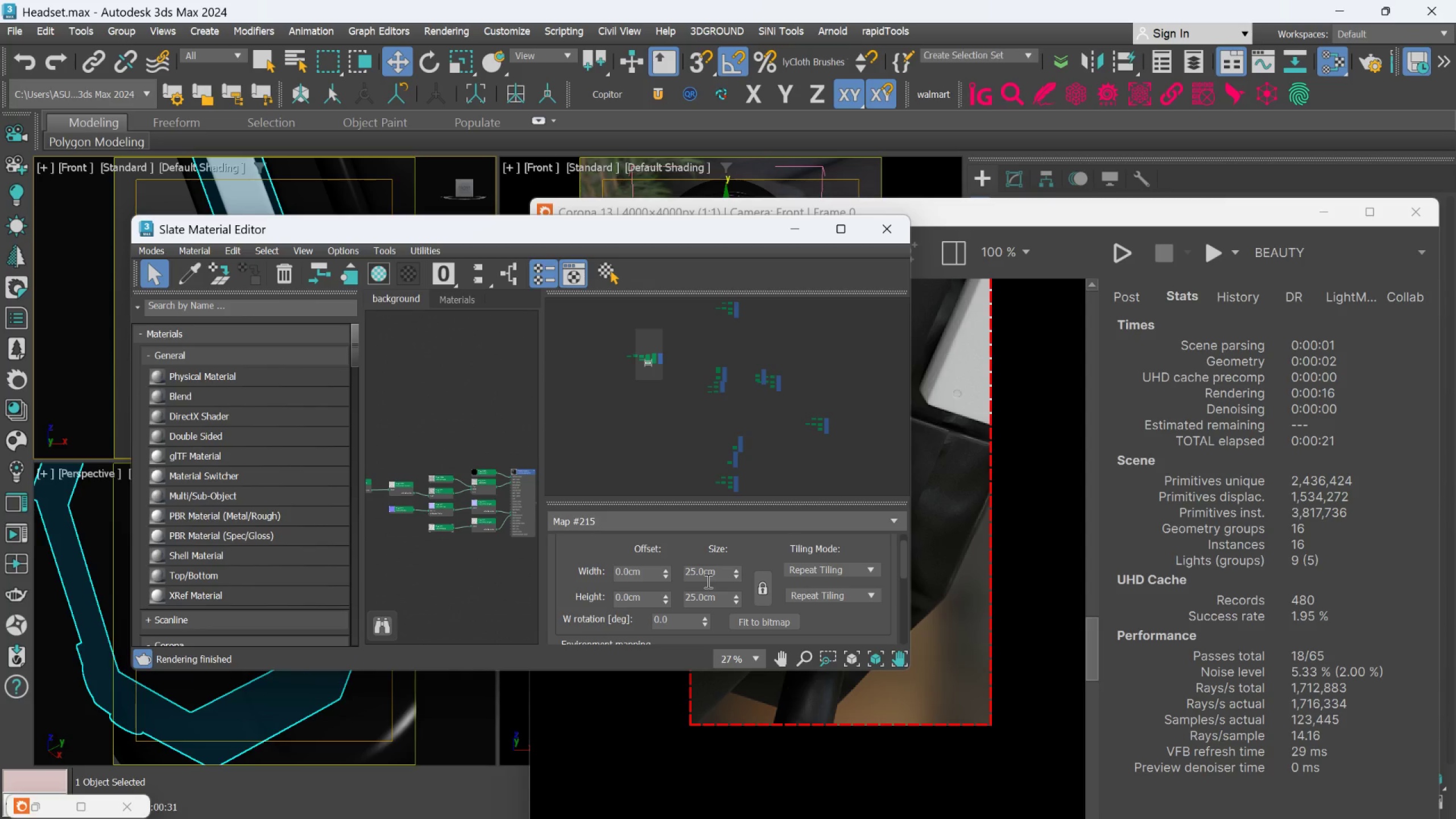 
double_click([706, 576])
 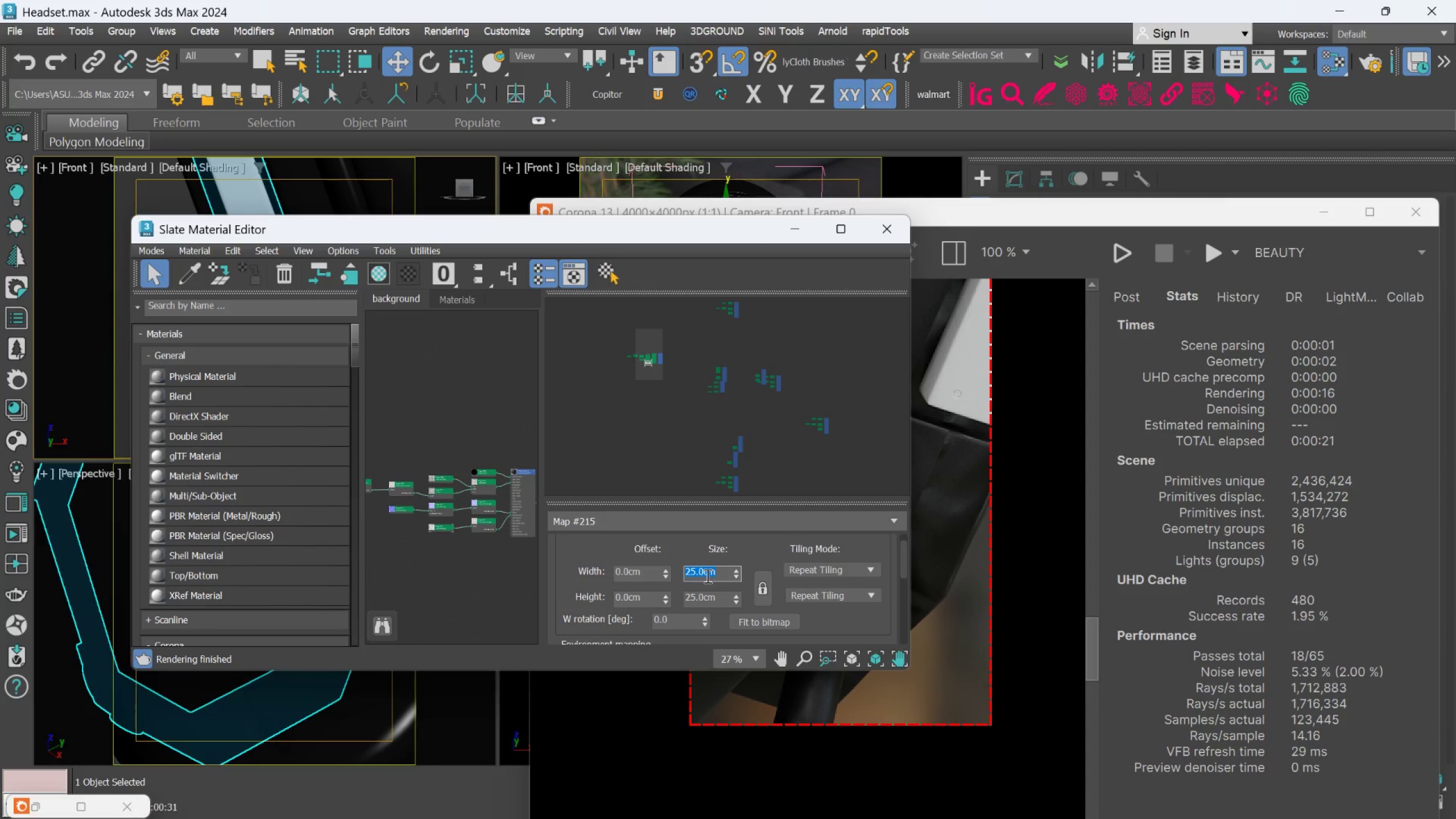 
type(12)
 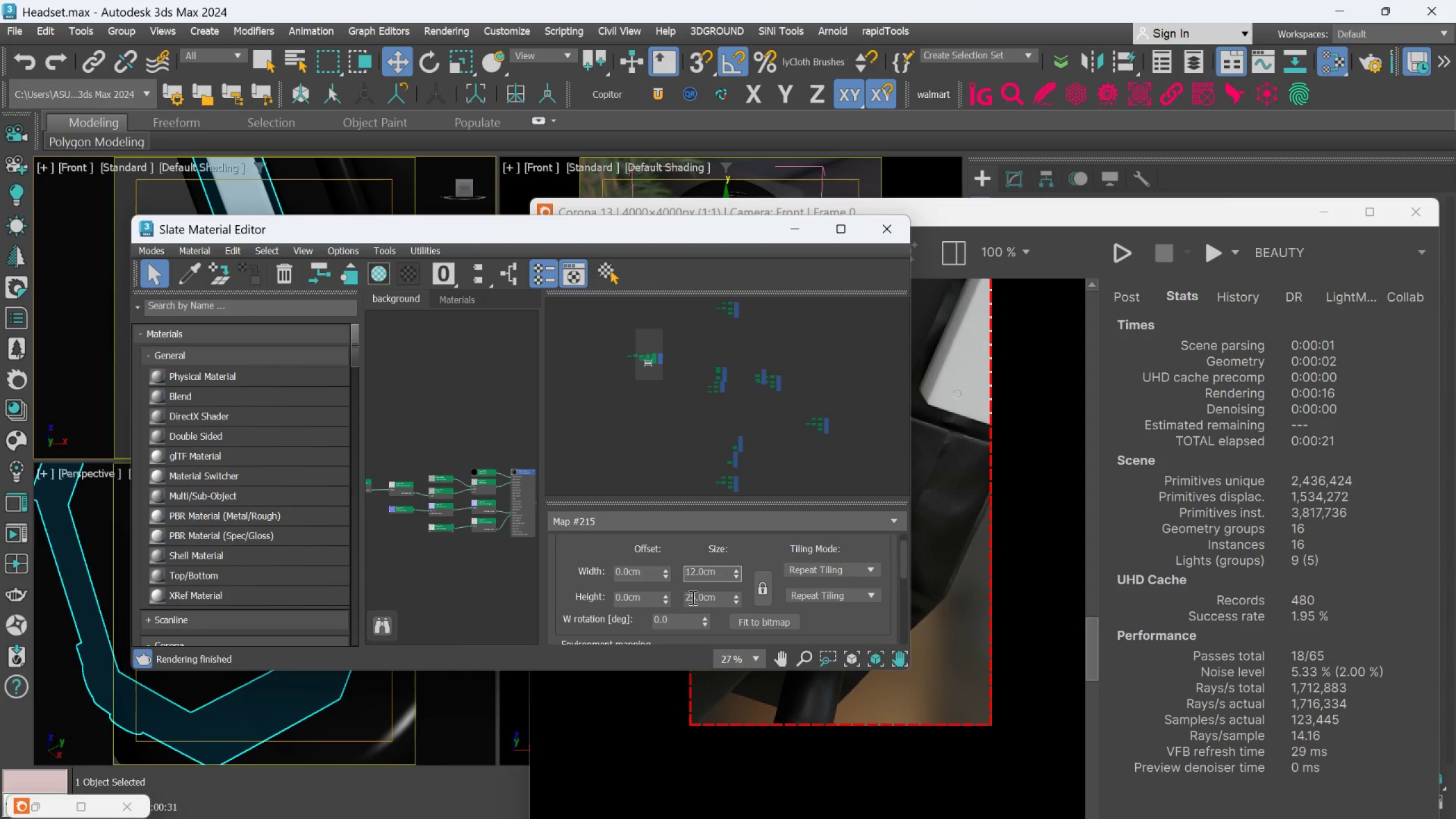 
double_click([692, 597])
 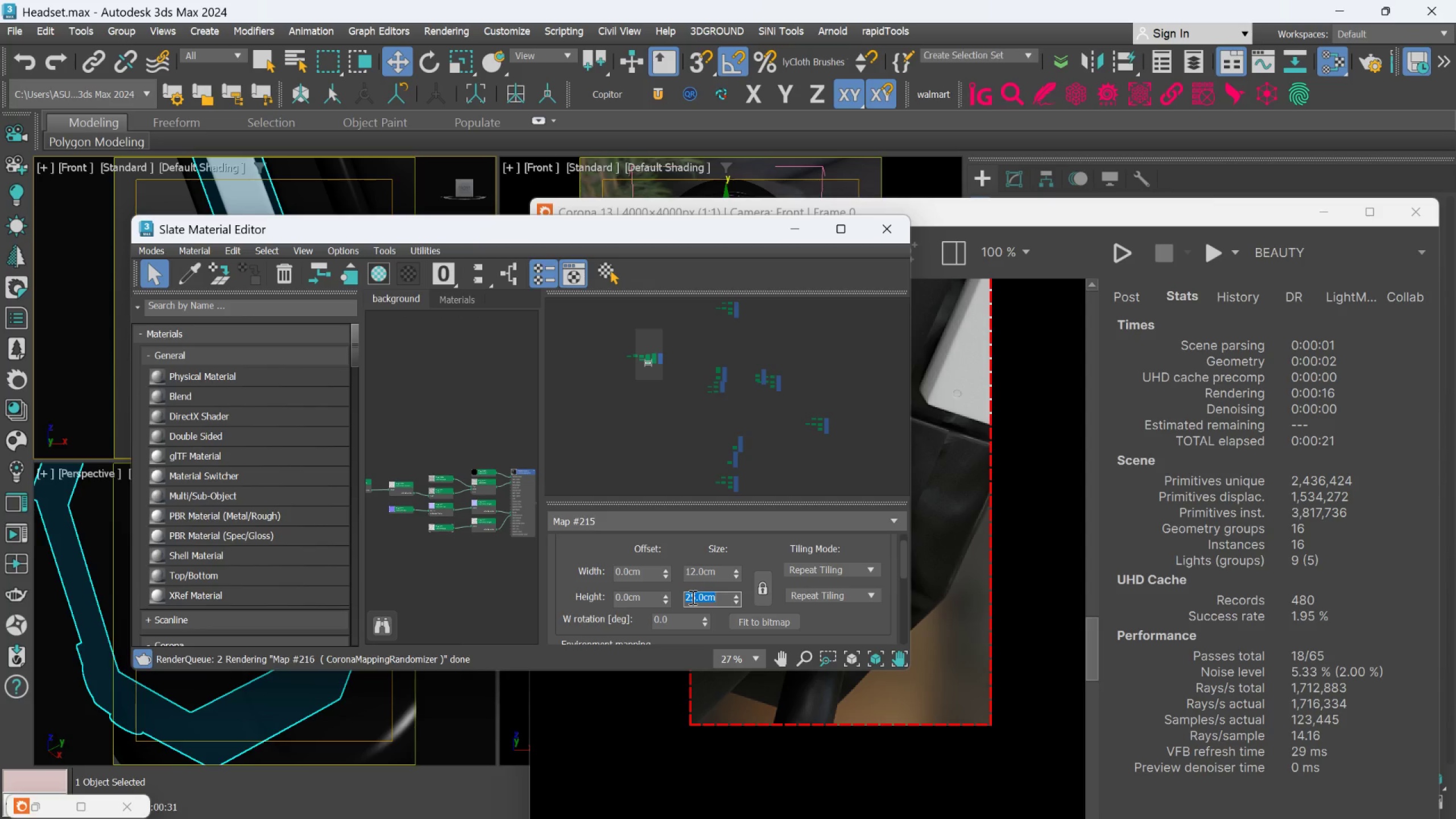 
type(12)
 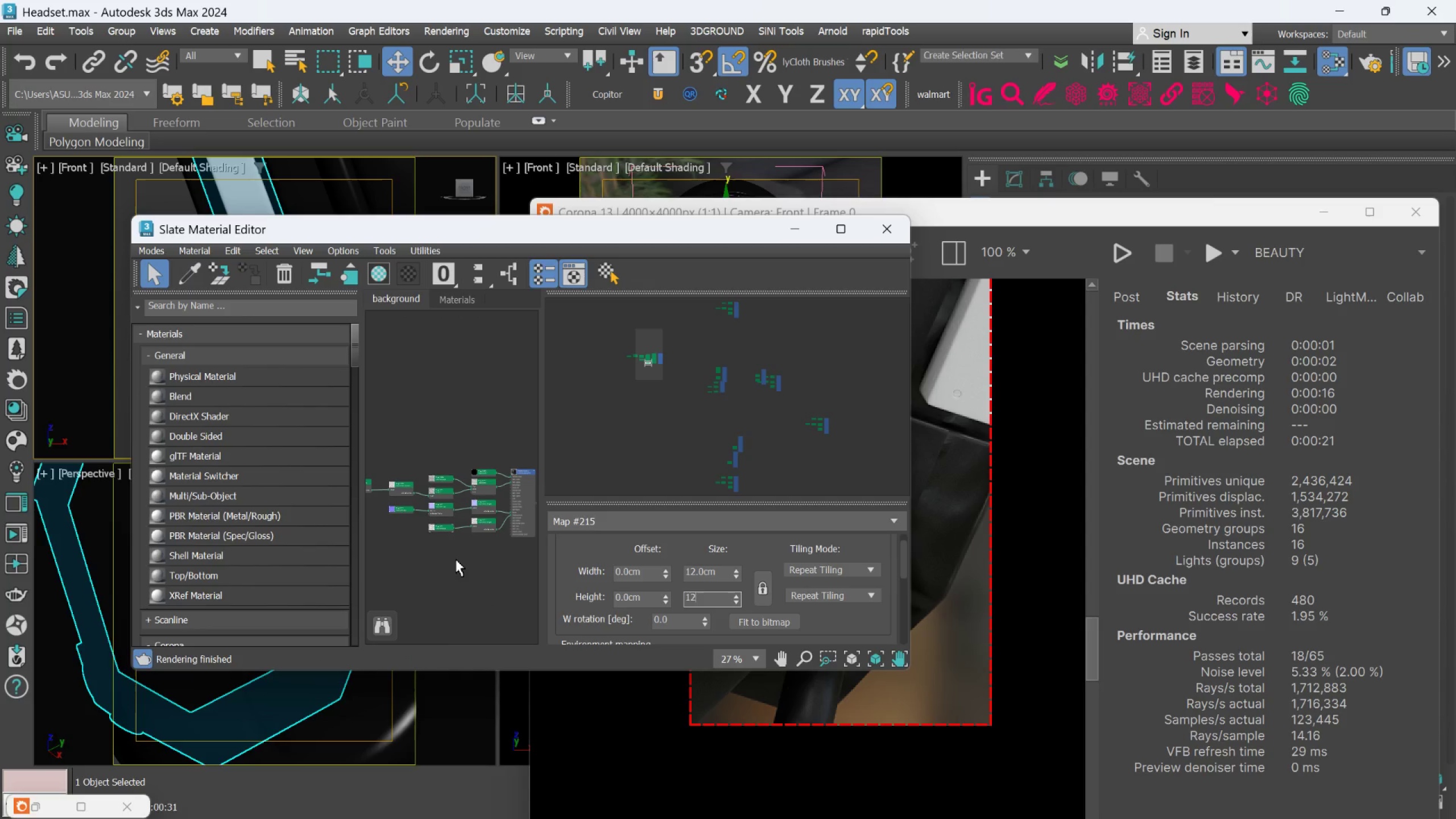 
left_click([451, 559])
 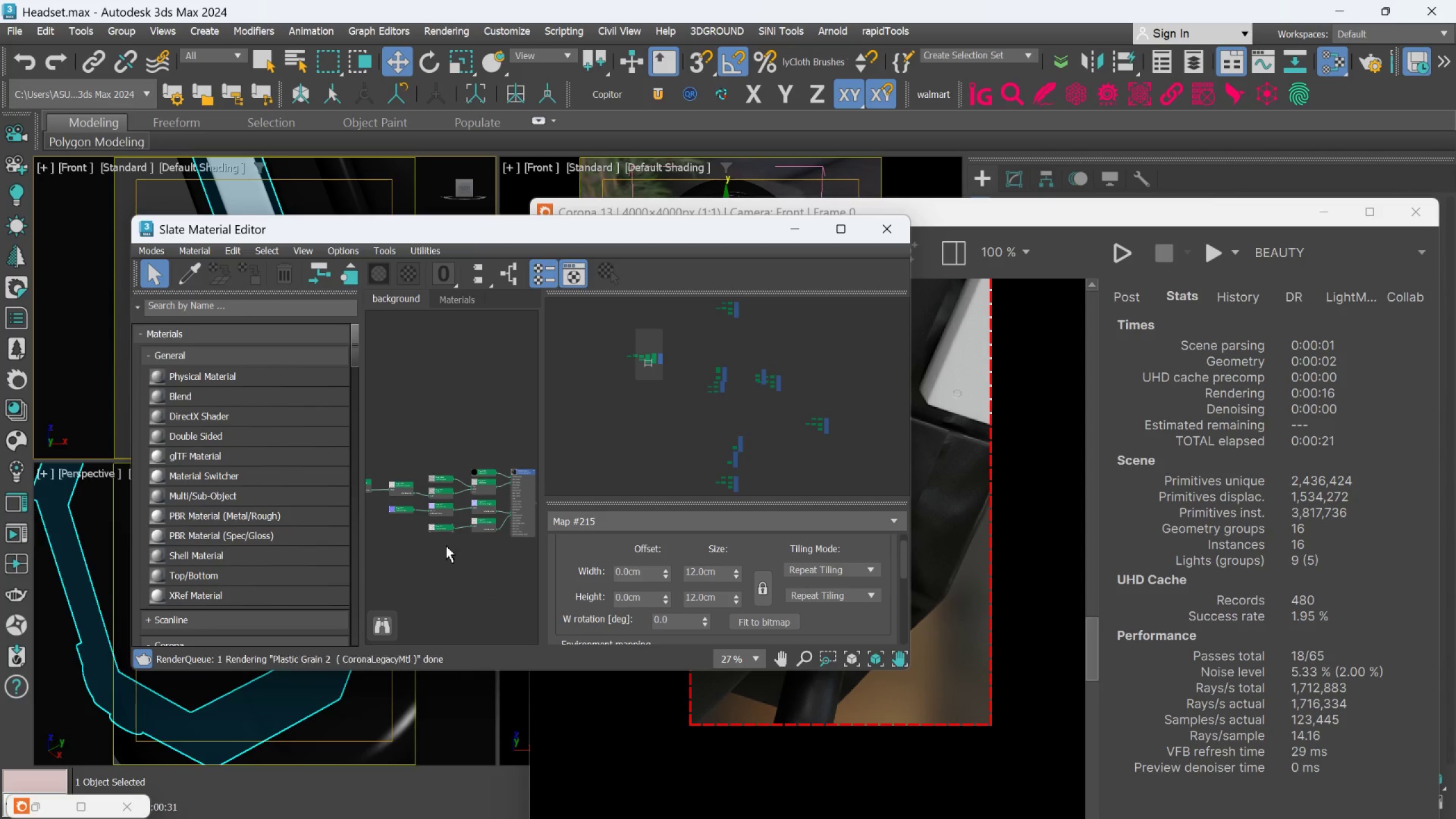 
left_click([449, 517])
 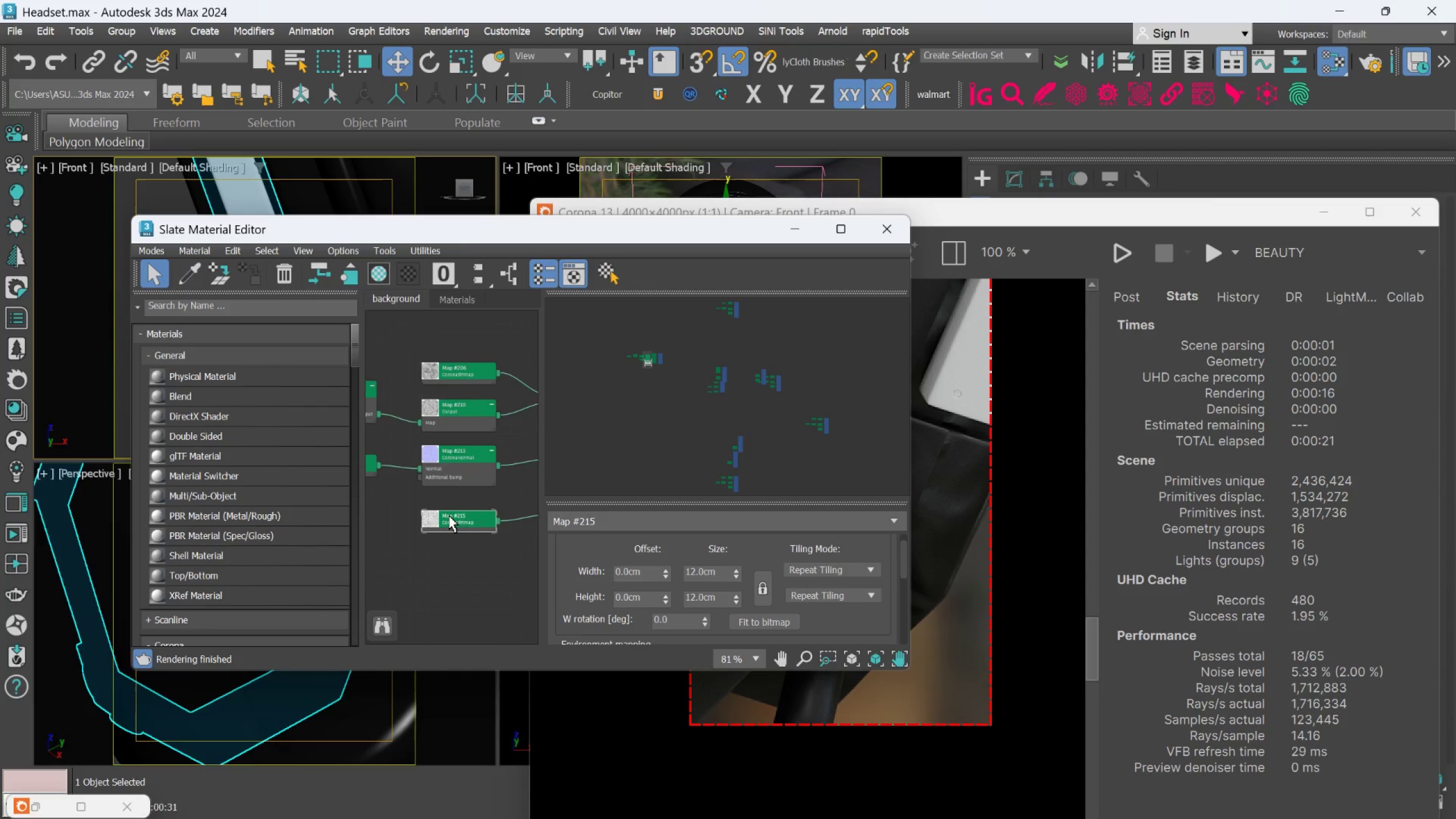 
scroll: coordinate [449, 517], scroll_direction: up, amount: 5.0
 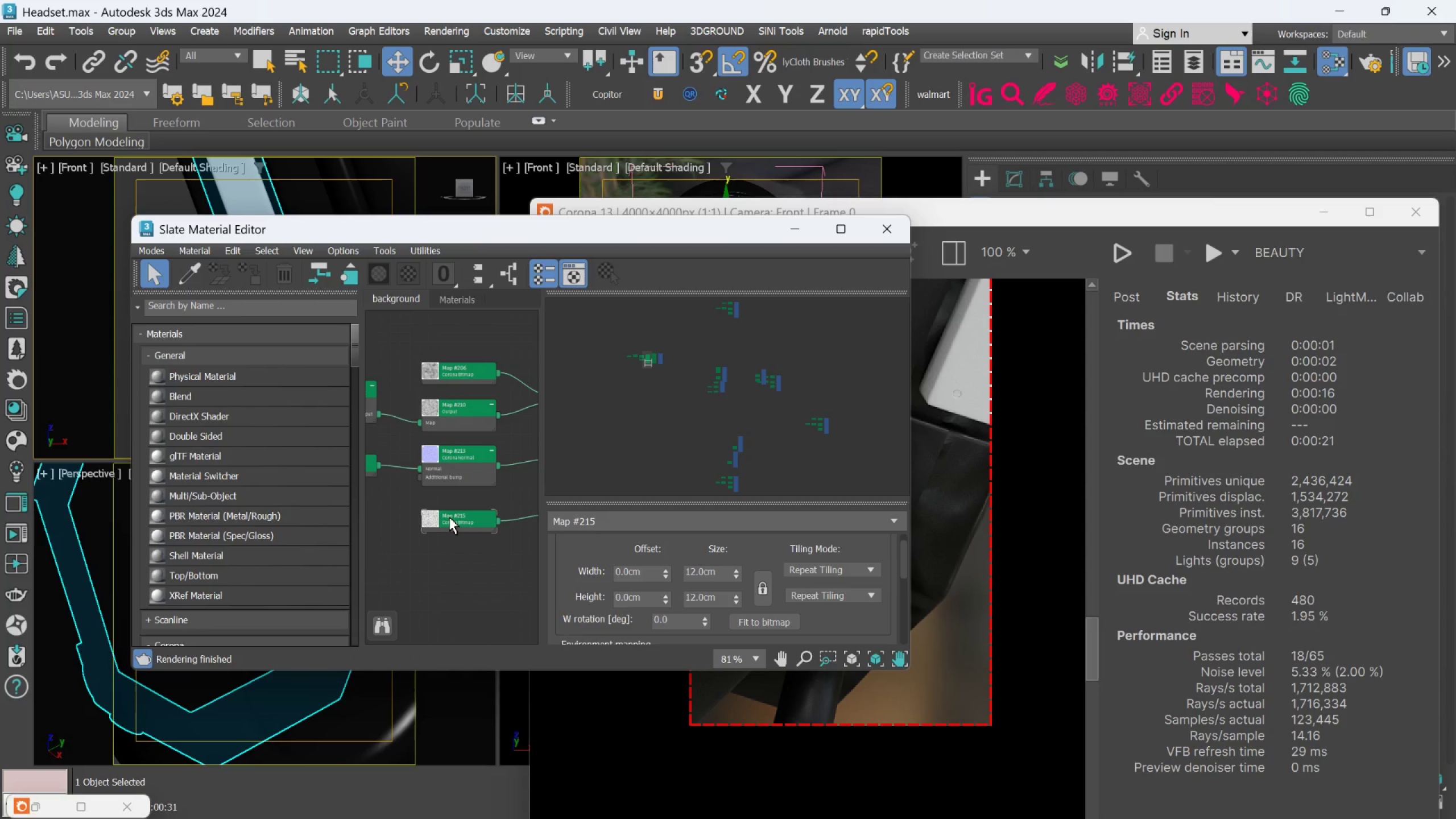 
scroll: coordinate [387, 479], scroll_direction: down, amount: 2.0
 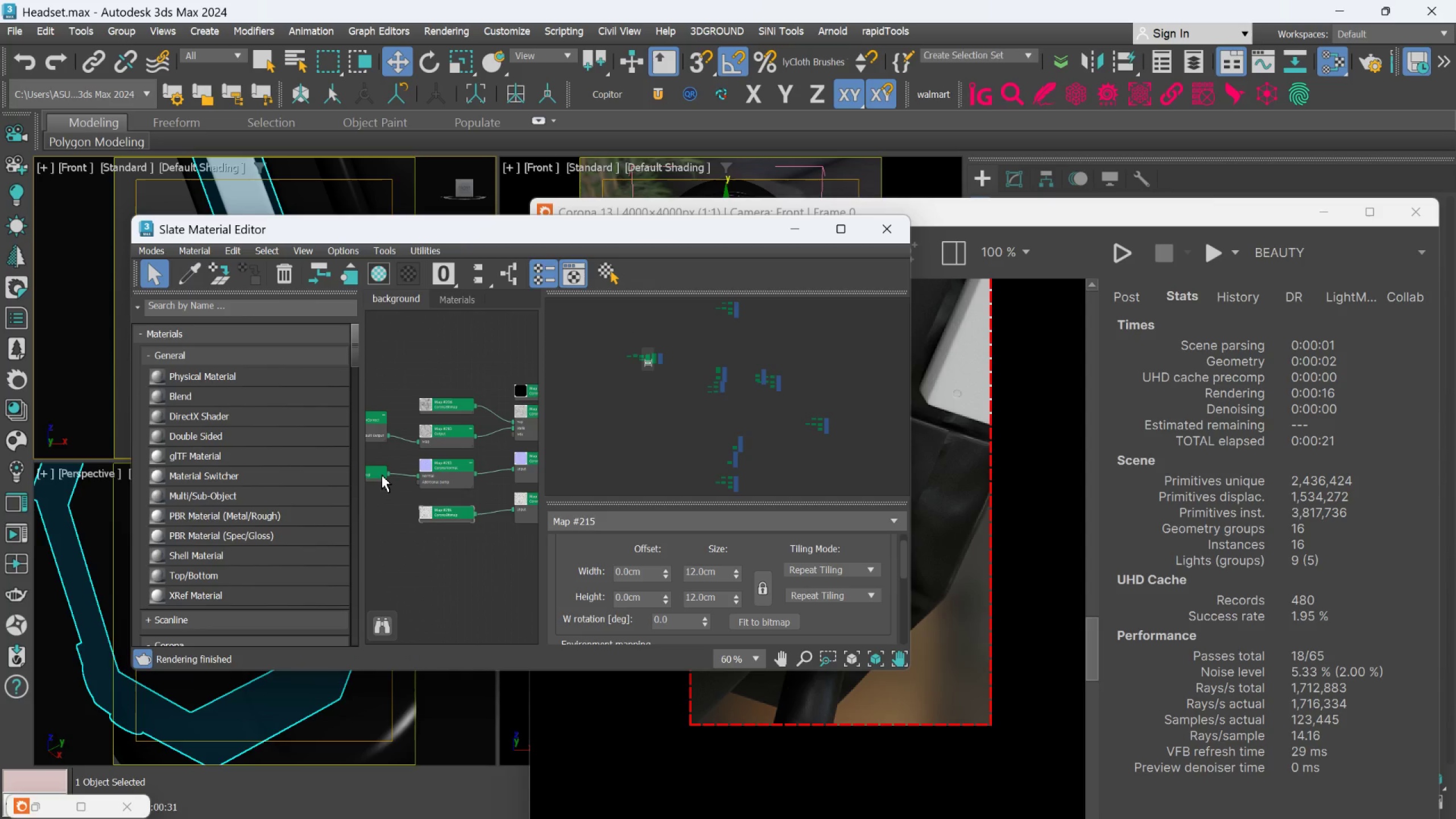 
left_click([382, 475])
 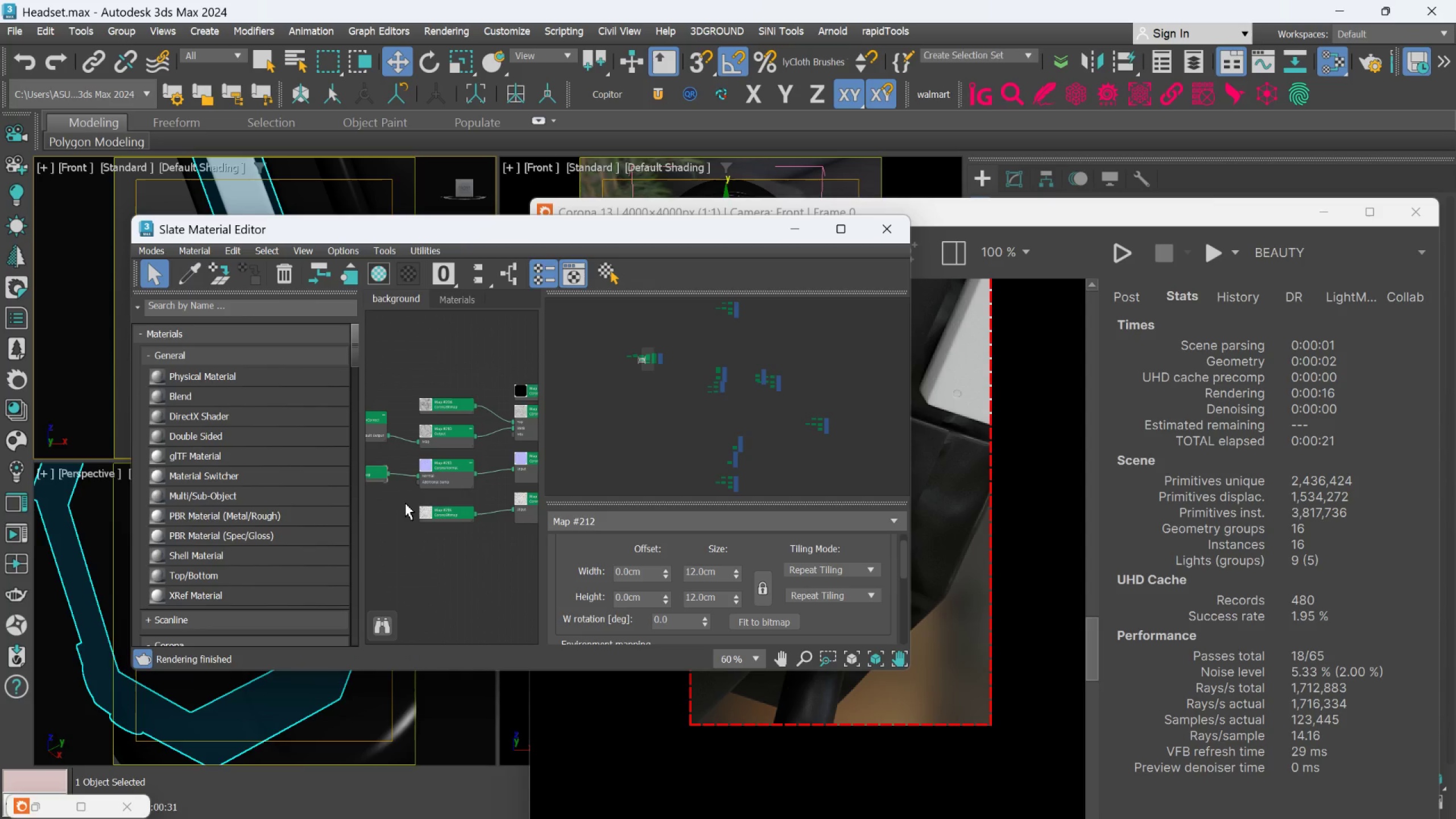 
scroll: coordinate [408, 512], scroll_direction: down, amount: 2.0
 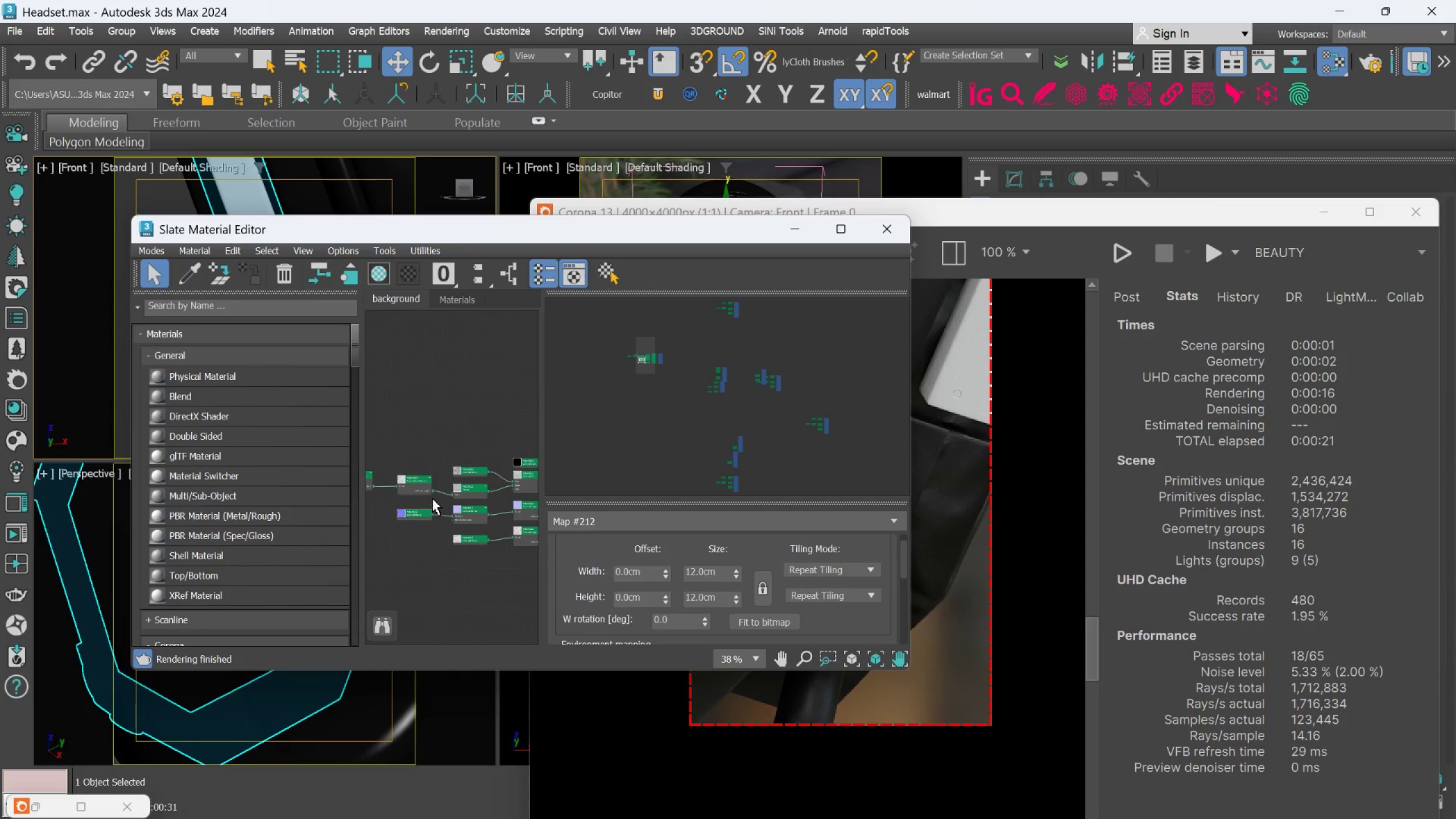 
scroll: coordinate [432, 497], scroll_direction: none, amount: 0.0
 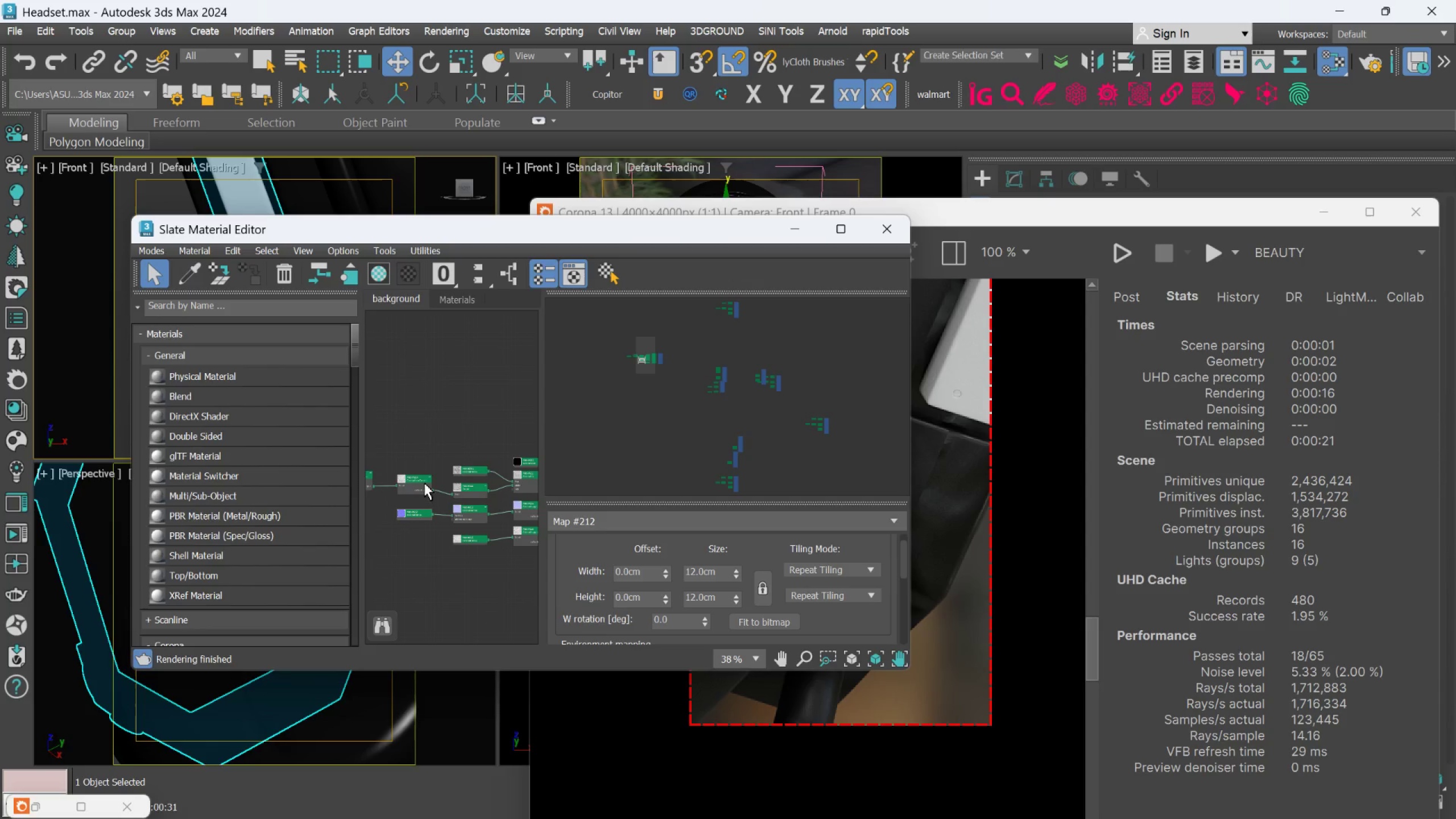 
scroll: coordinate [418, 483], scroll_direction: up, amount: 1.0
 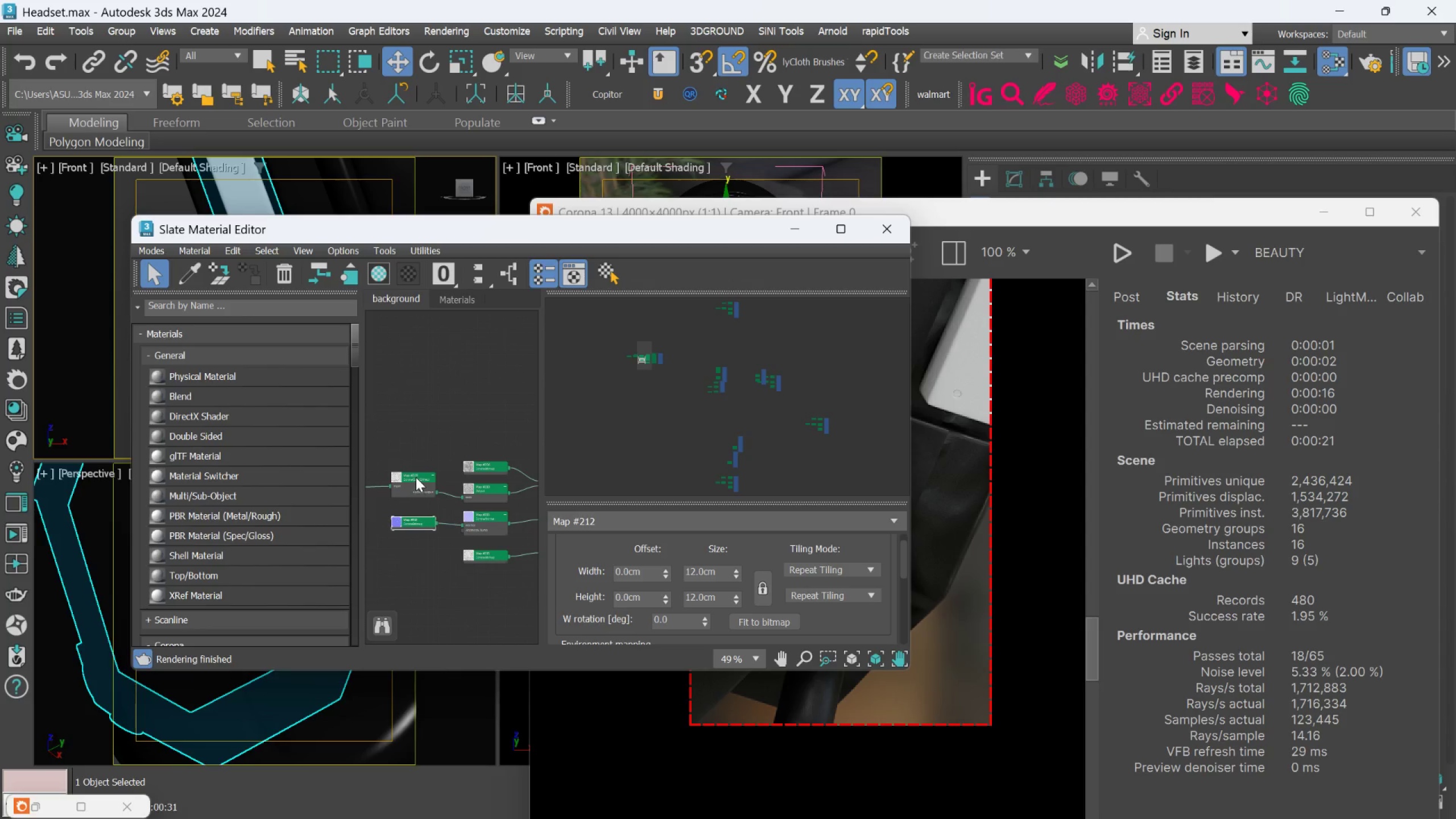 
left_click([416, 477])
 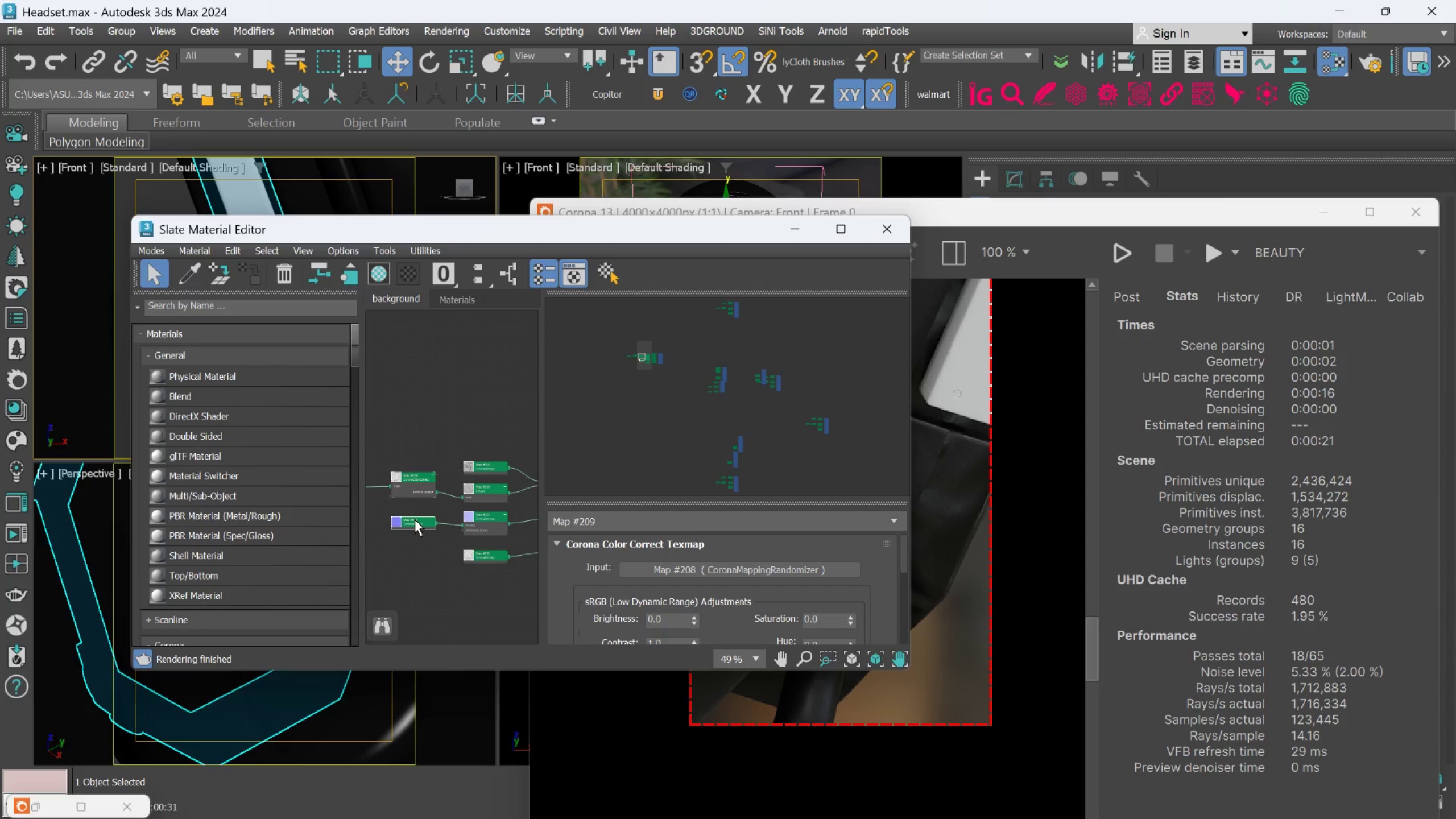 
scroll: coordinate [421, 551], scroll_direction: down, amount: 2.0
 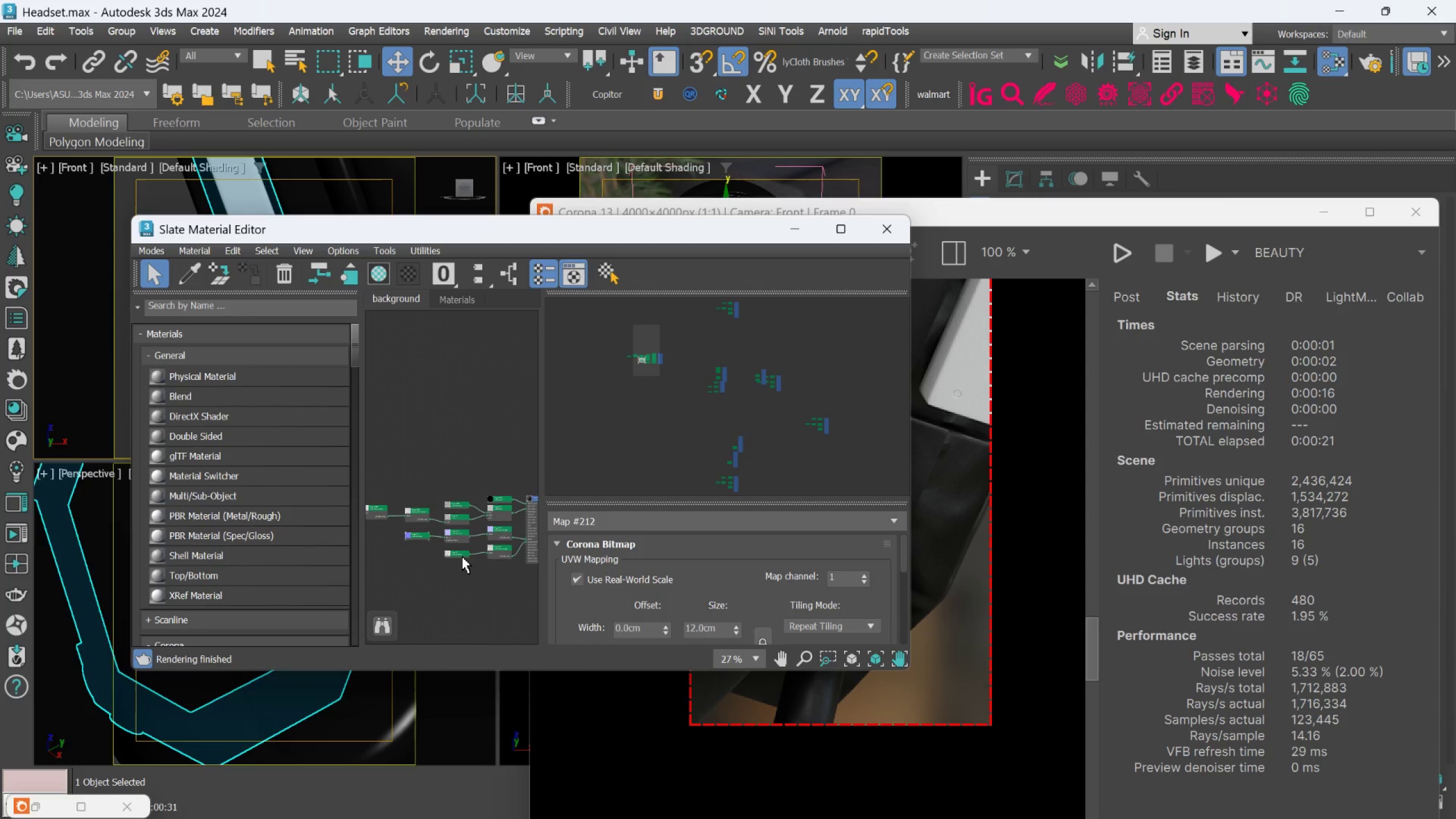 
scroll: coordinate [465, 556], scroll_direction: none, amount: 0.0
 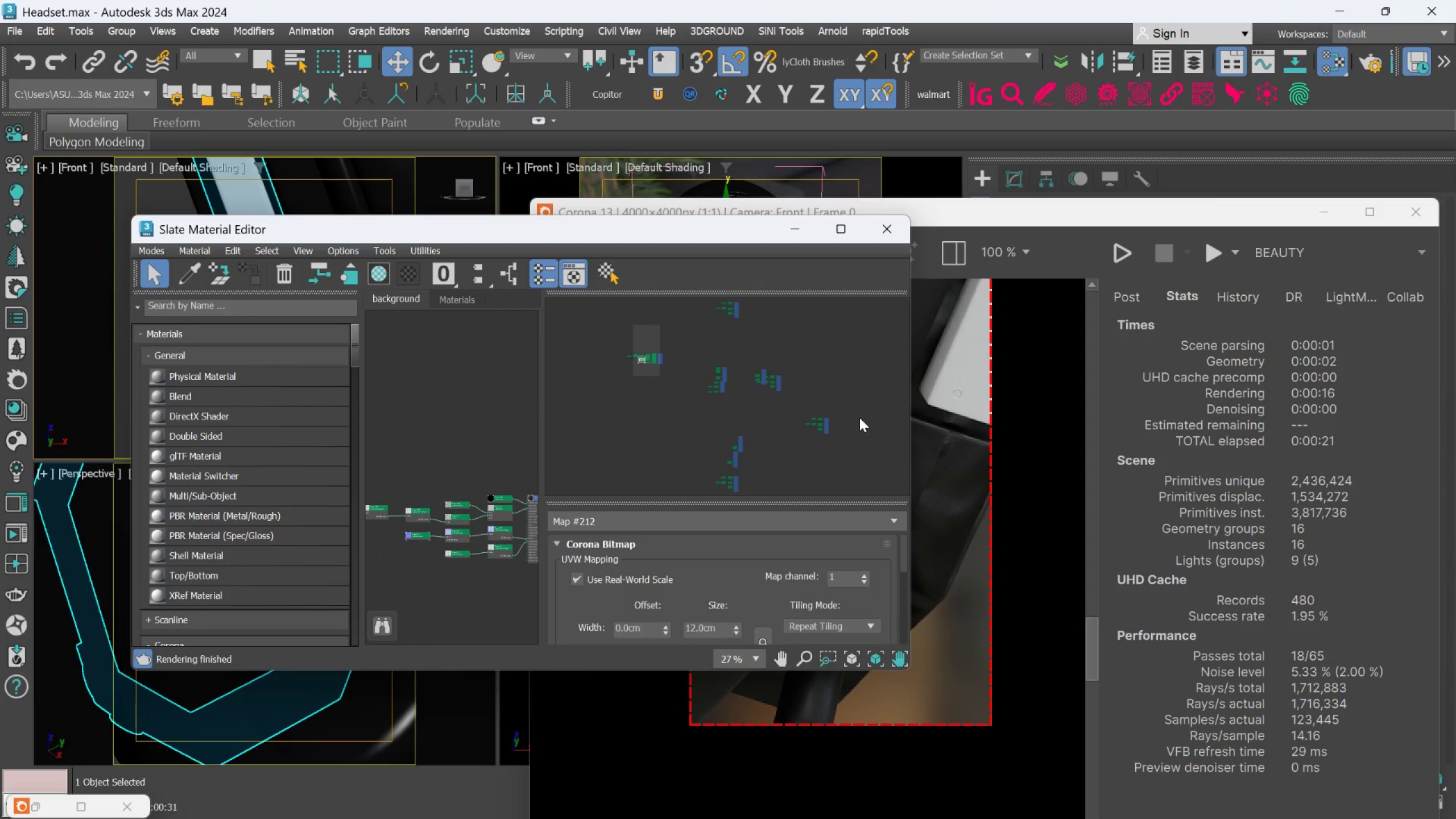 
left_click_drag(start_coordinate=[700, 231], to_coordinate=[619, 233])
 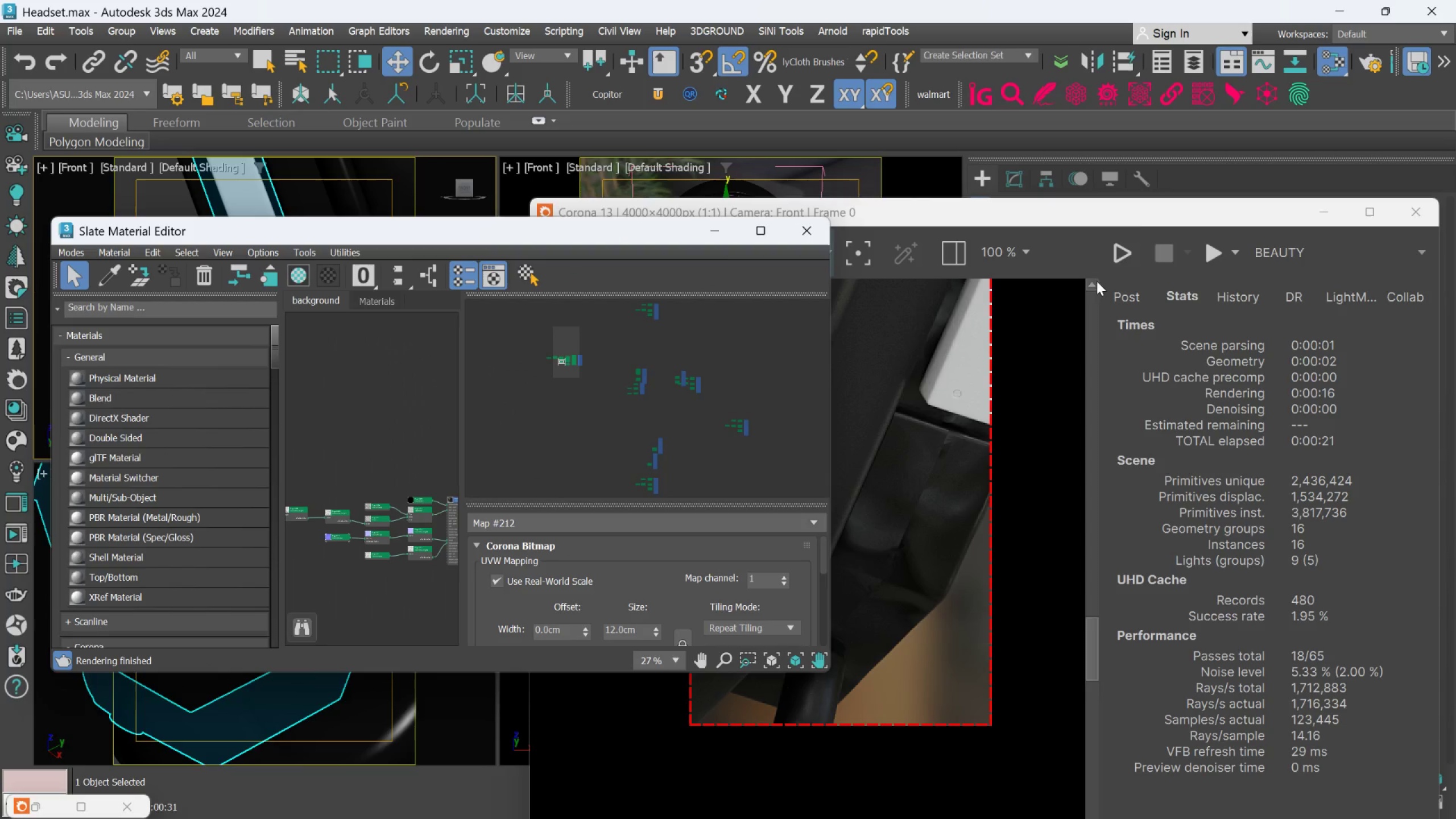 
left_click([1124, 255])
 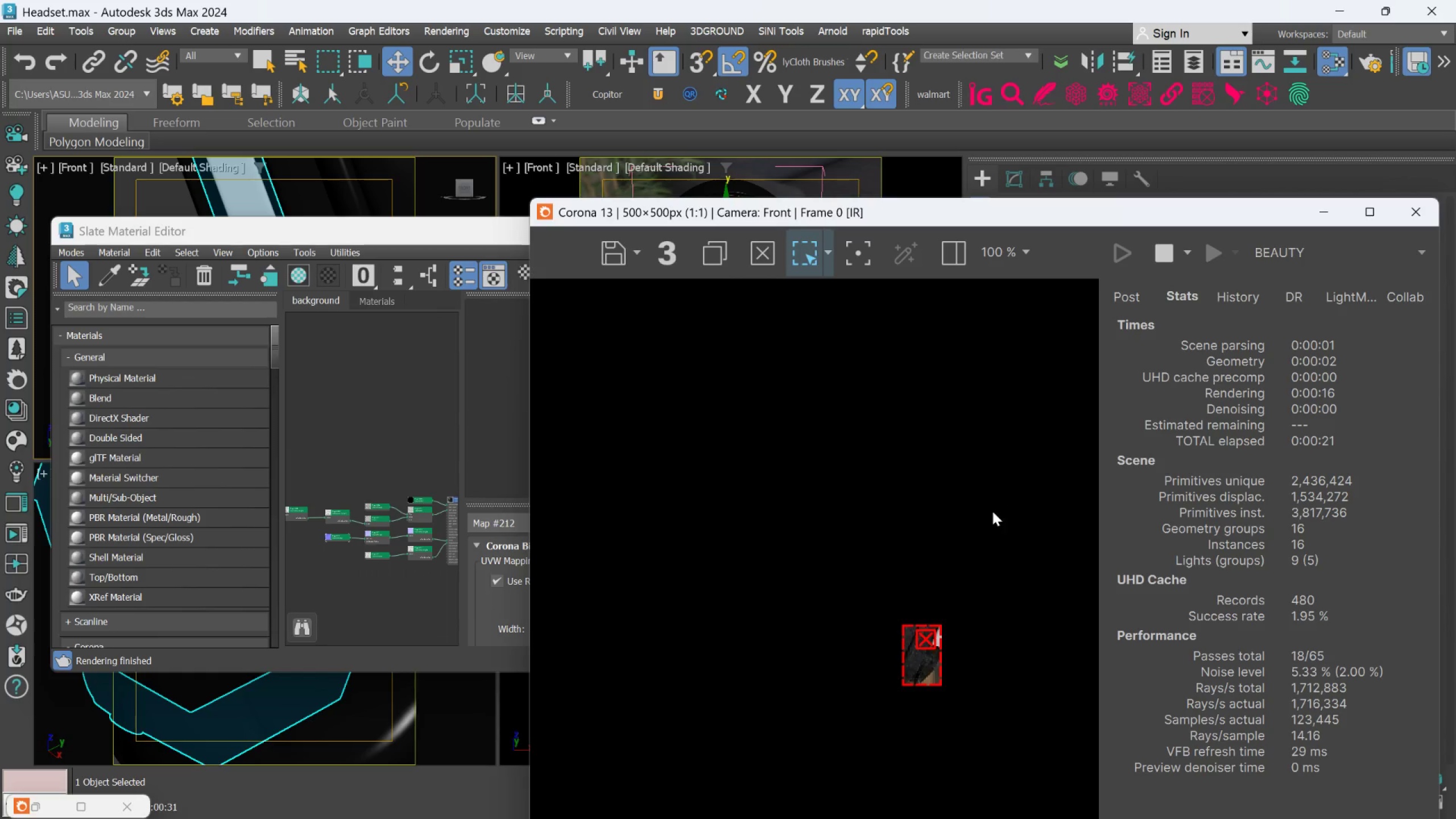 
scroll: coordinate [924, 674], scroll_direction: up, amount: 3.0
 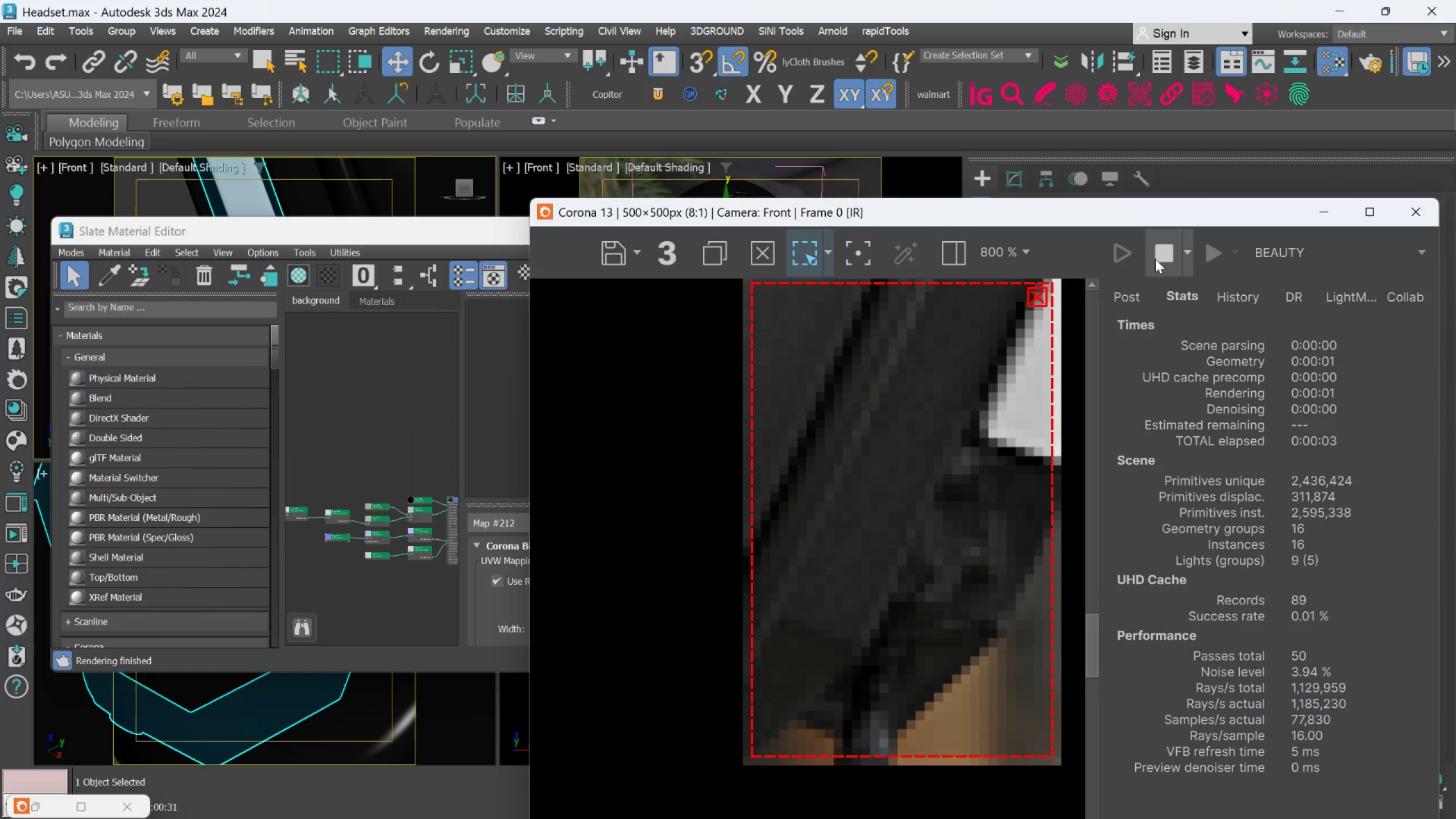 
left_click([1159, 255])
 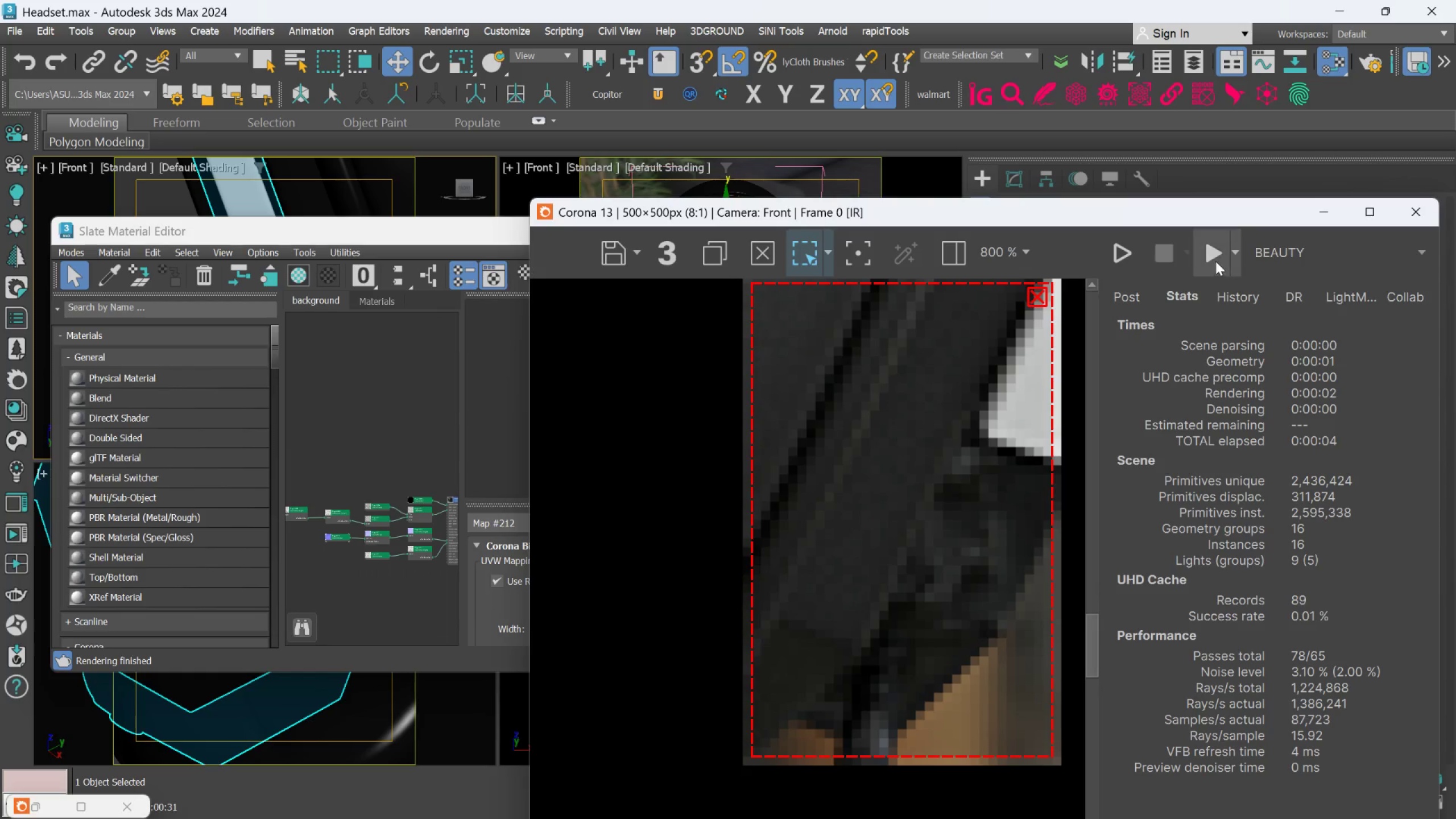 
left_click([1214, 260])
 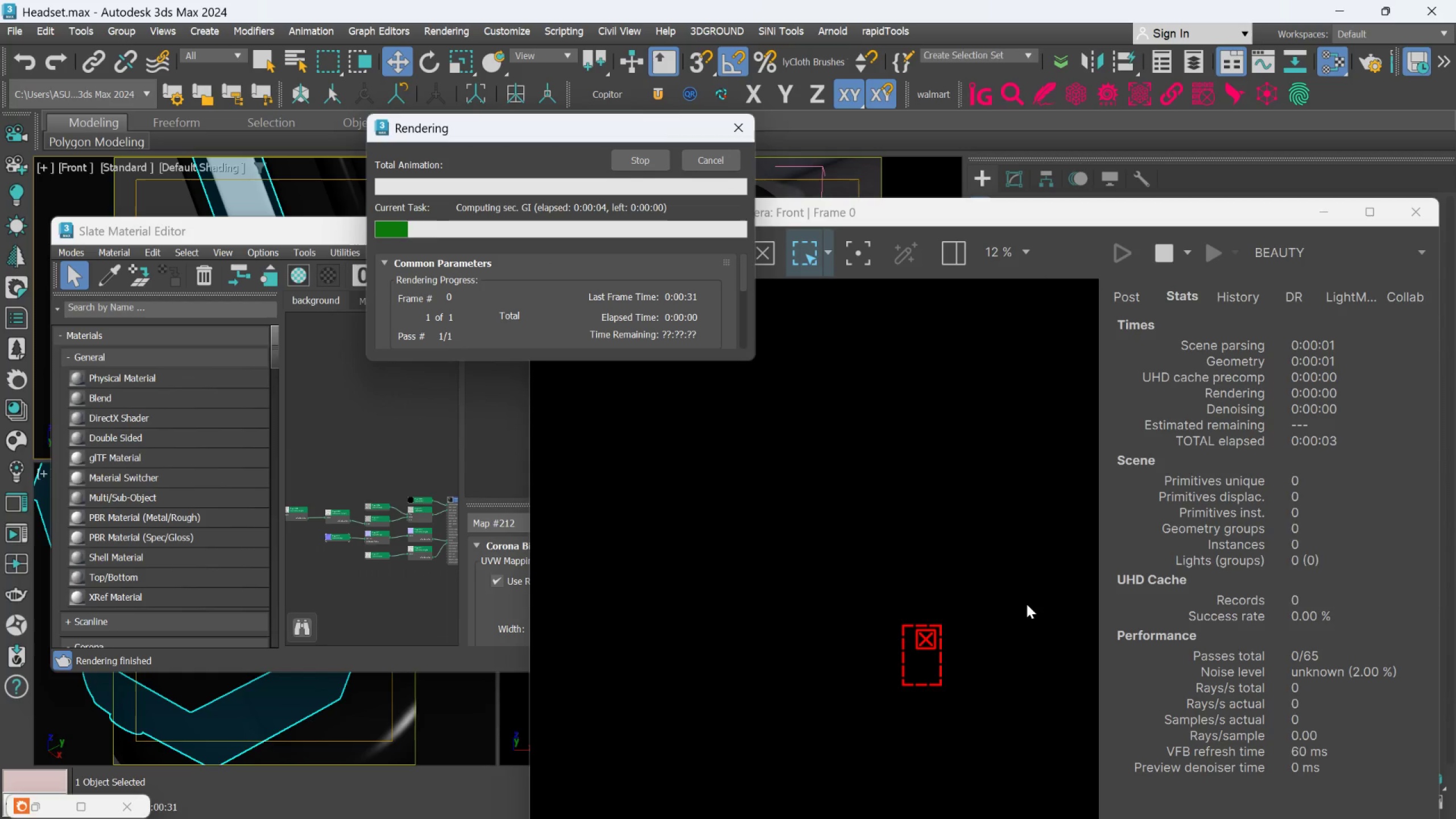 
wait(6.2)
 